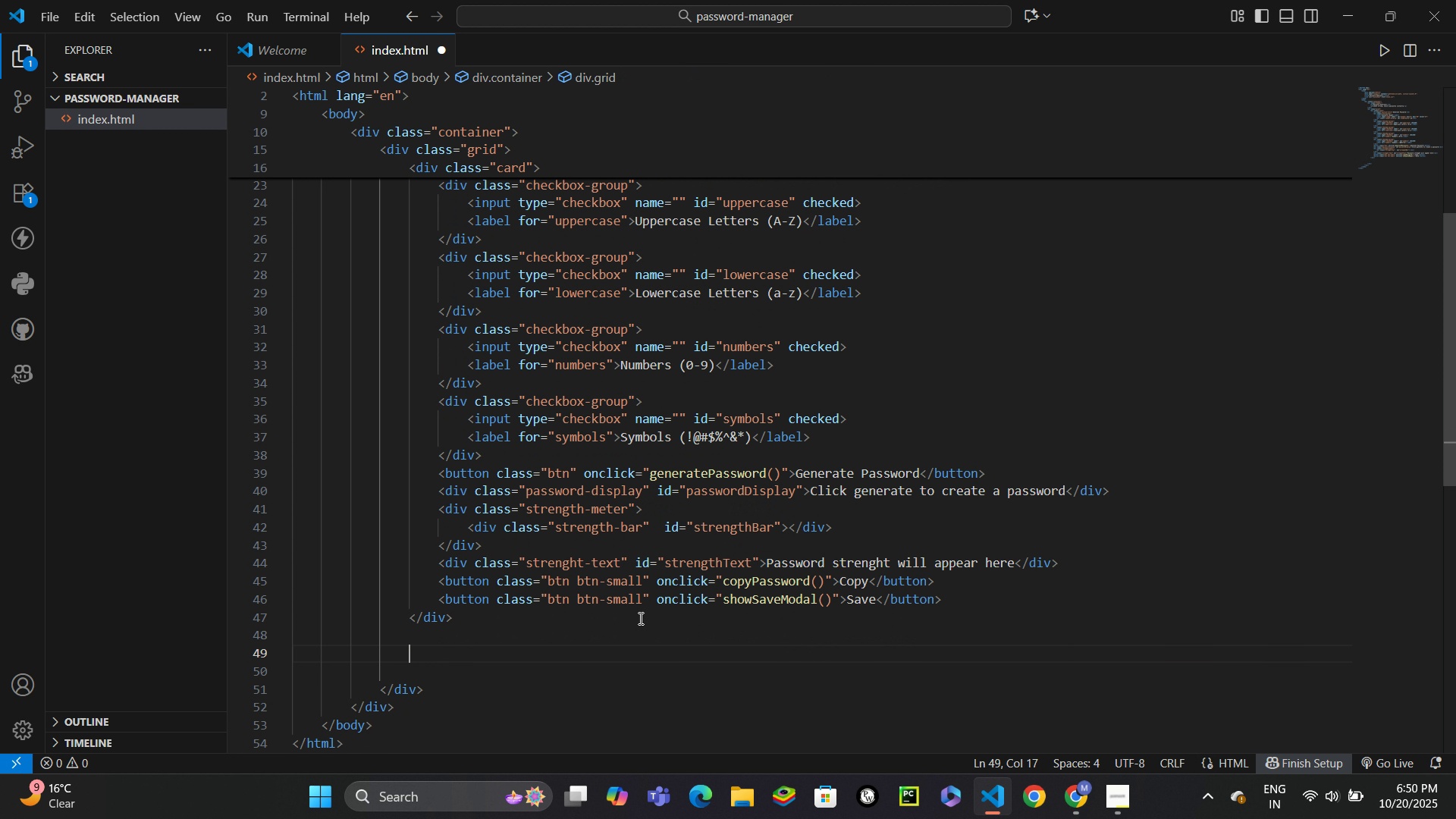 
type(div.card)
 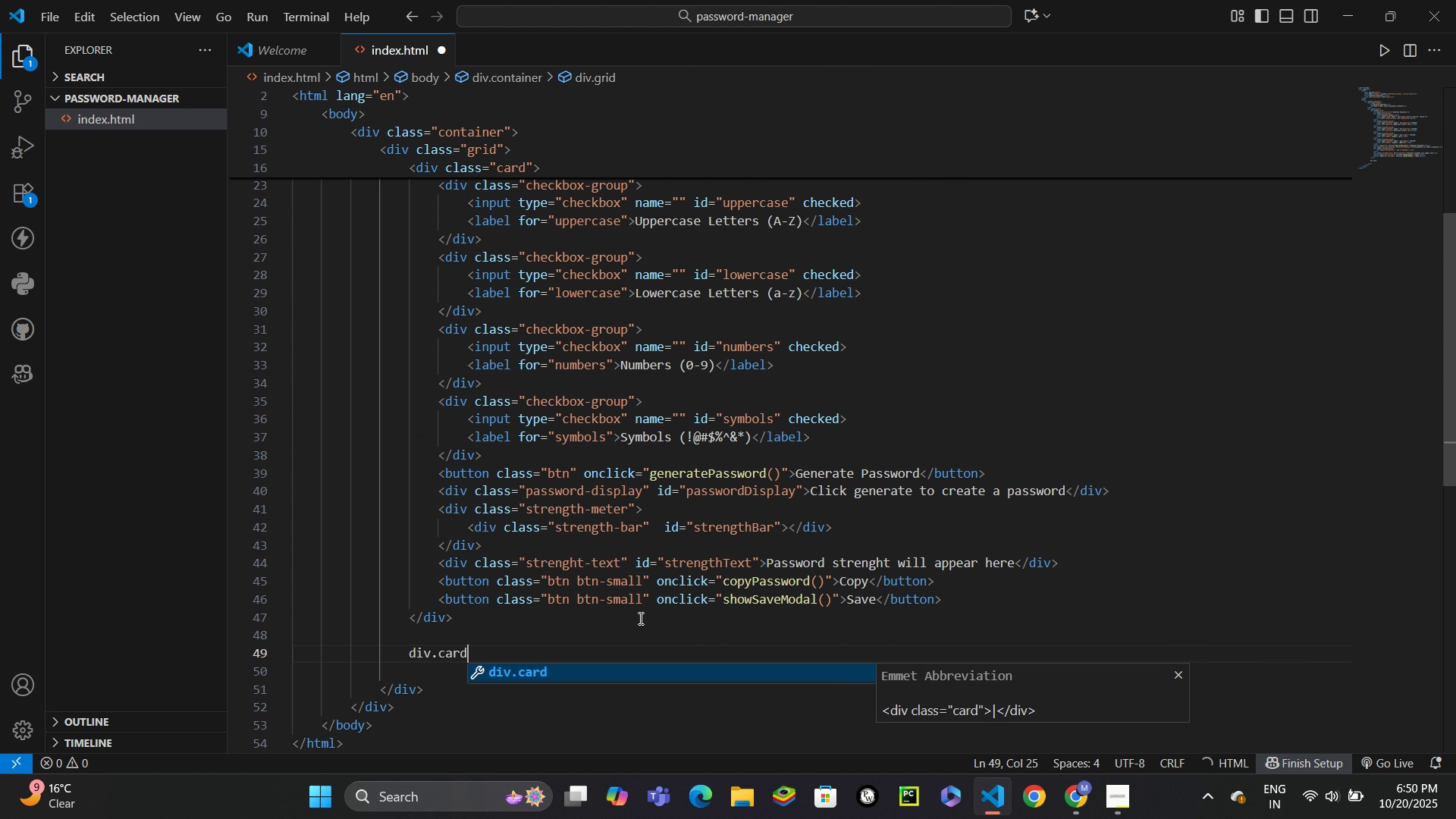 
key(Enter)
 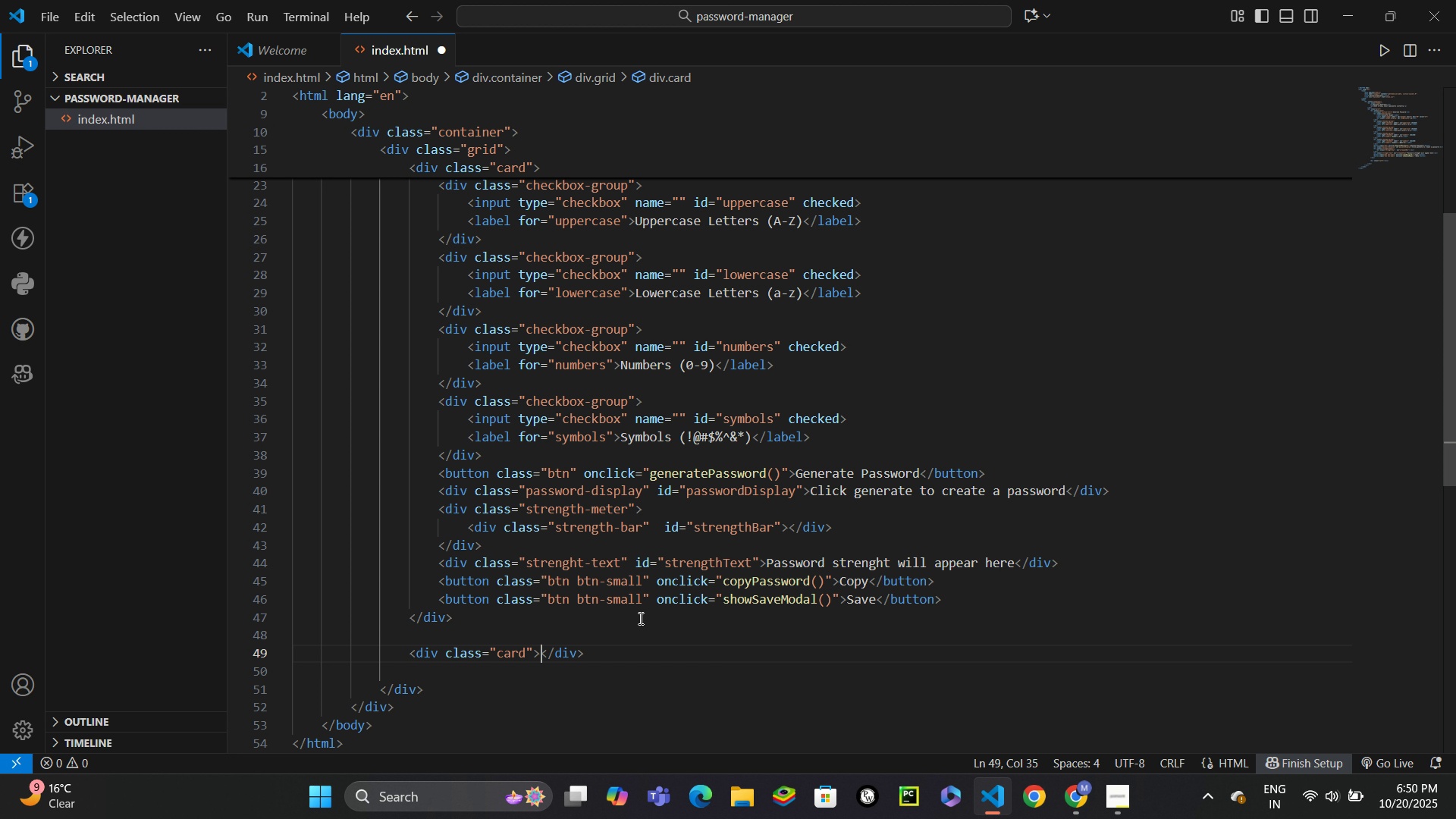 
key(Enter)
 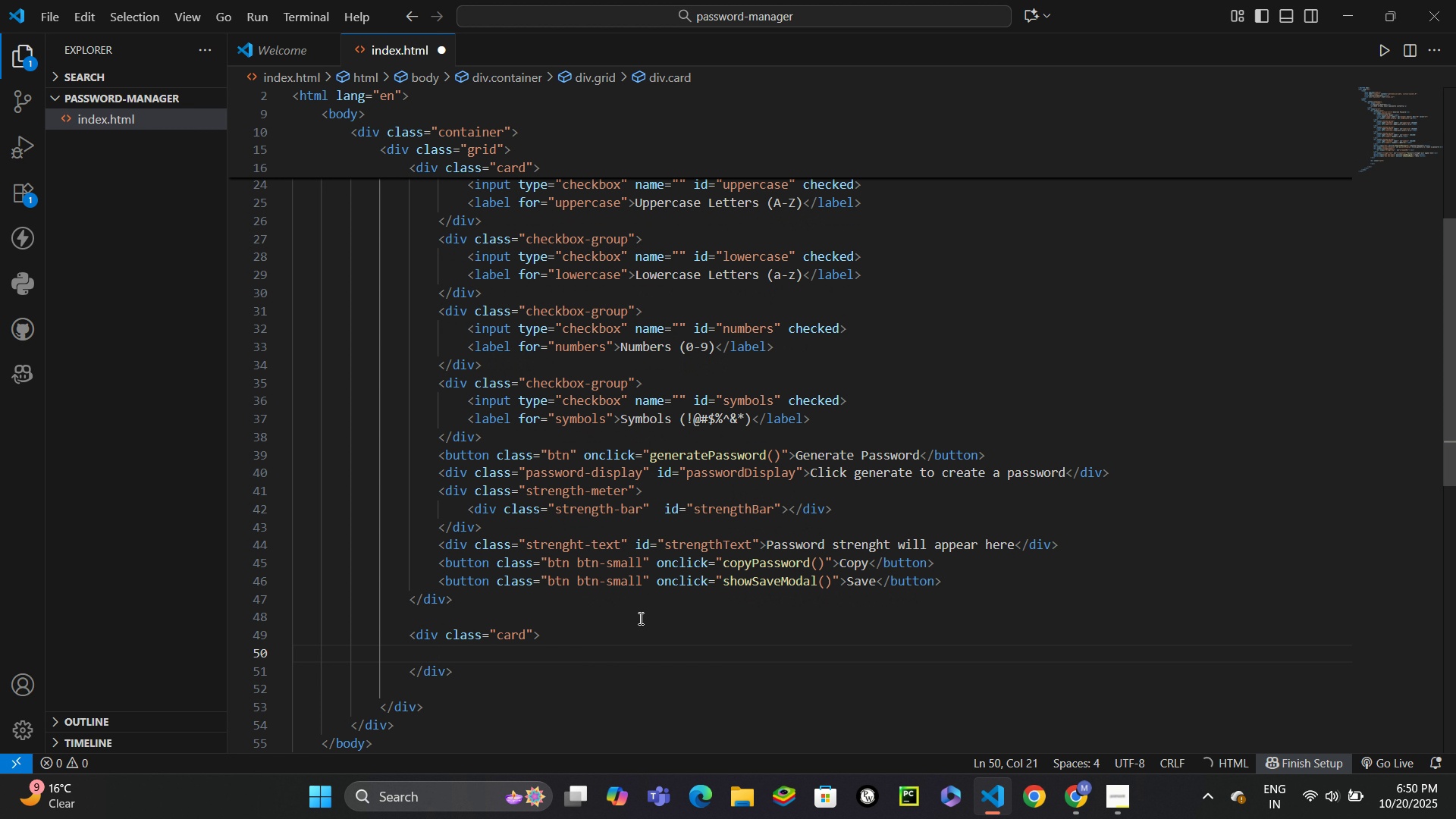 
type(h2)
 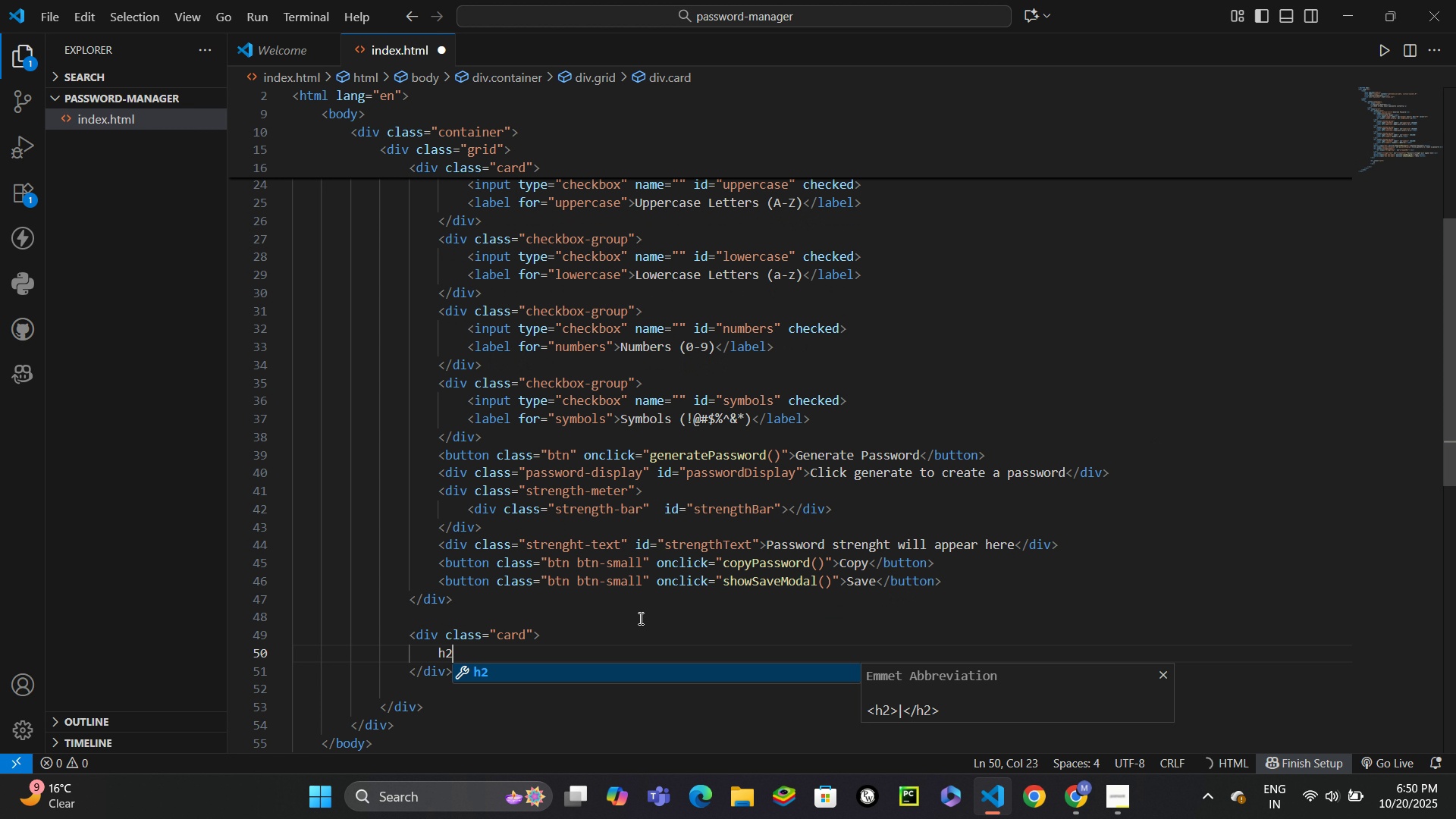 
key(Enter)
 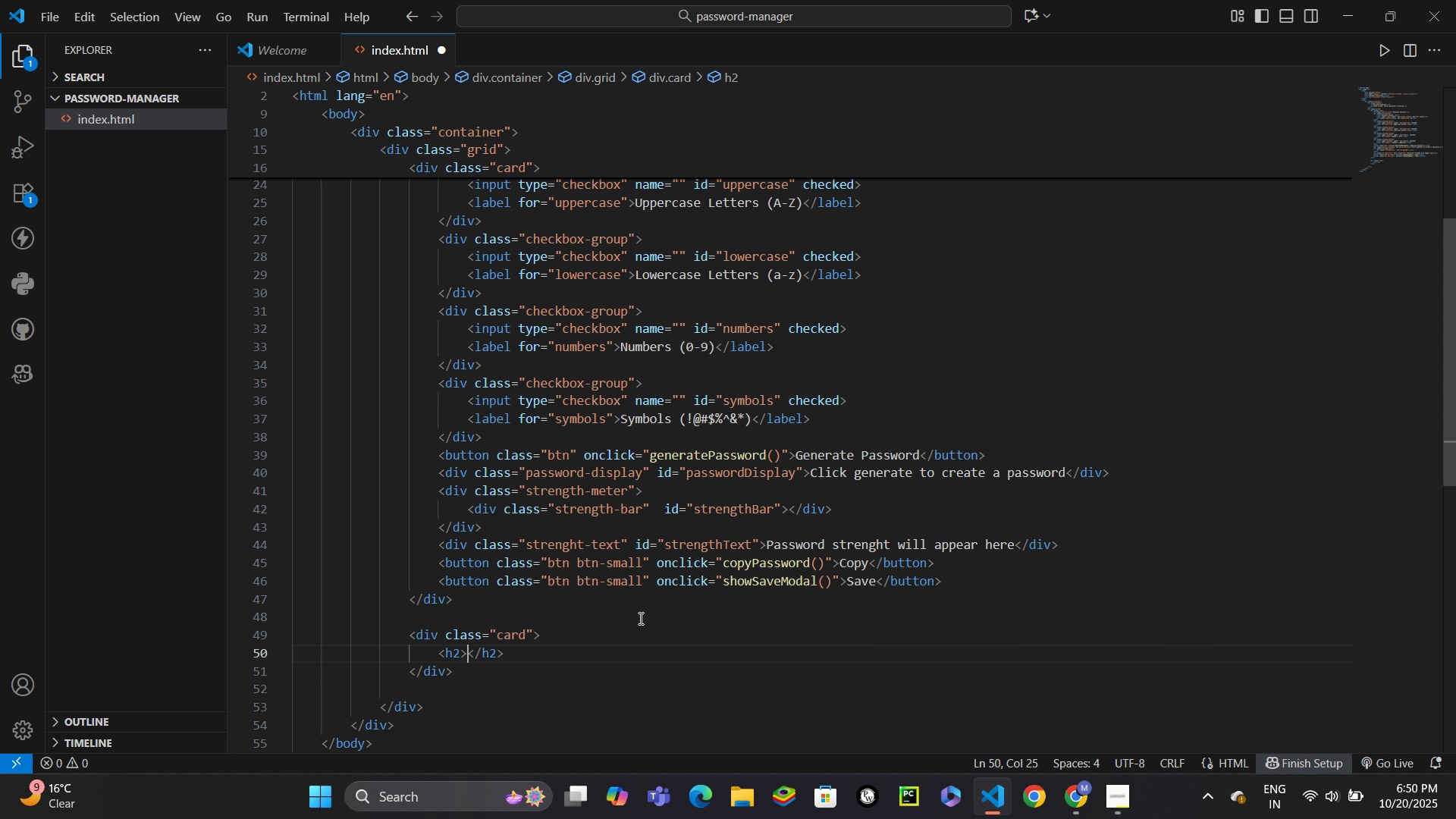 
wait(6.79)
 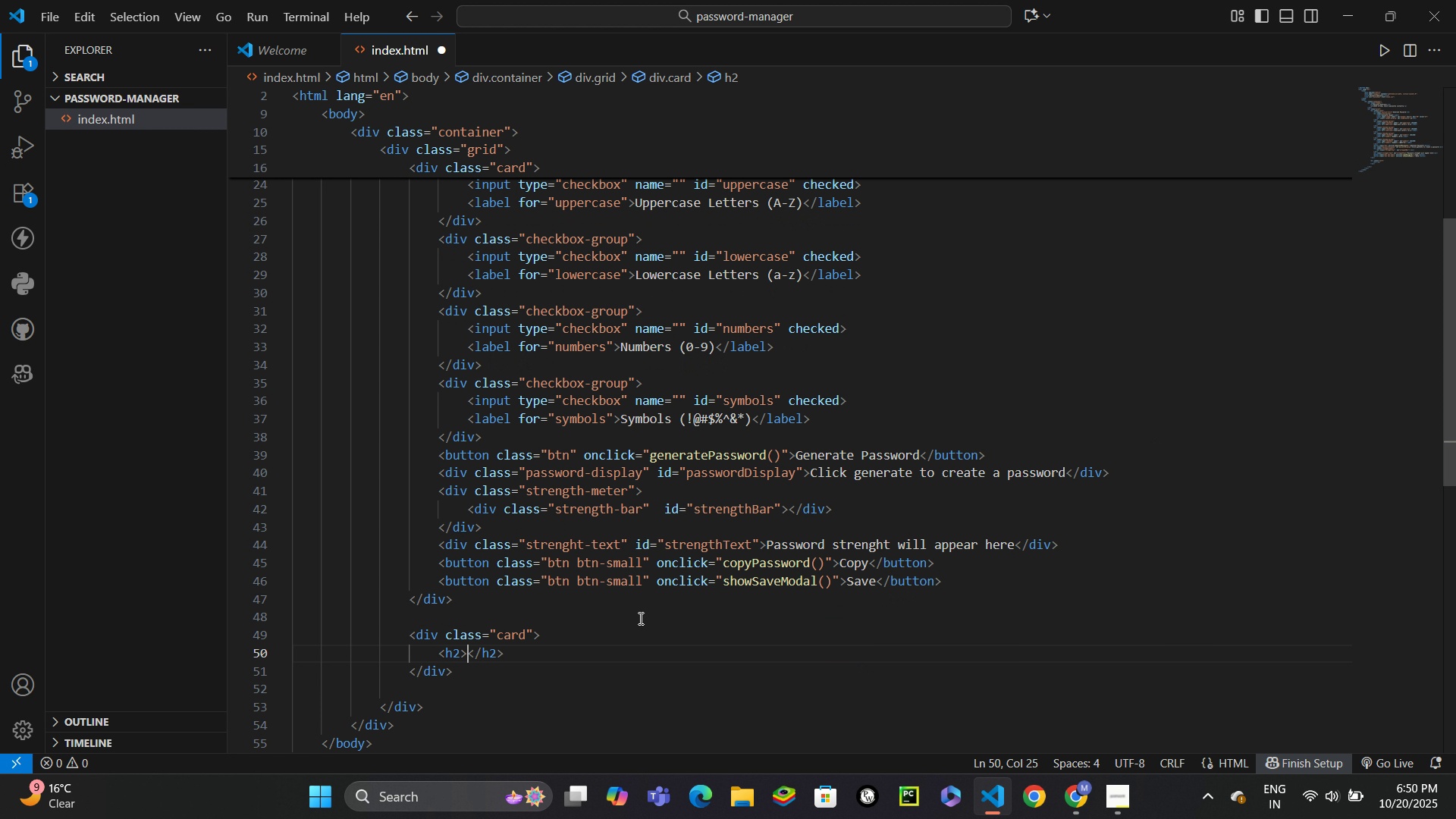 
key(ArrowLeft)
 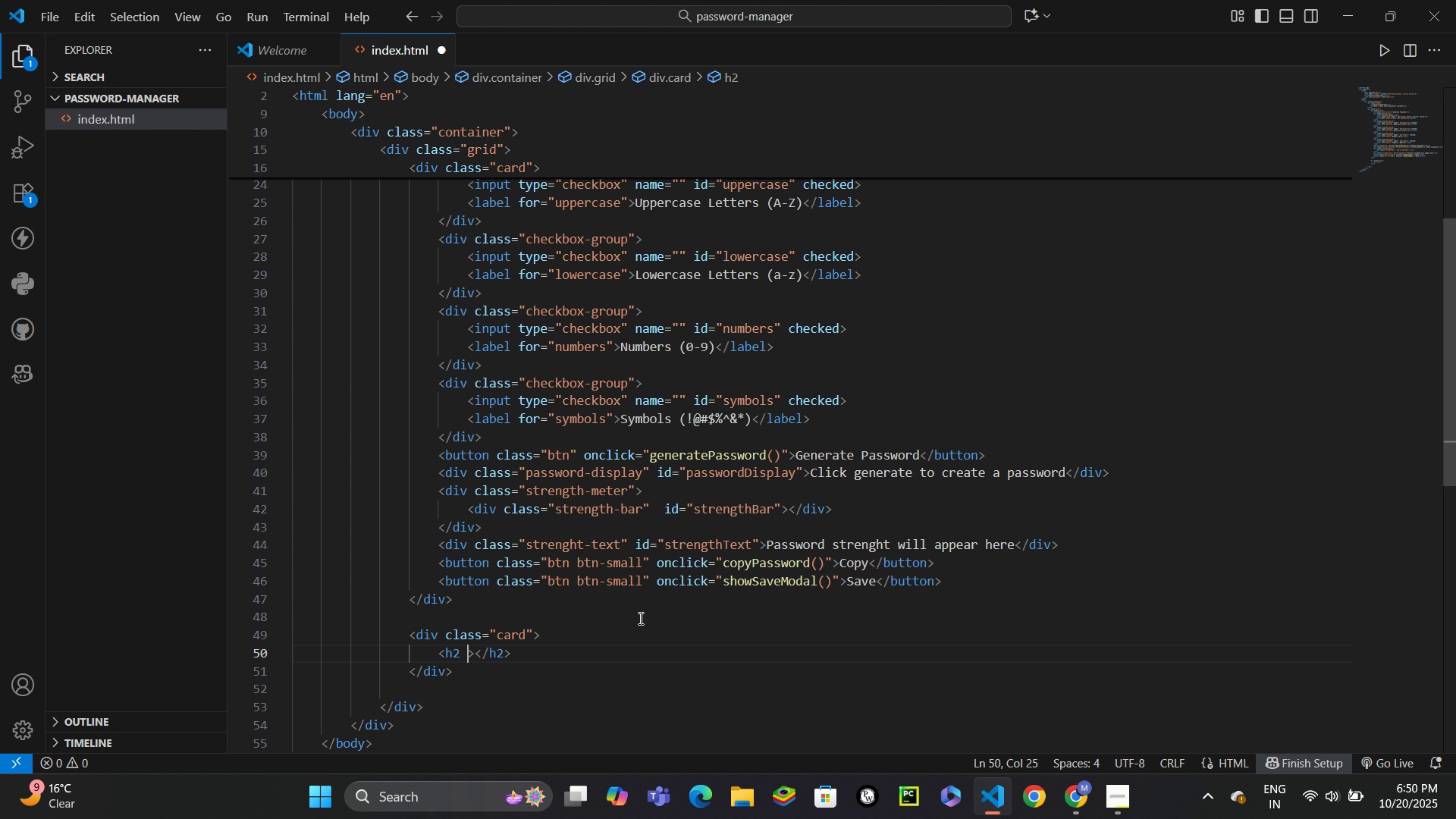 
type( clas)
 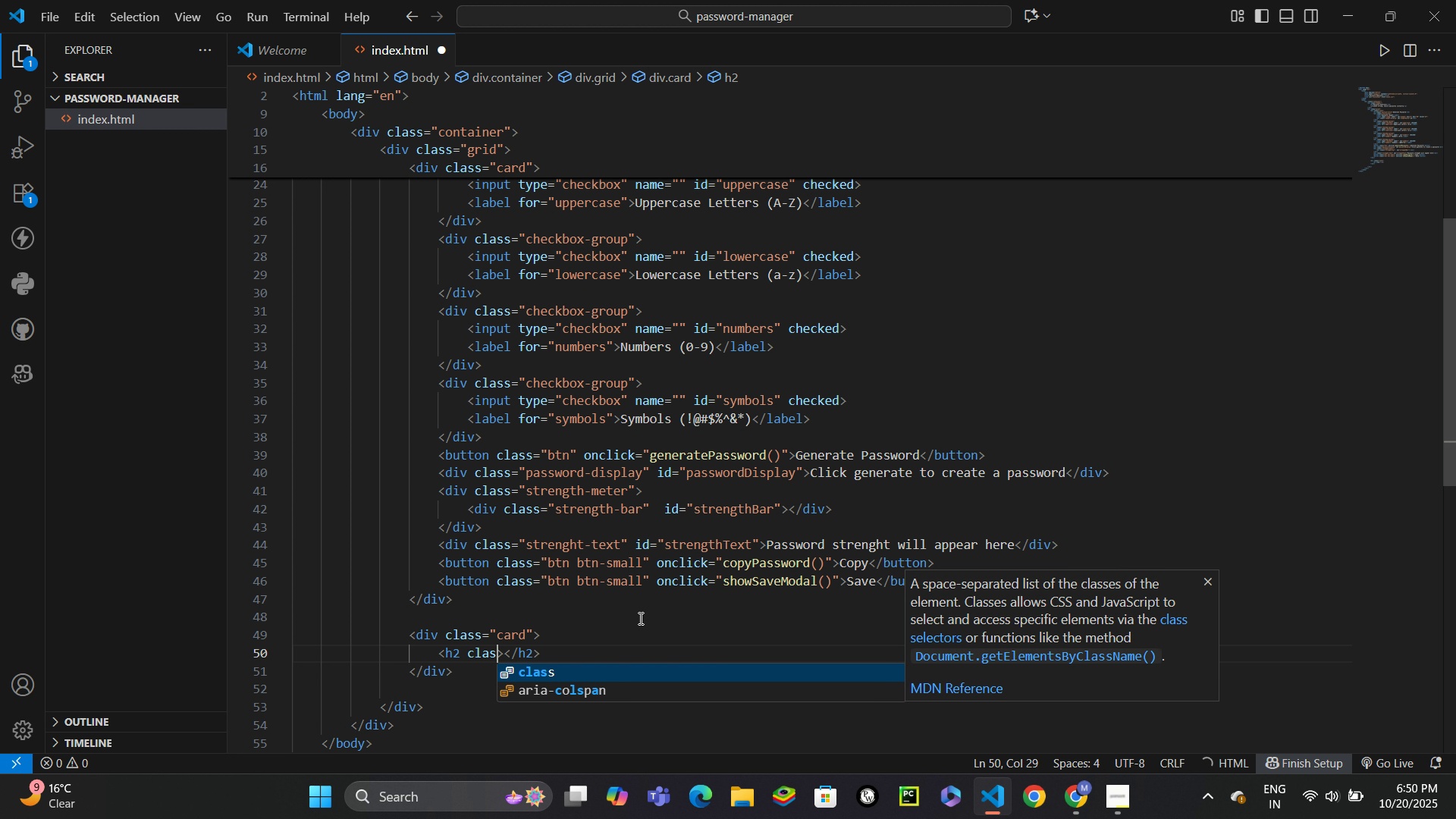 
key(Enter)
 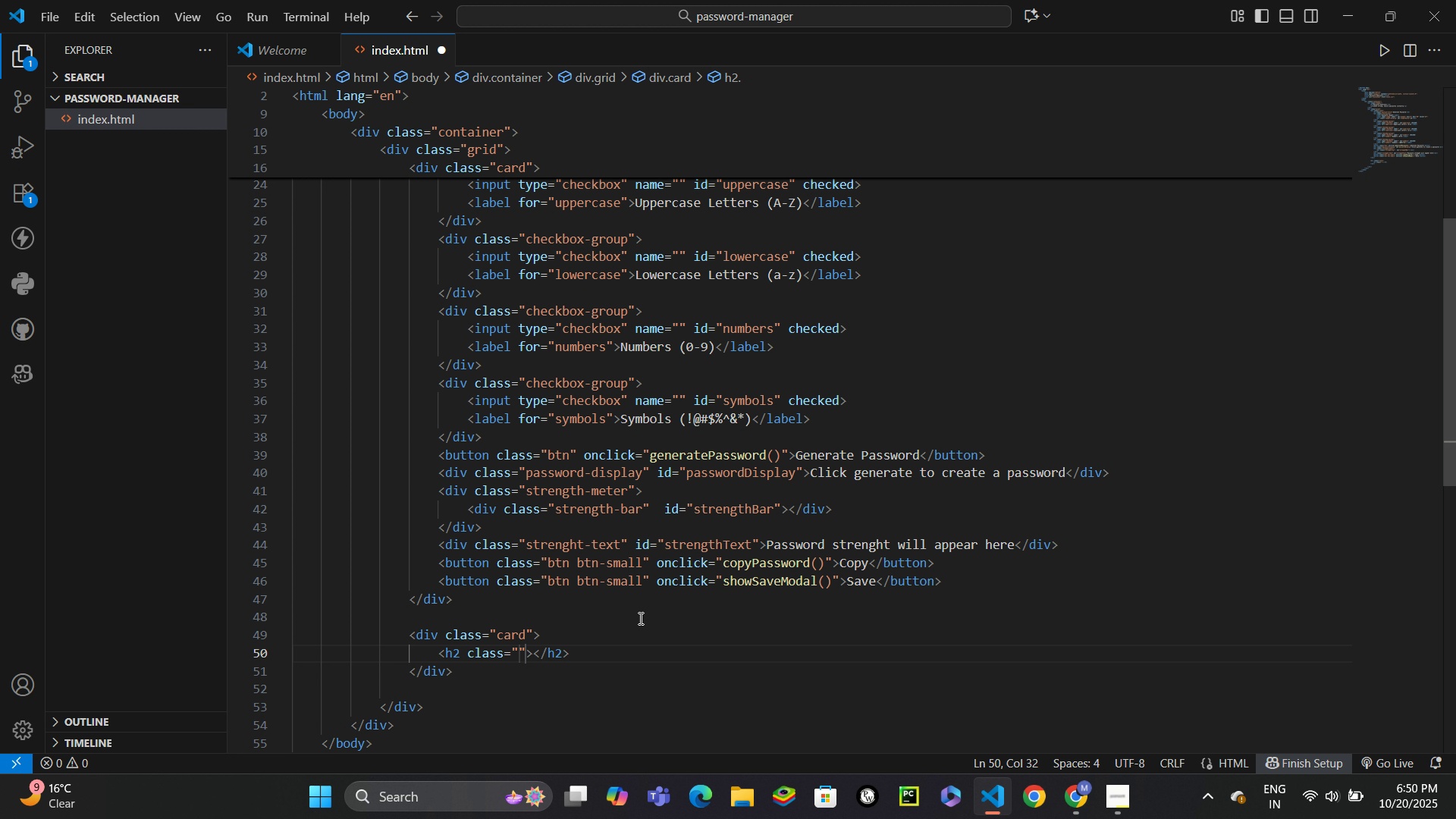 
type(Se)
key(Backspace)
key(Backspace)
type(section-title)
 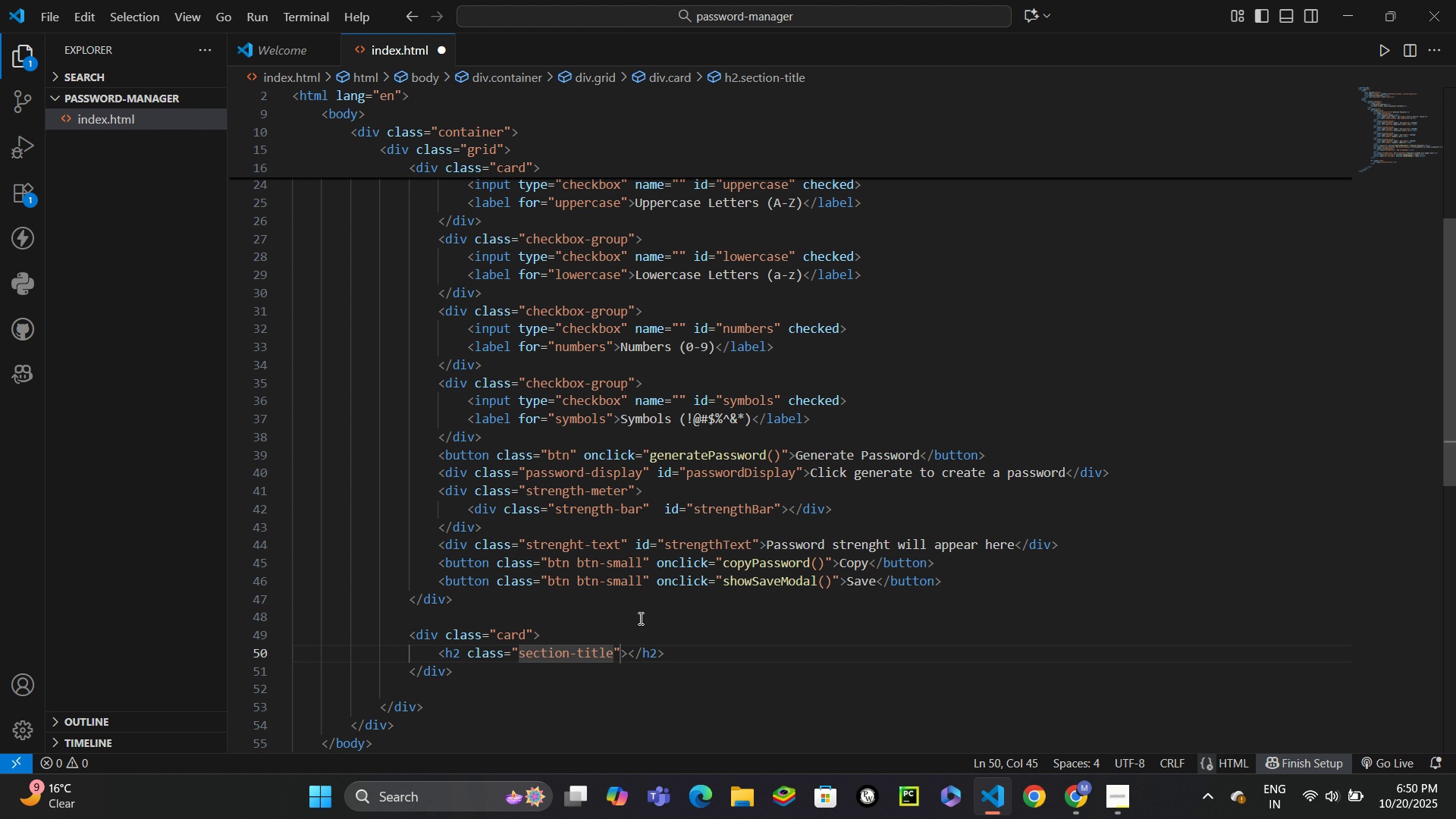 
key(ArrowRight)
 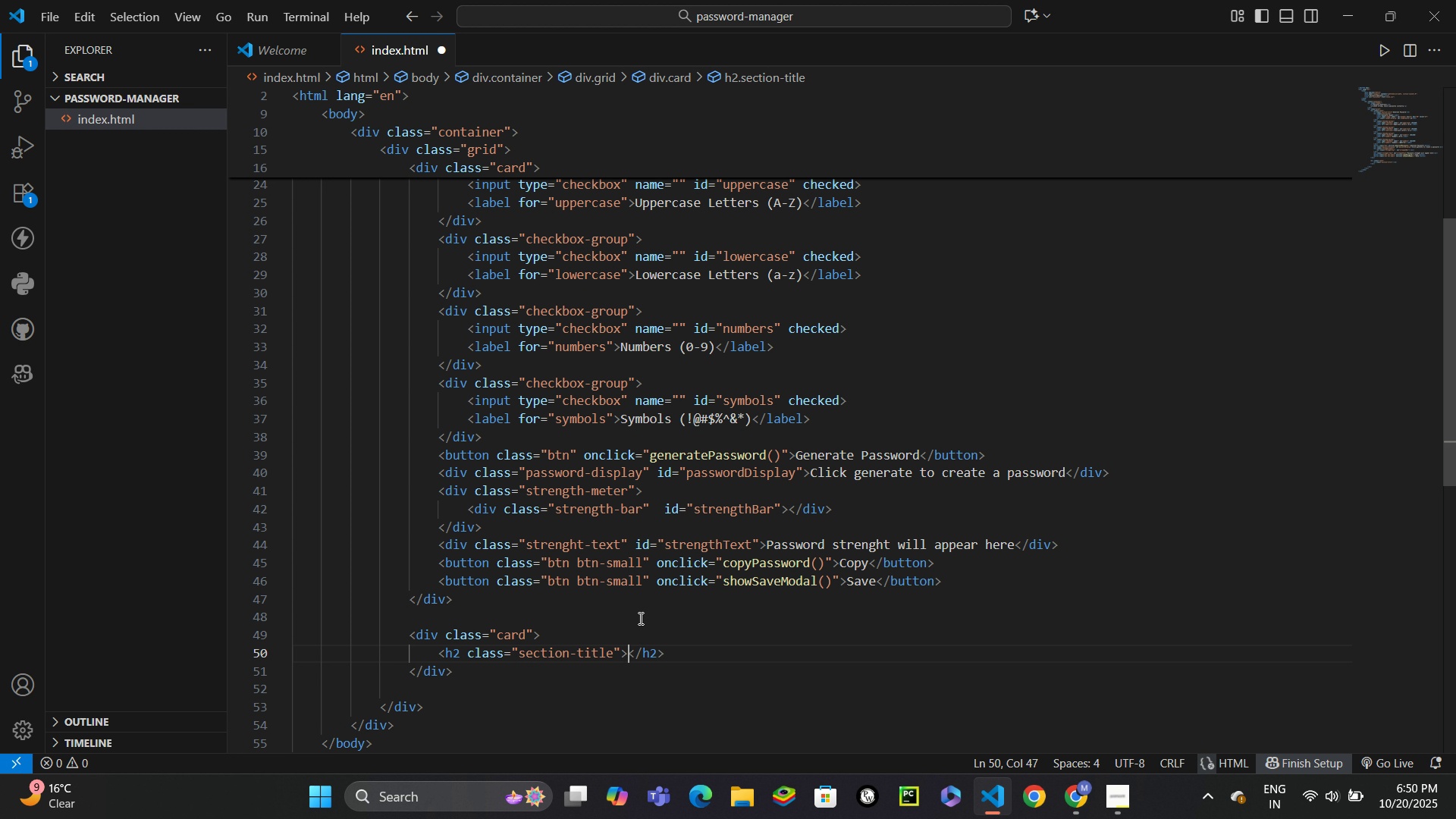 
key(ArrowRight)
 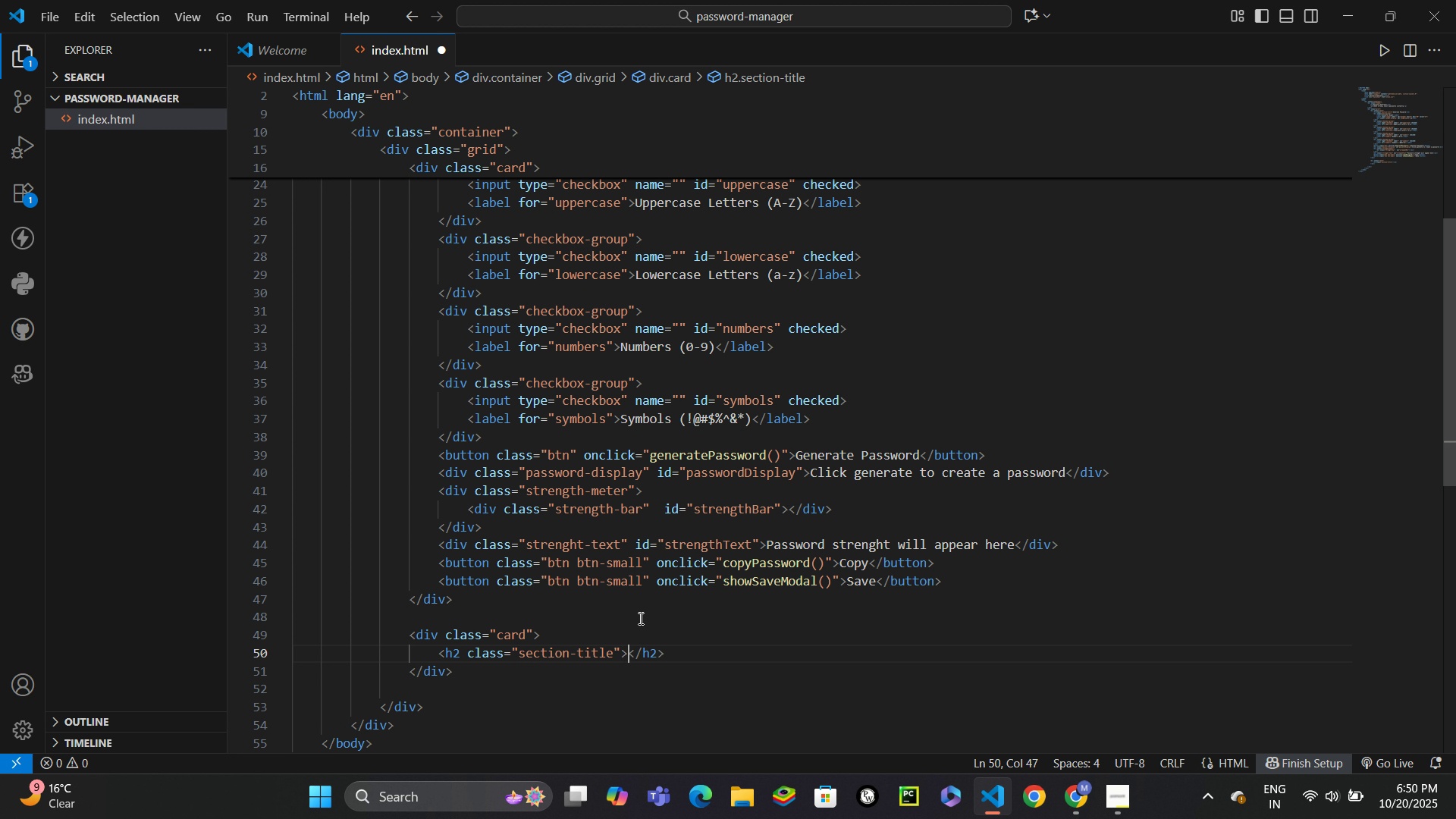 
type(s)
key(Backspace)
type(Saved Passwords)
 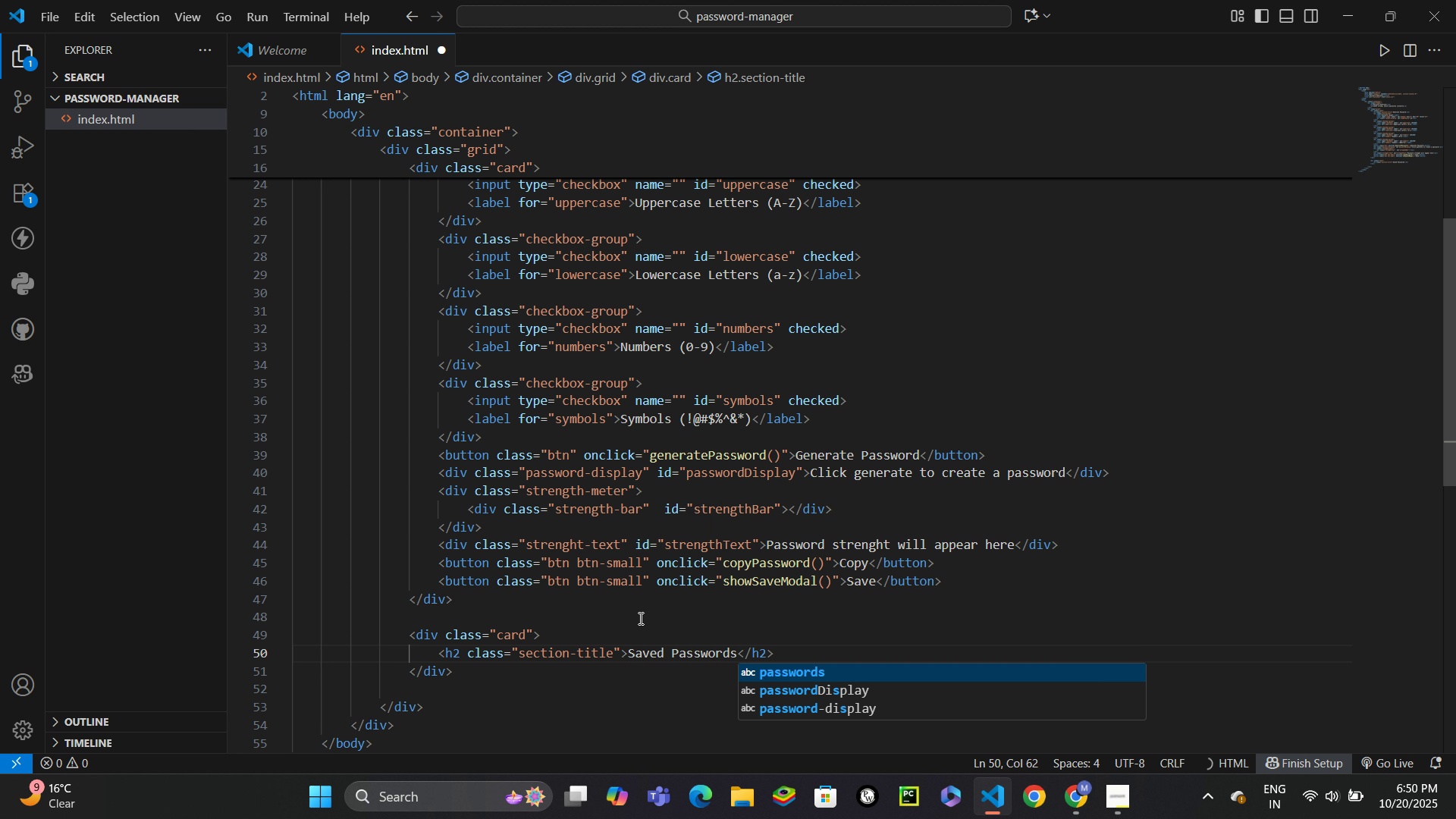 
key(Control+ControlLeft)
 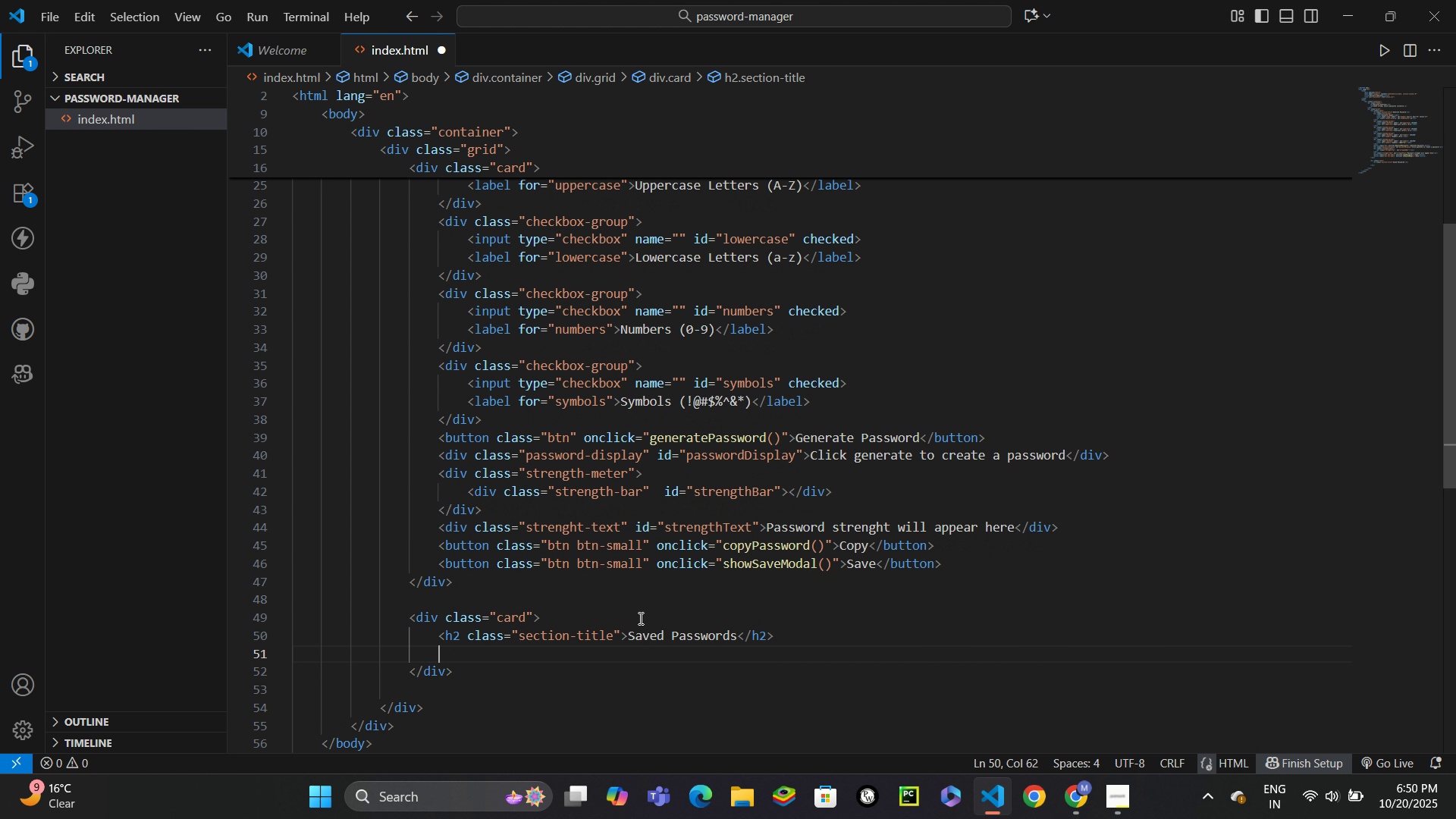 
key(Control+Enter)
 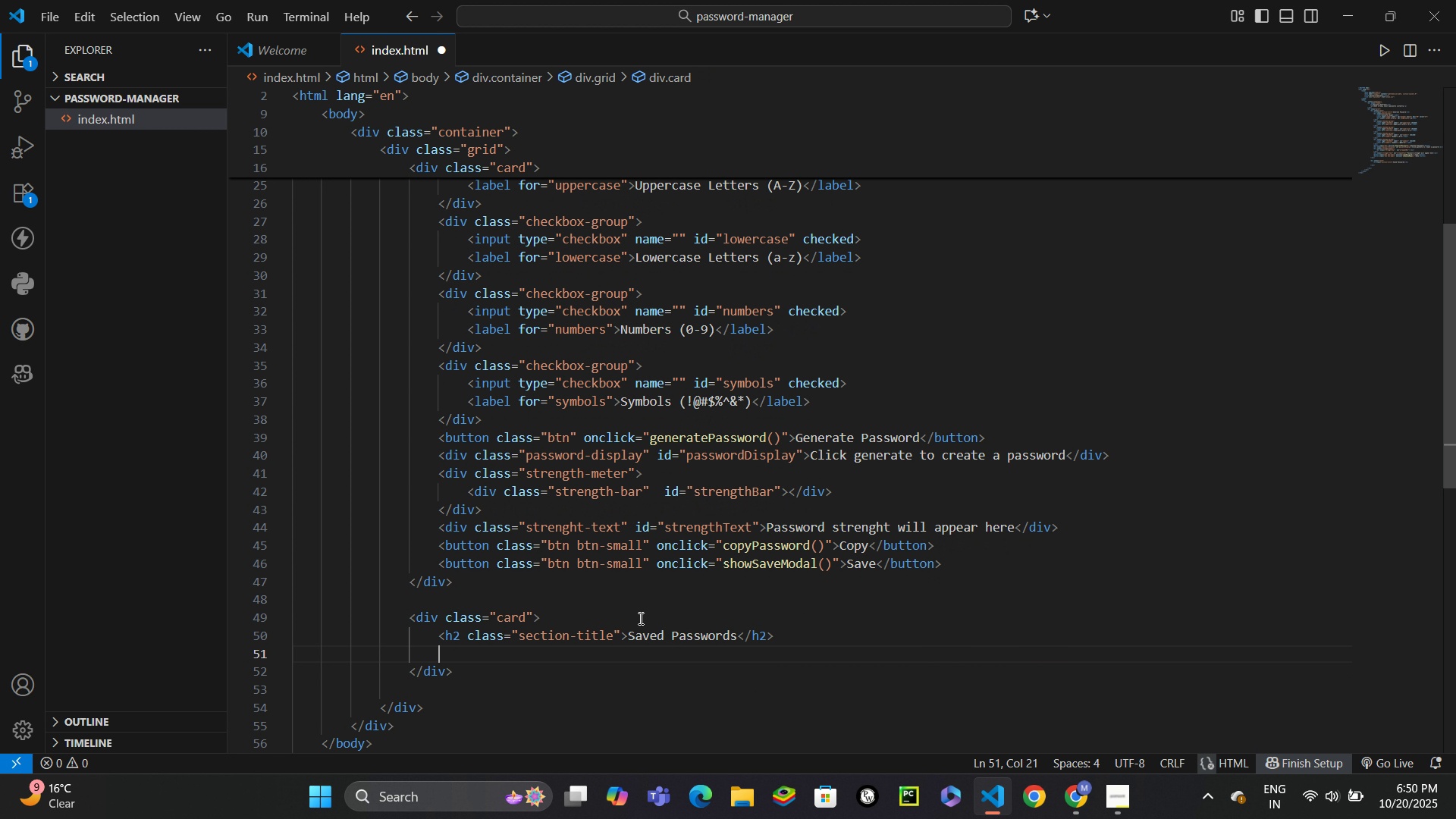 
type(div.savel)
key(Backspace)
type(d-list)
 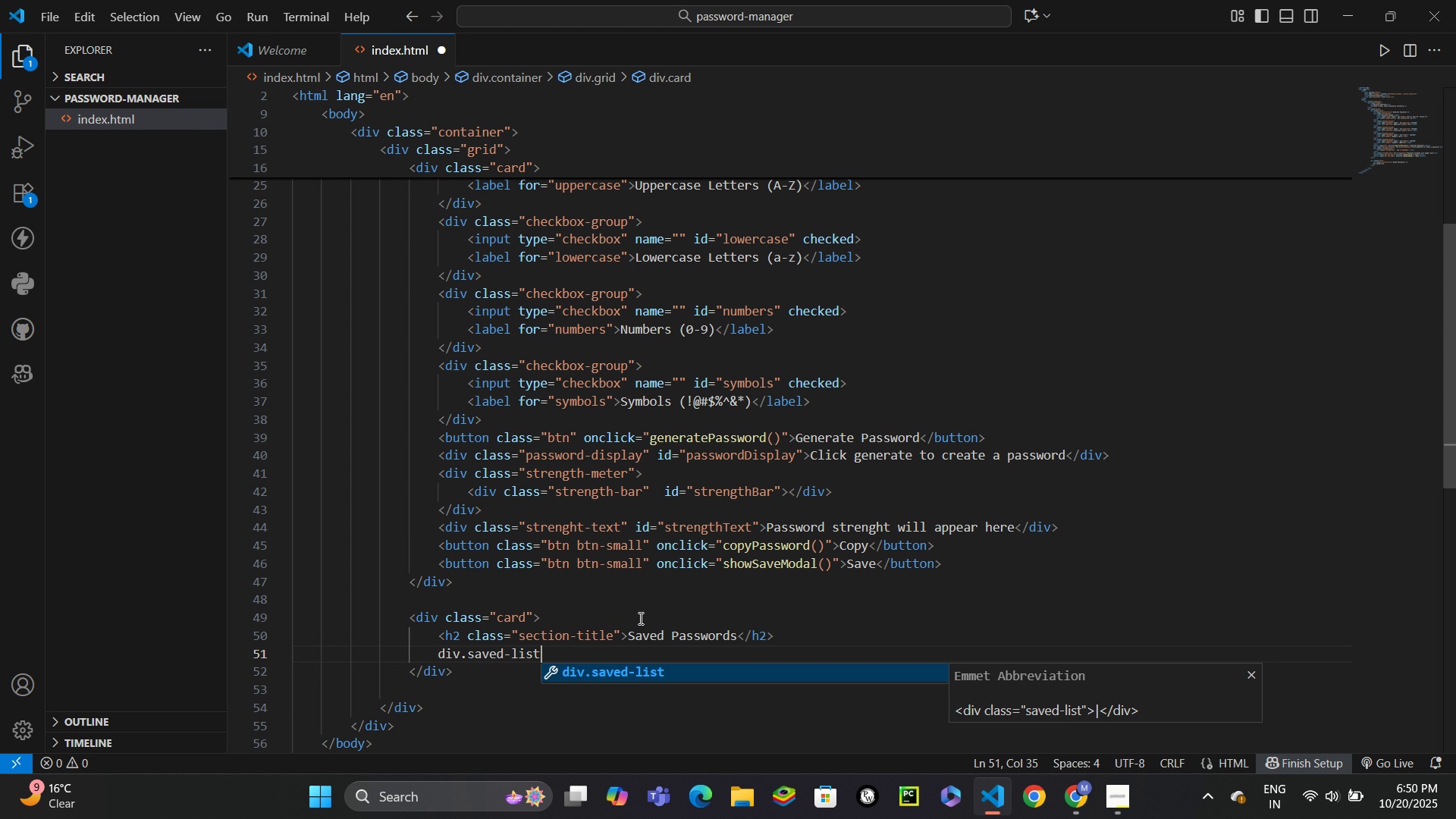 
key(Enter)
 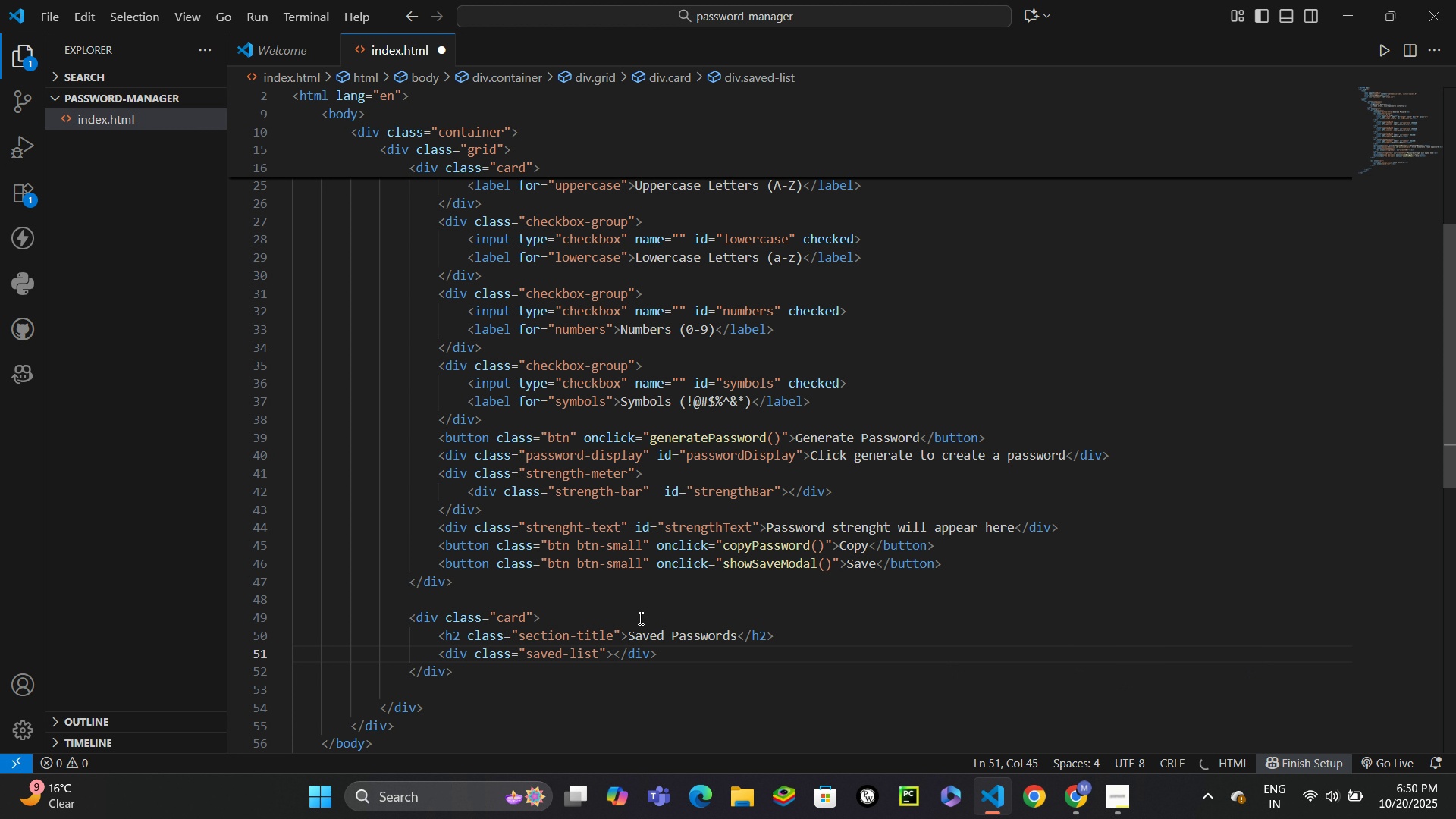 
key(ArrowLeft)
 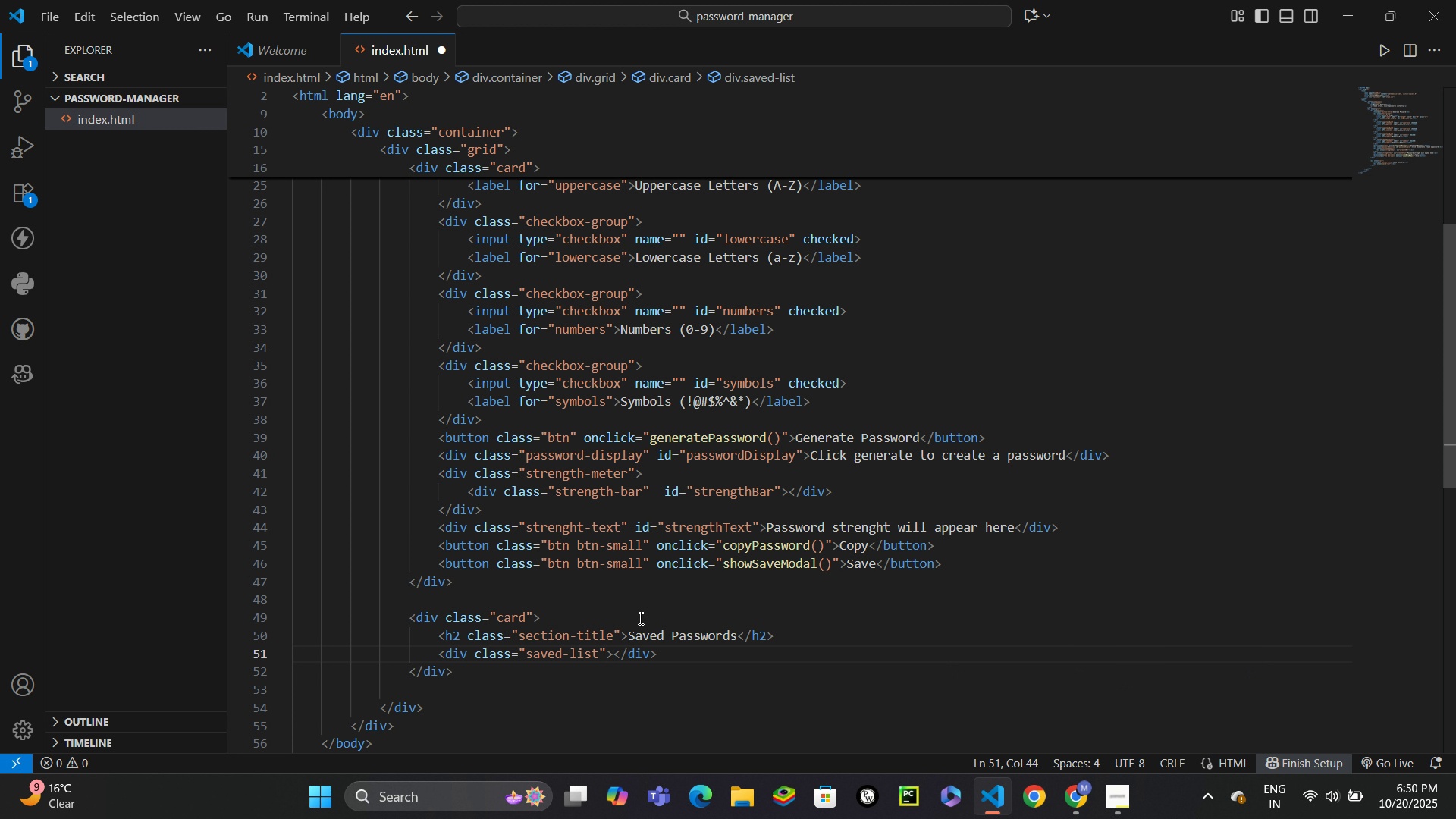 
type( id)
 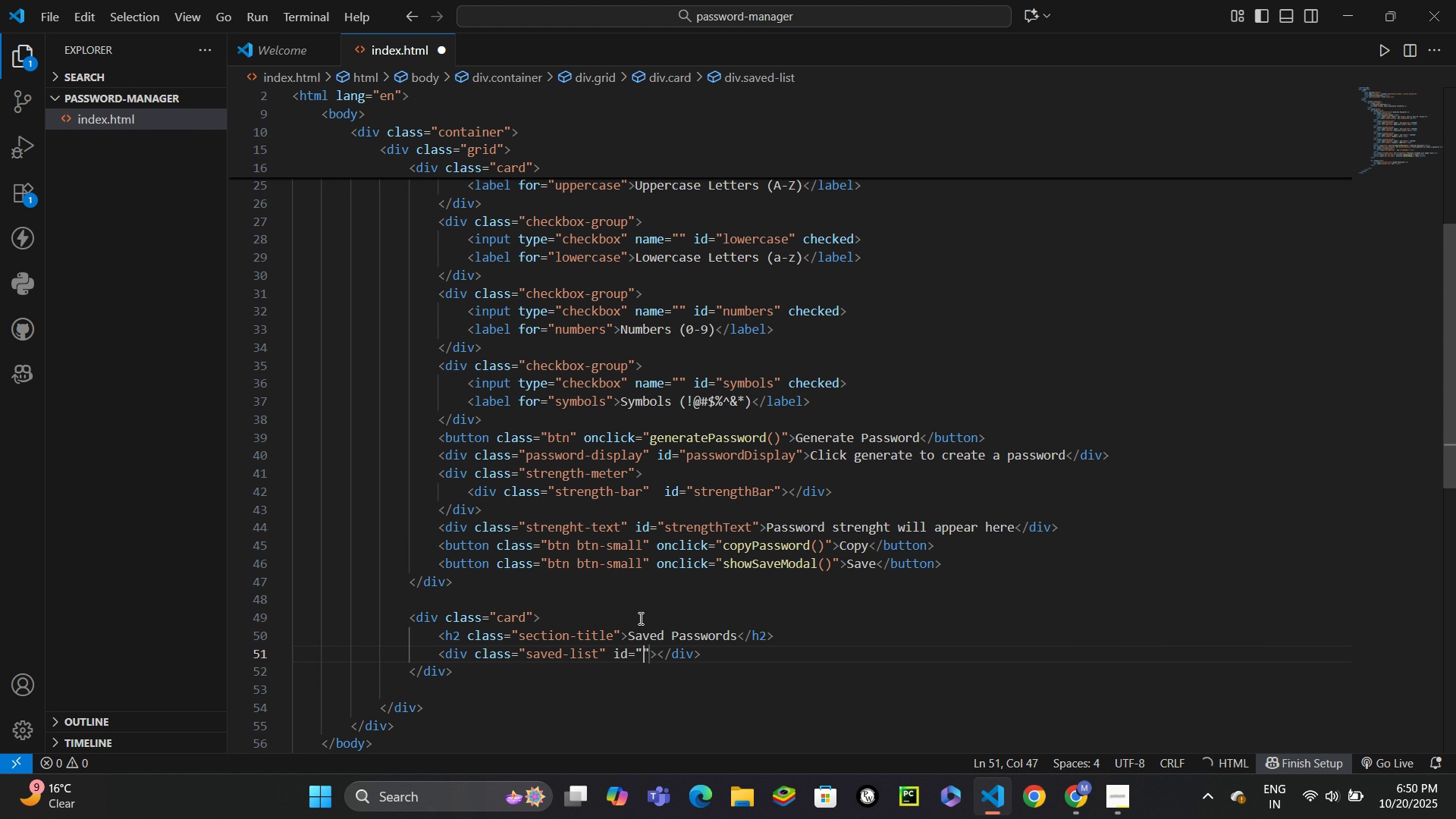 
key(Enter)
 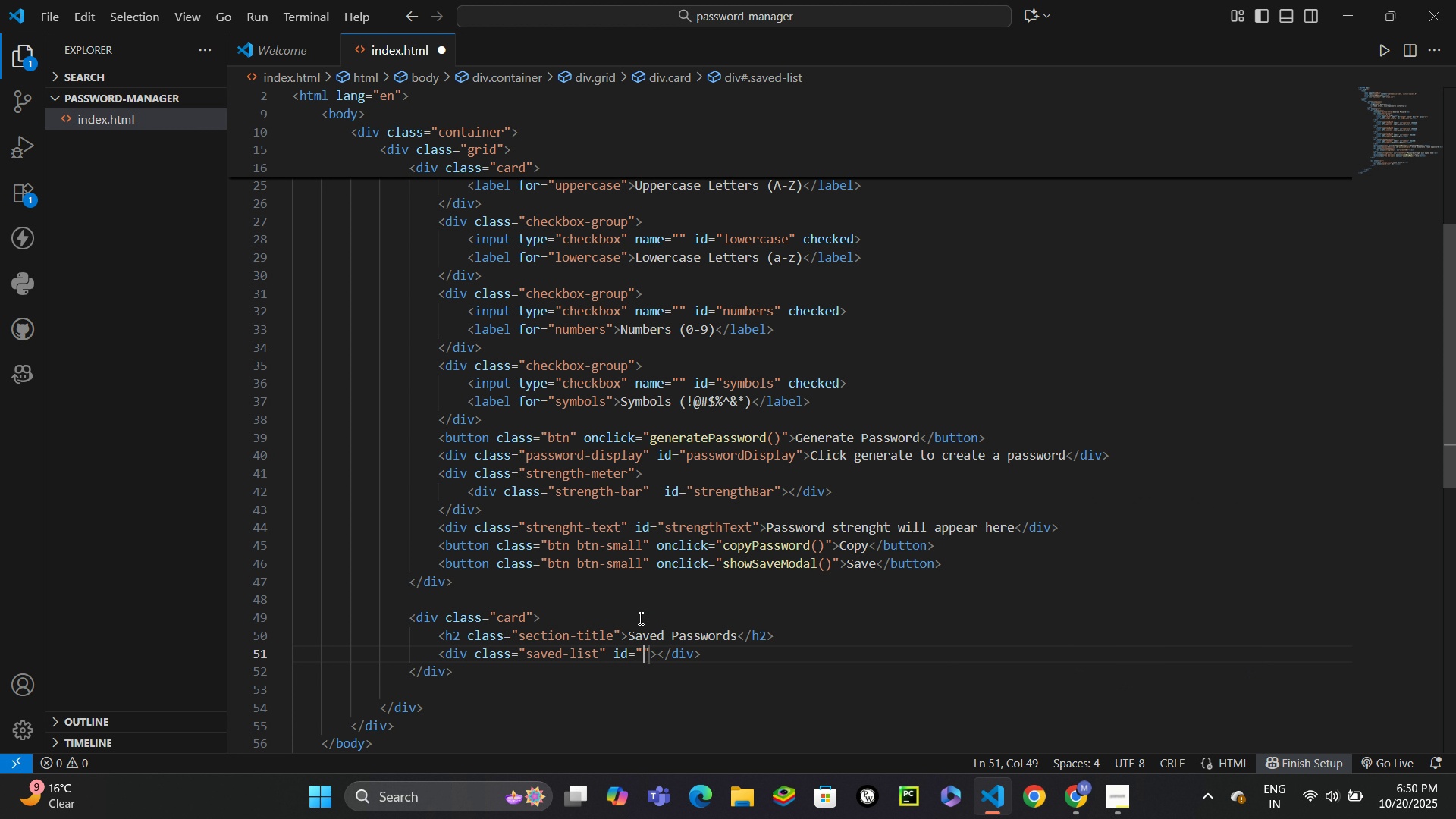 
type(savedList)
 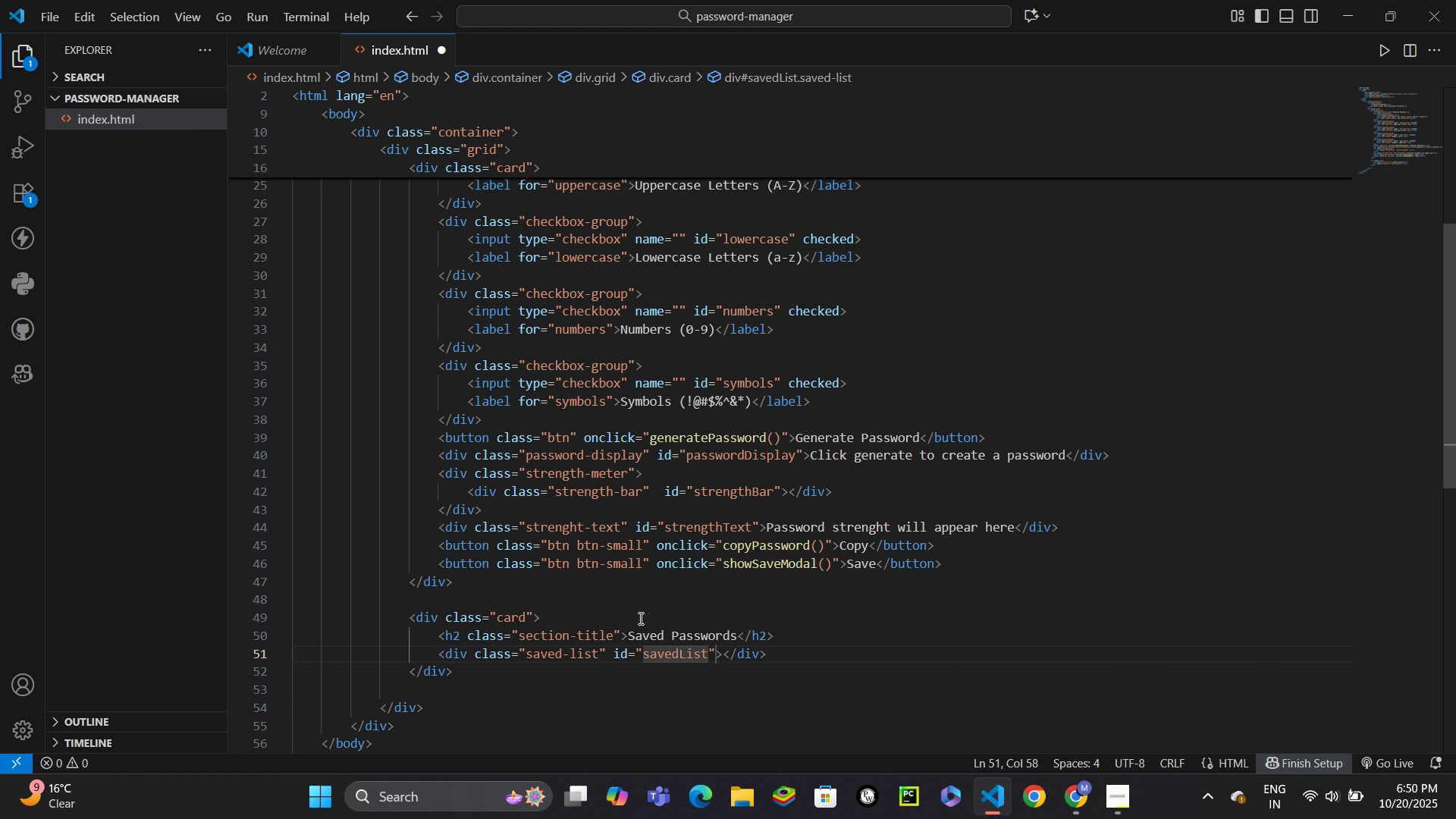 
hold_key(key=ControlLeft, duration=0.94)
 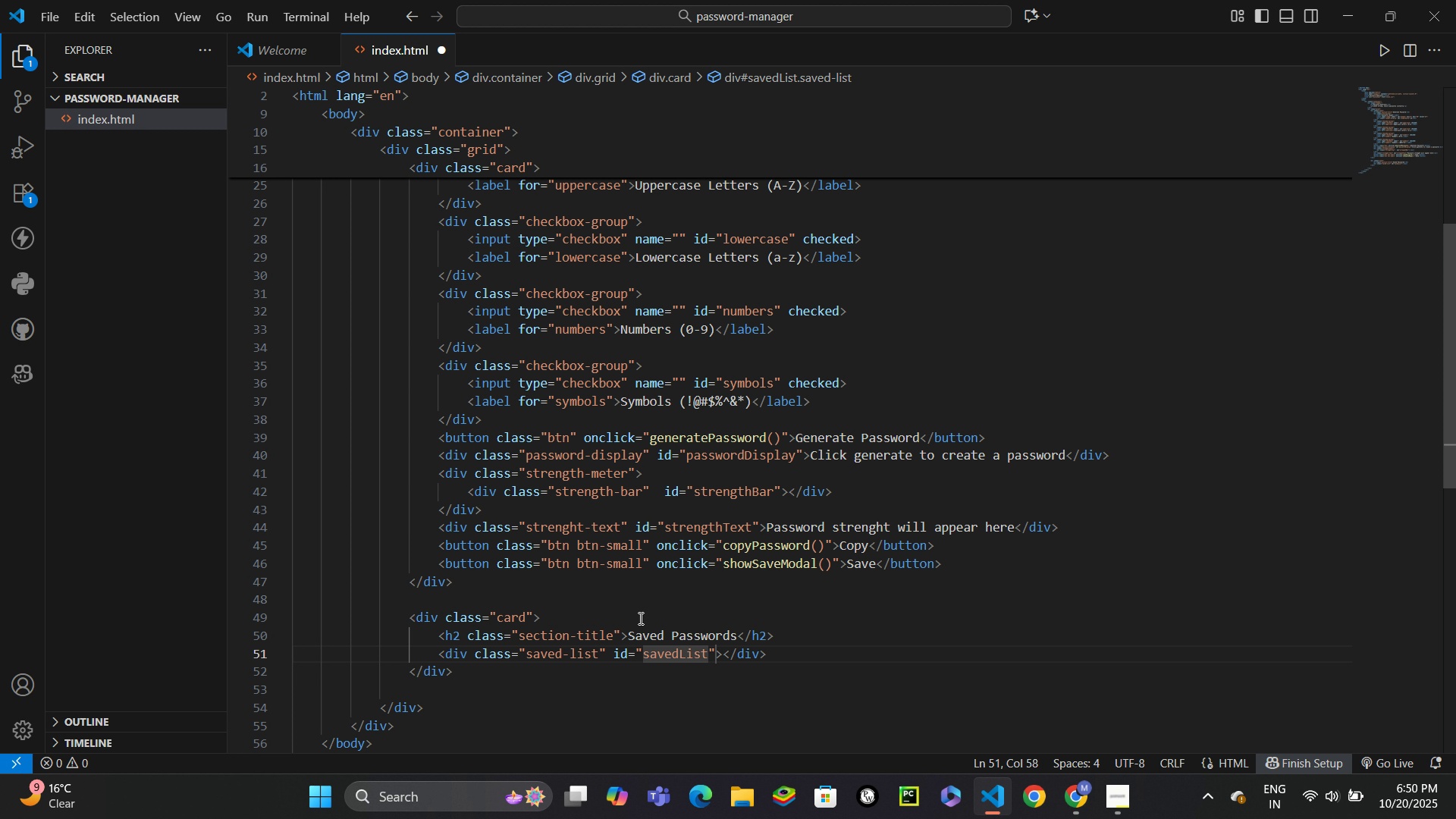 
key(ArrowRight)
 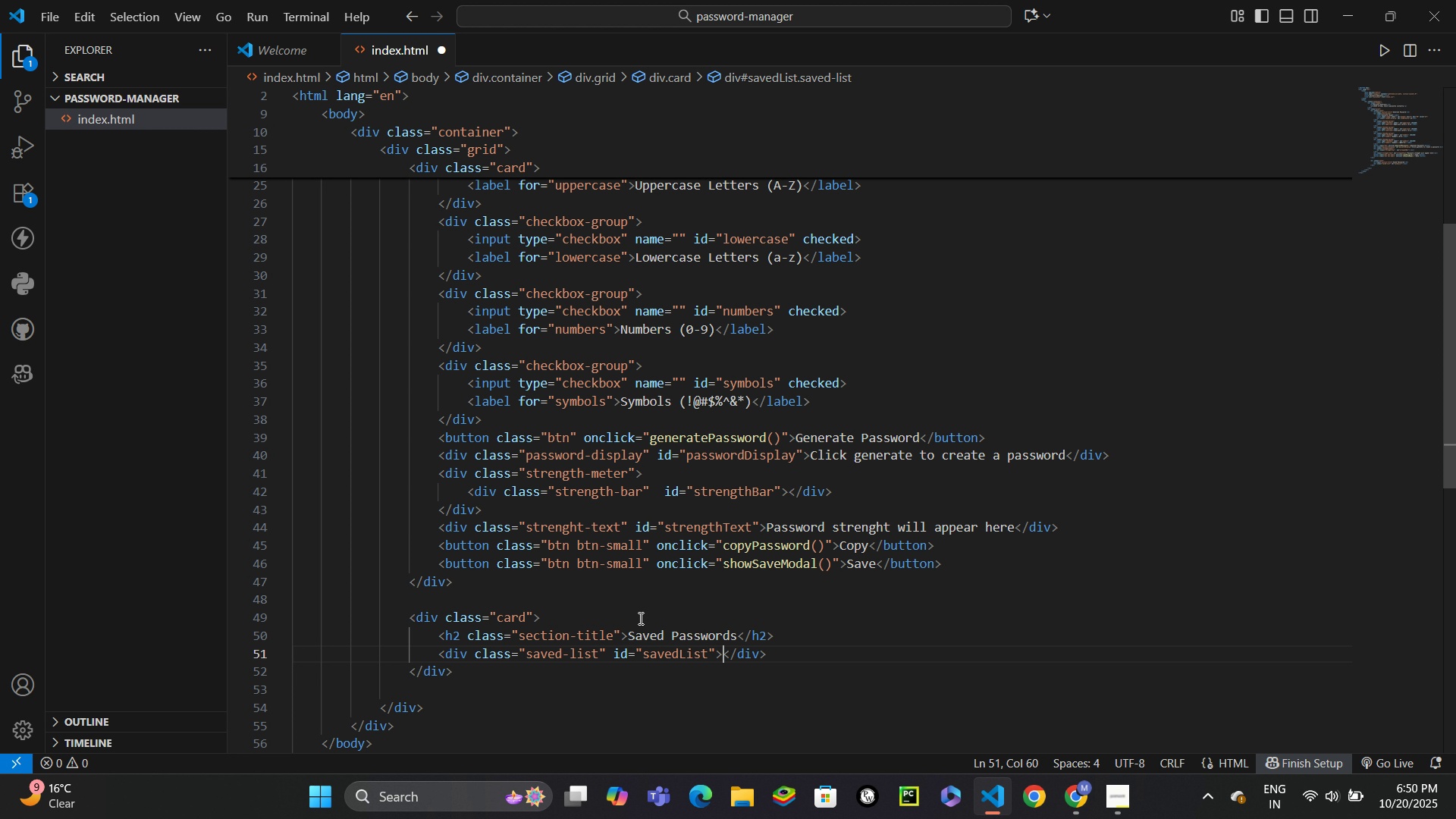 
key(ArrowRight)
 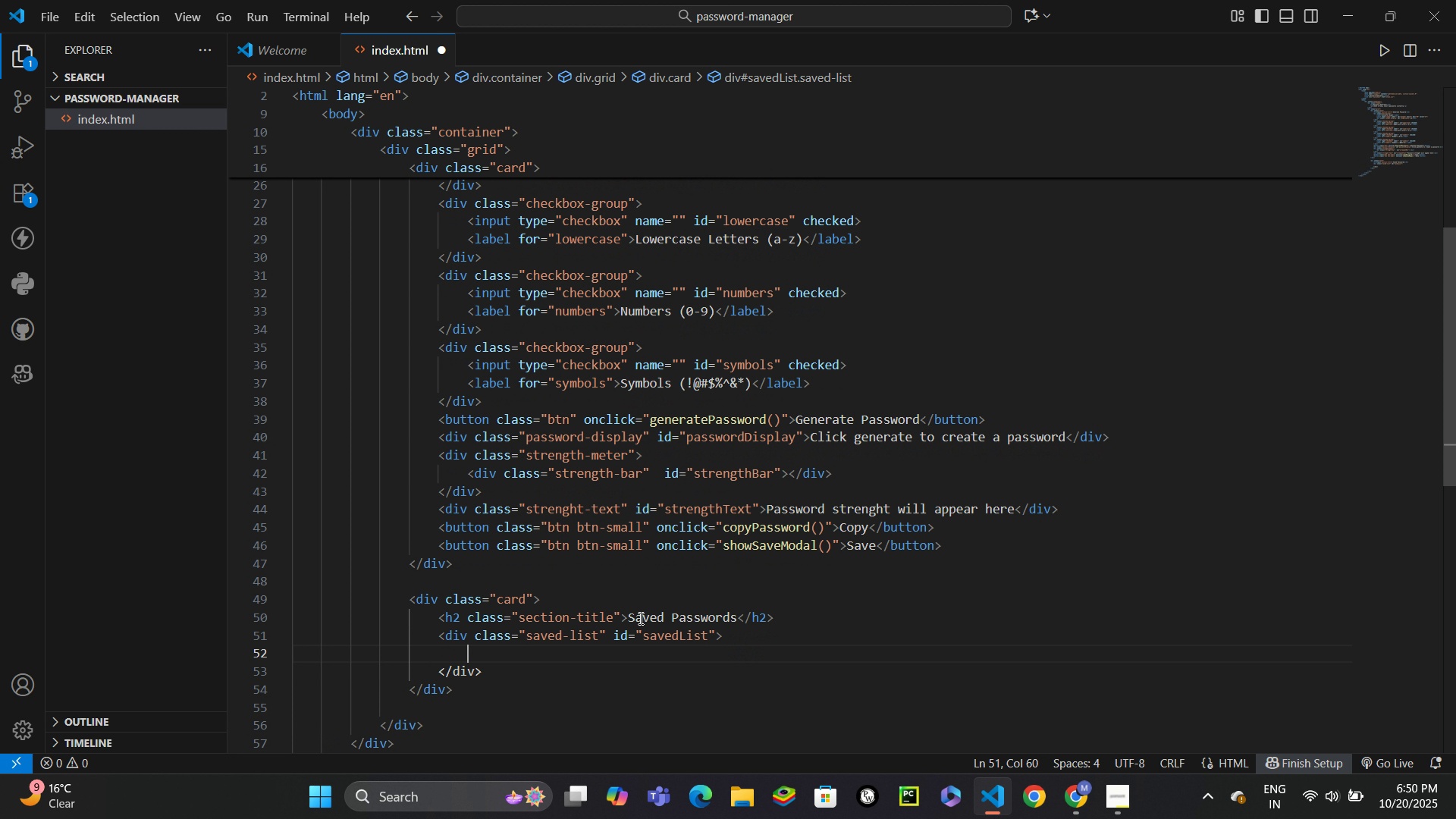 
key(Enter)
 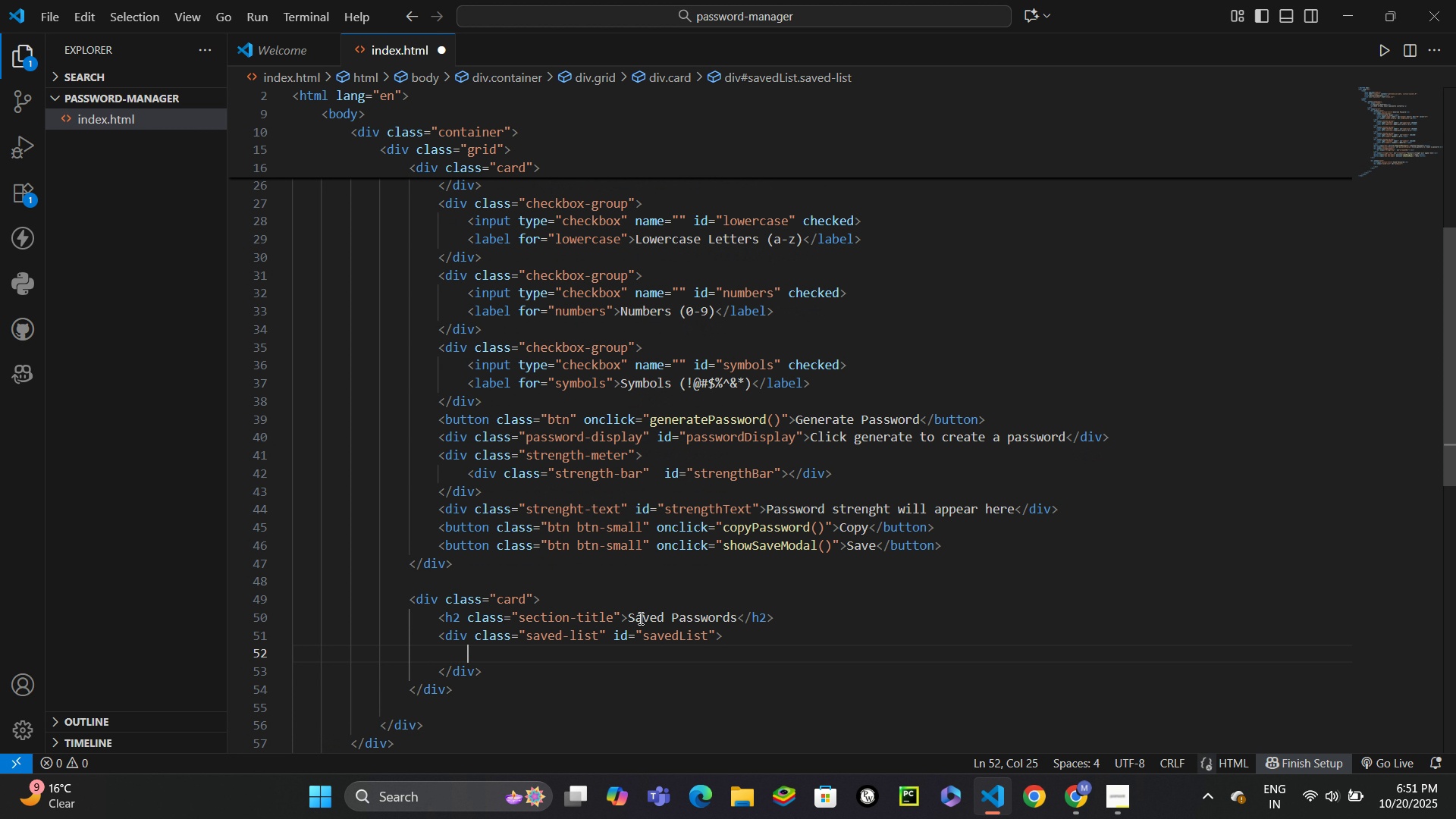 
type(div.empty-state)
 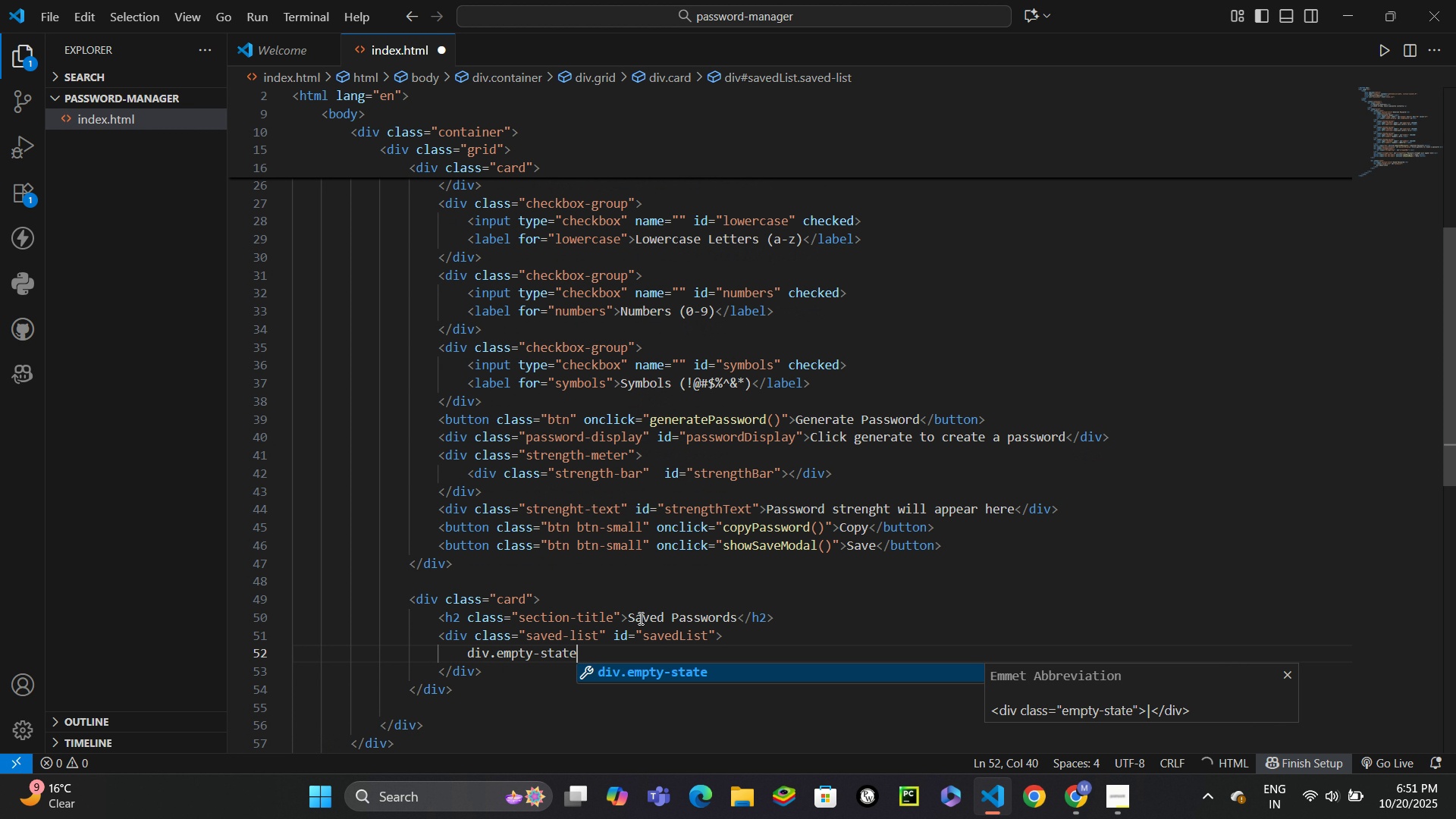 
key(Enter)
 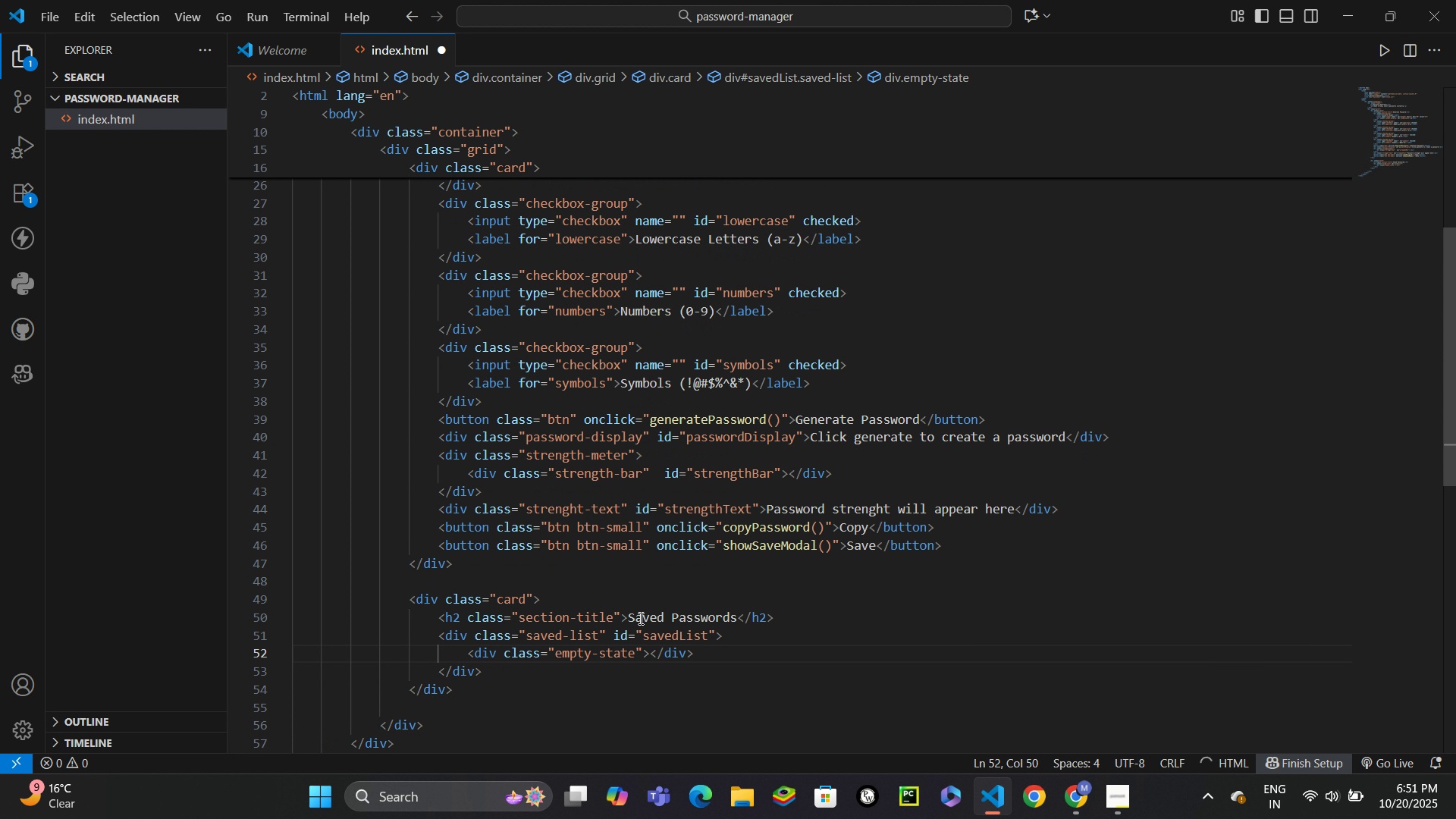 
key(ArrowRight)
 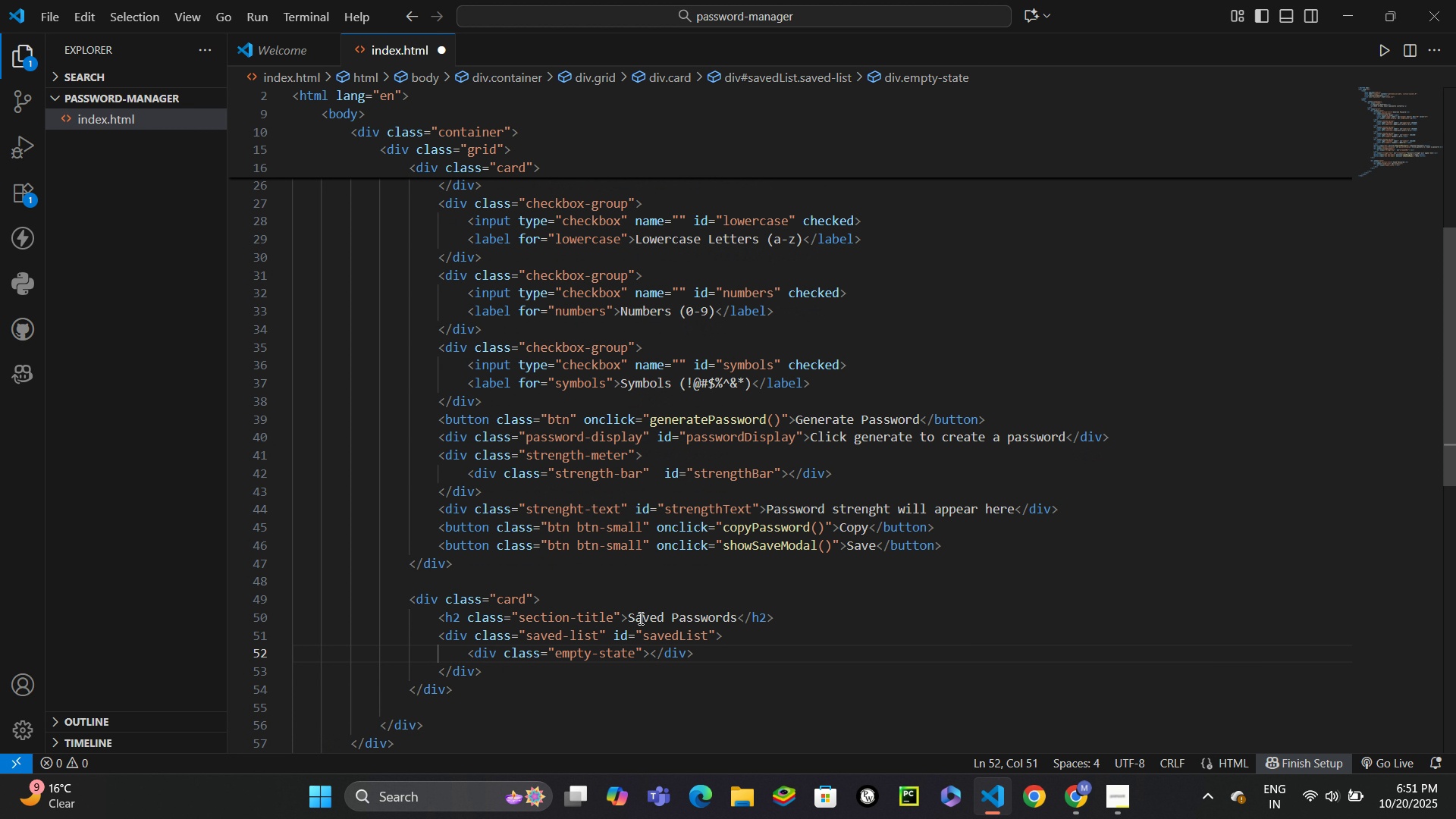 
type(No passwords saved yet)
 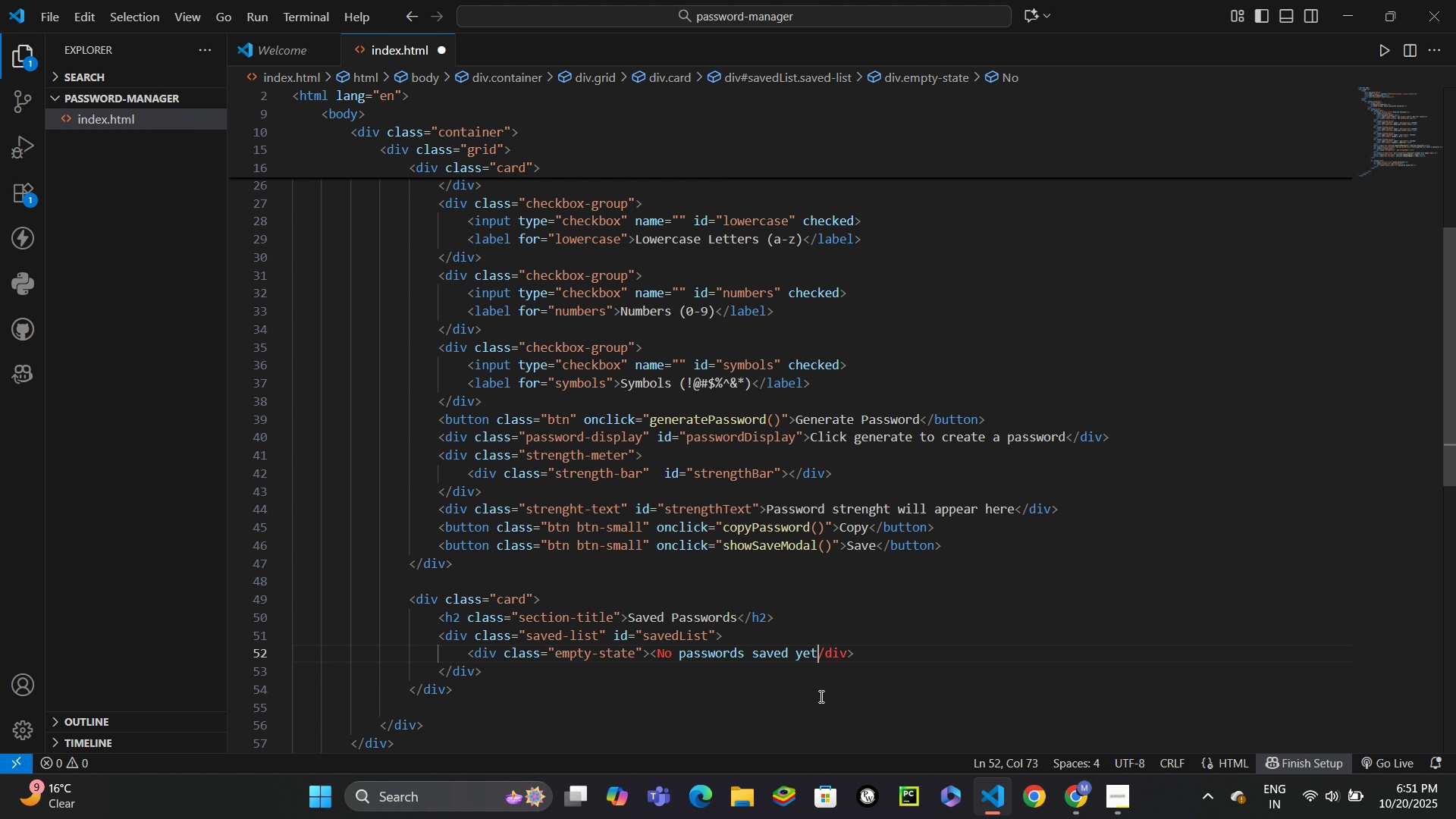 
wait(5.61)
 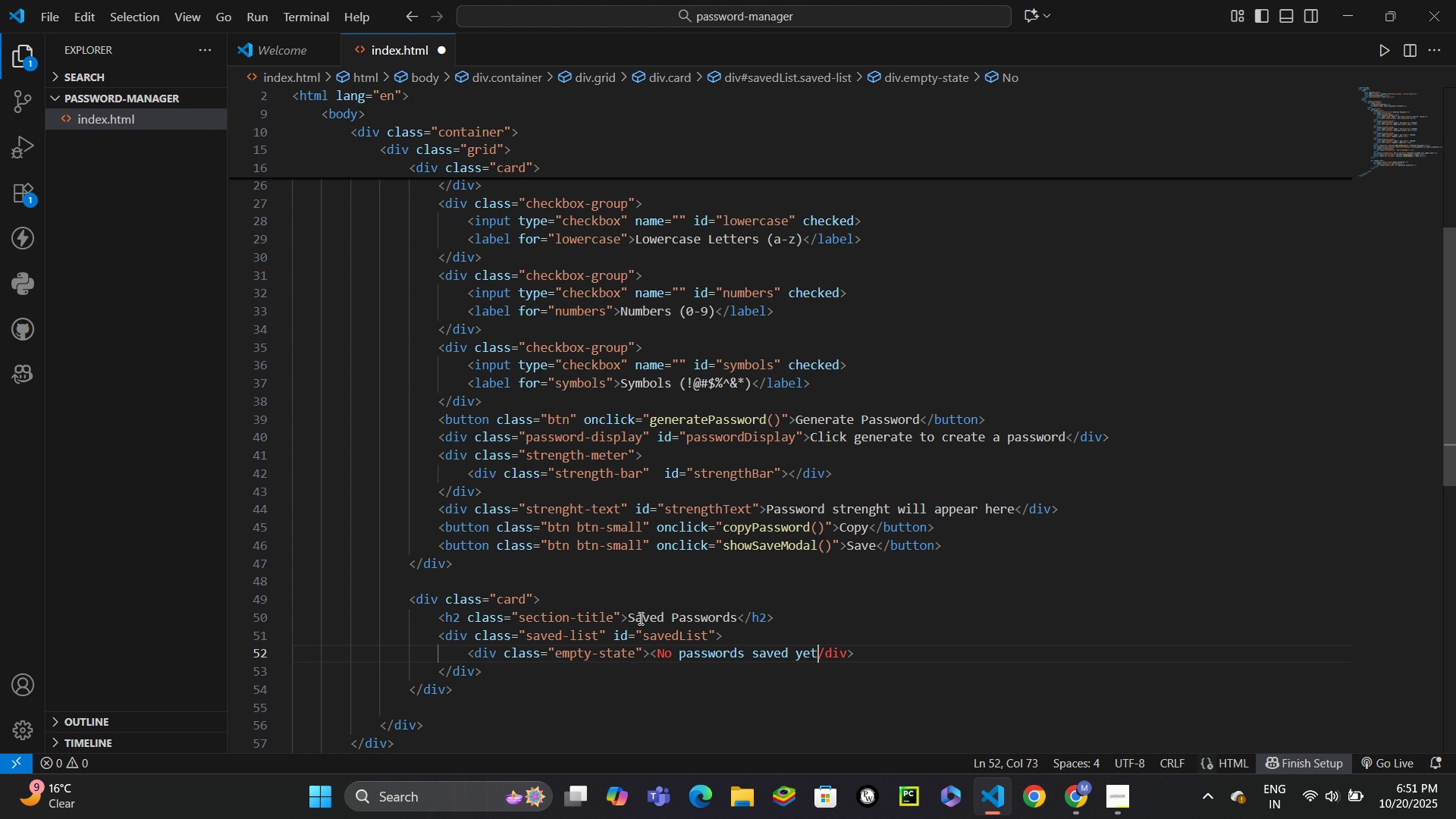 
left_click_drag(start_coordinate=[817, 653], to_coordinate=[657, 649])
 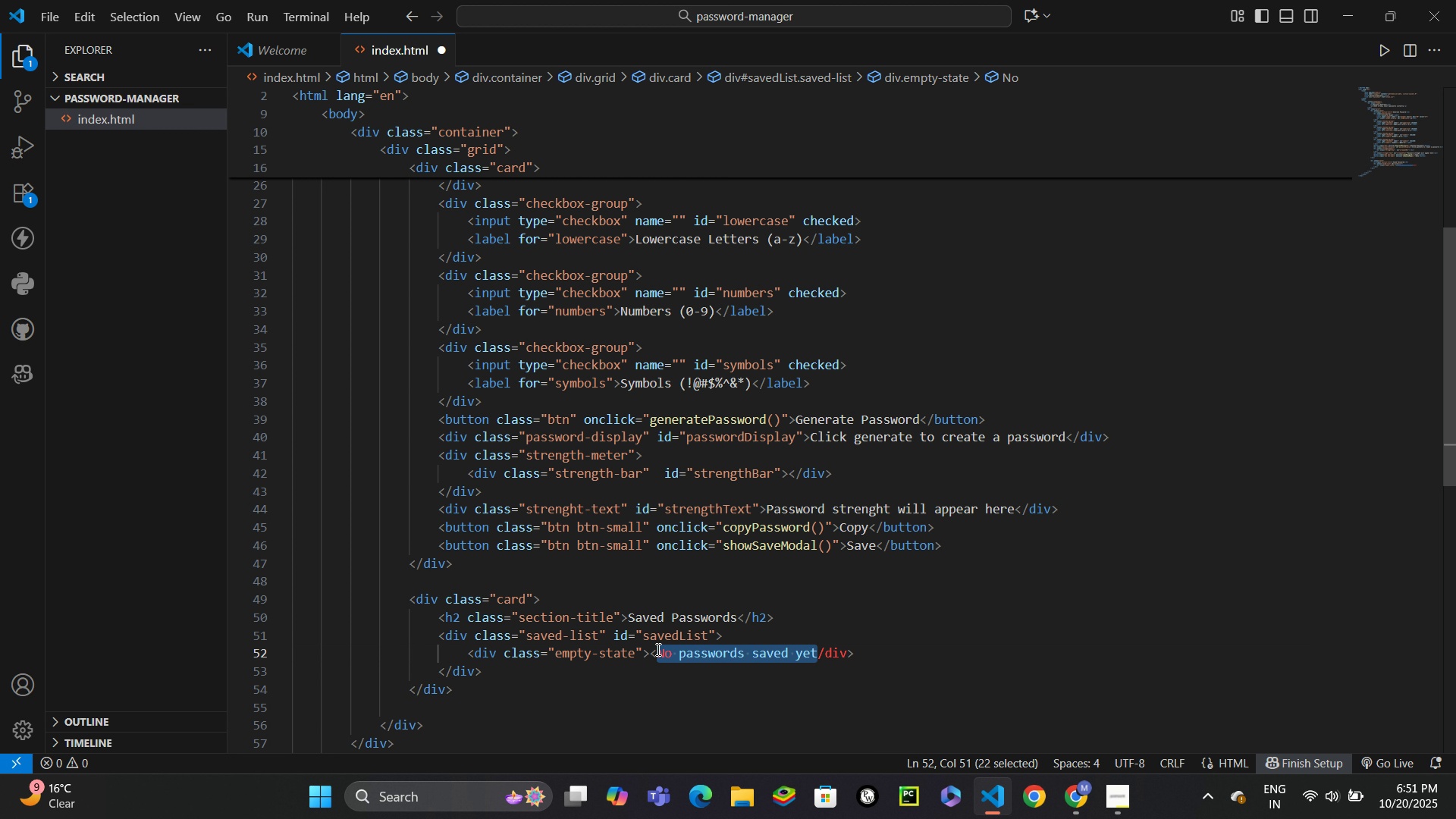 
key(Control+C)
 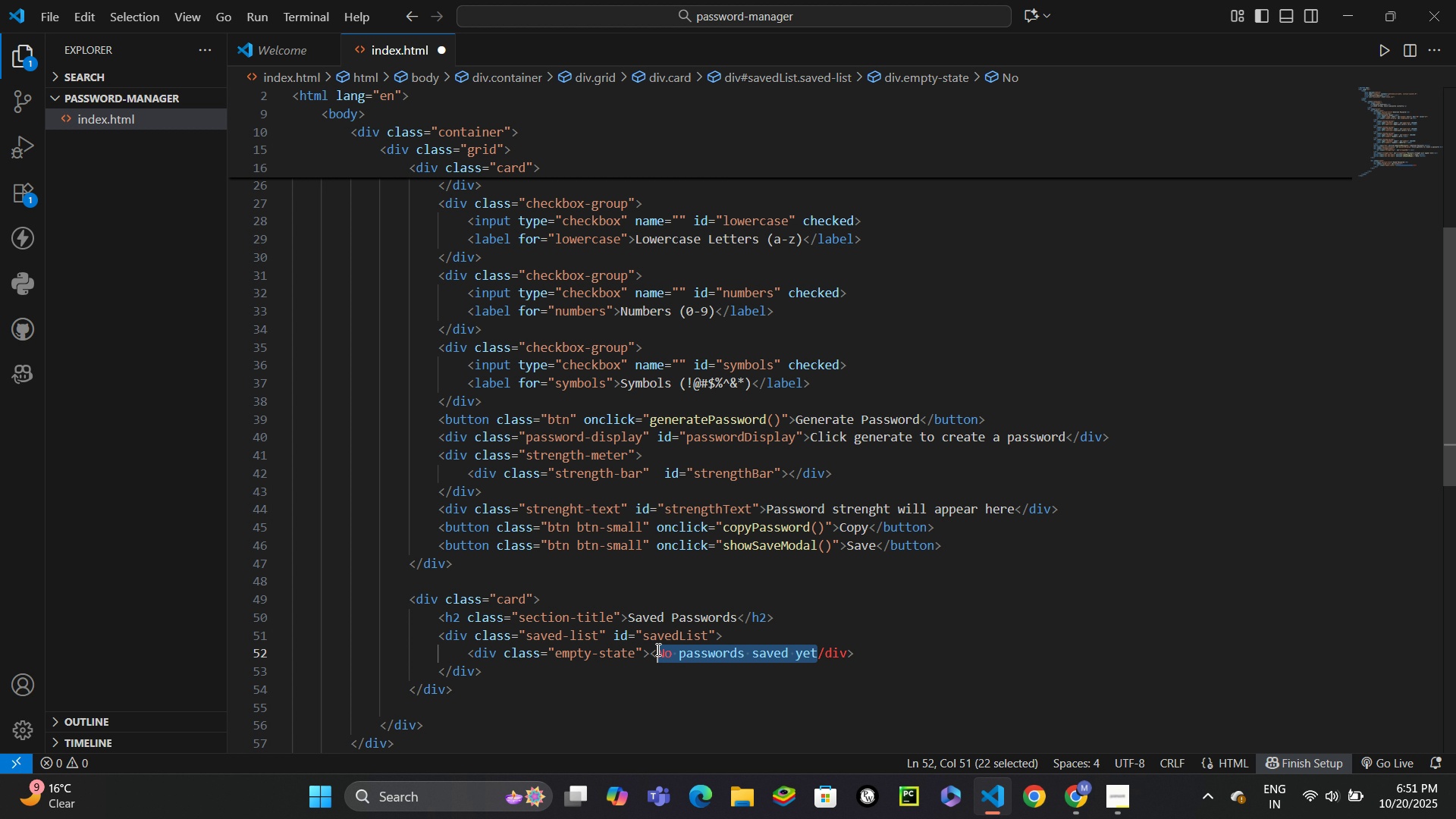 
key(Backspace)
 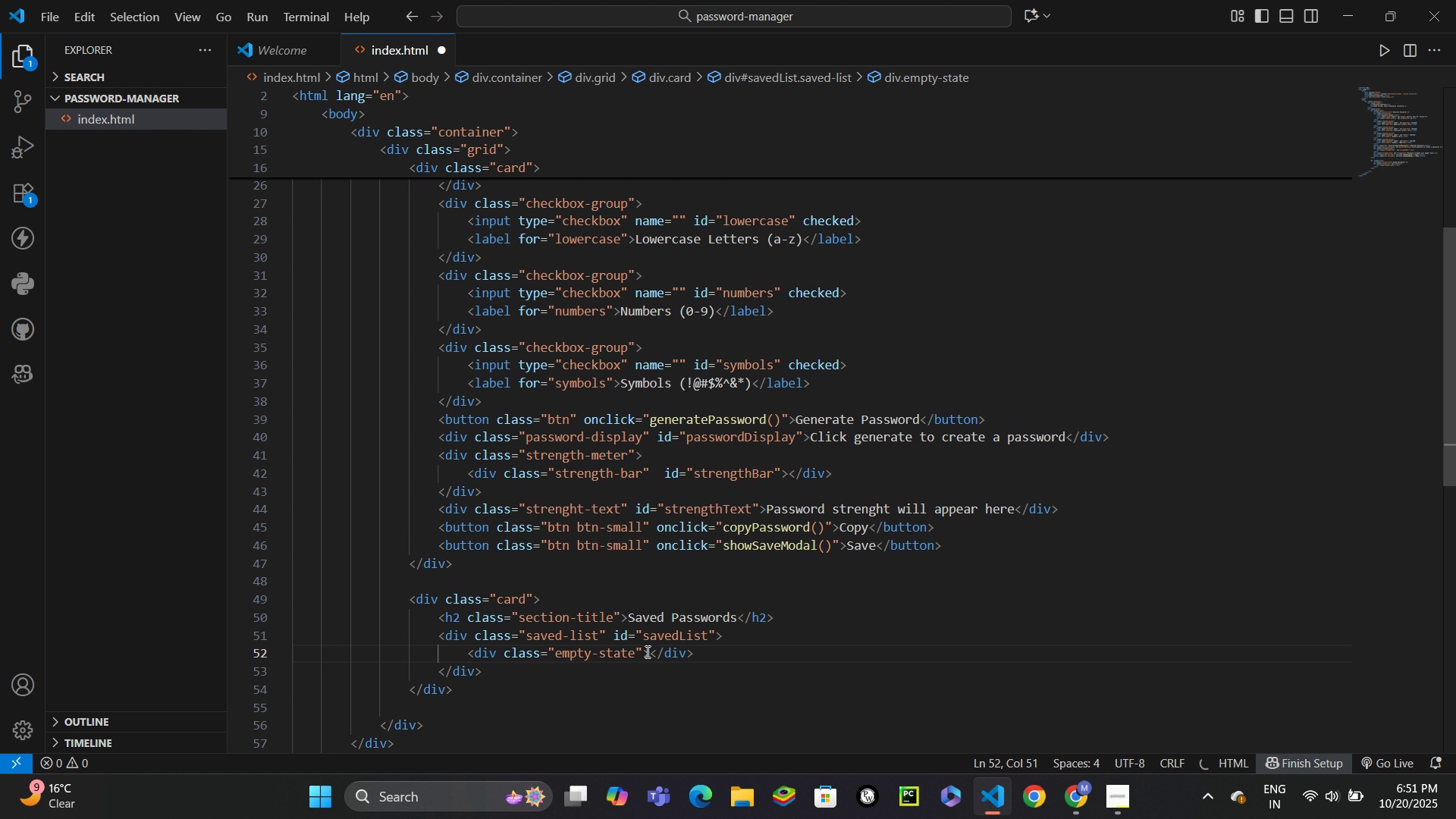 
left_click([646, 651])
 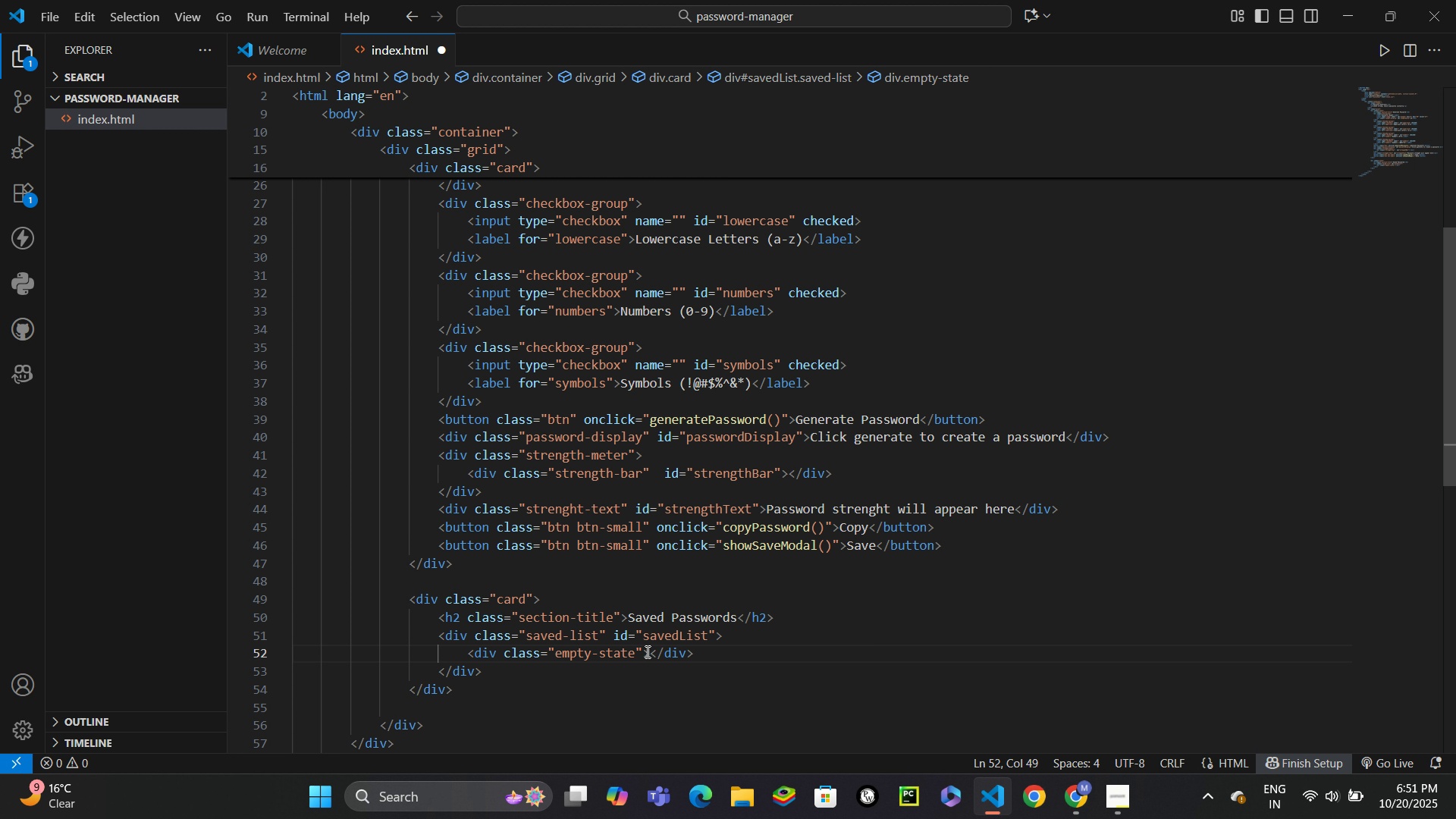 
key(ArrowRight)
 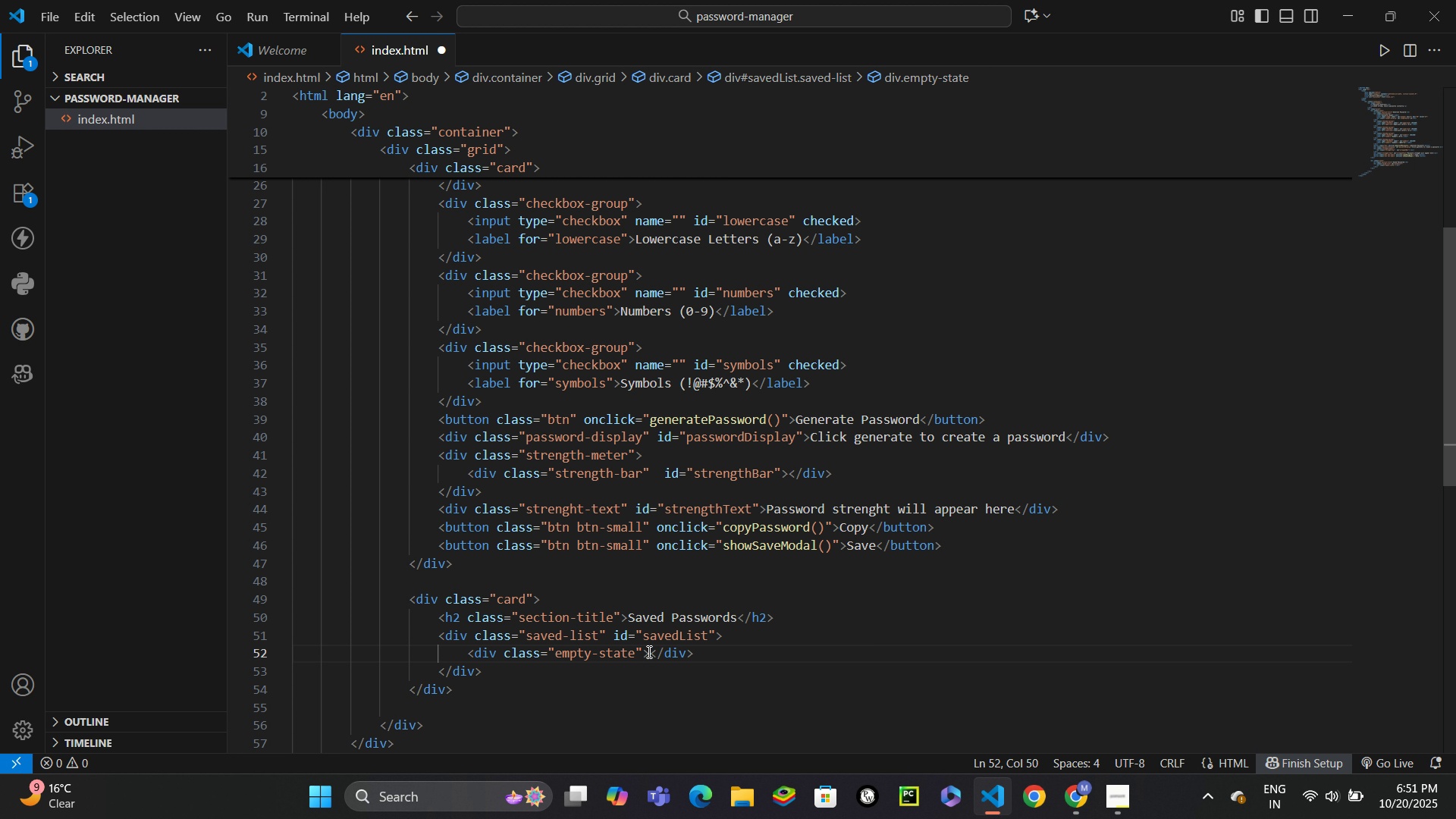 
key(Control+V)
 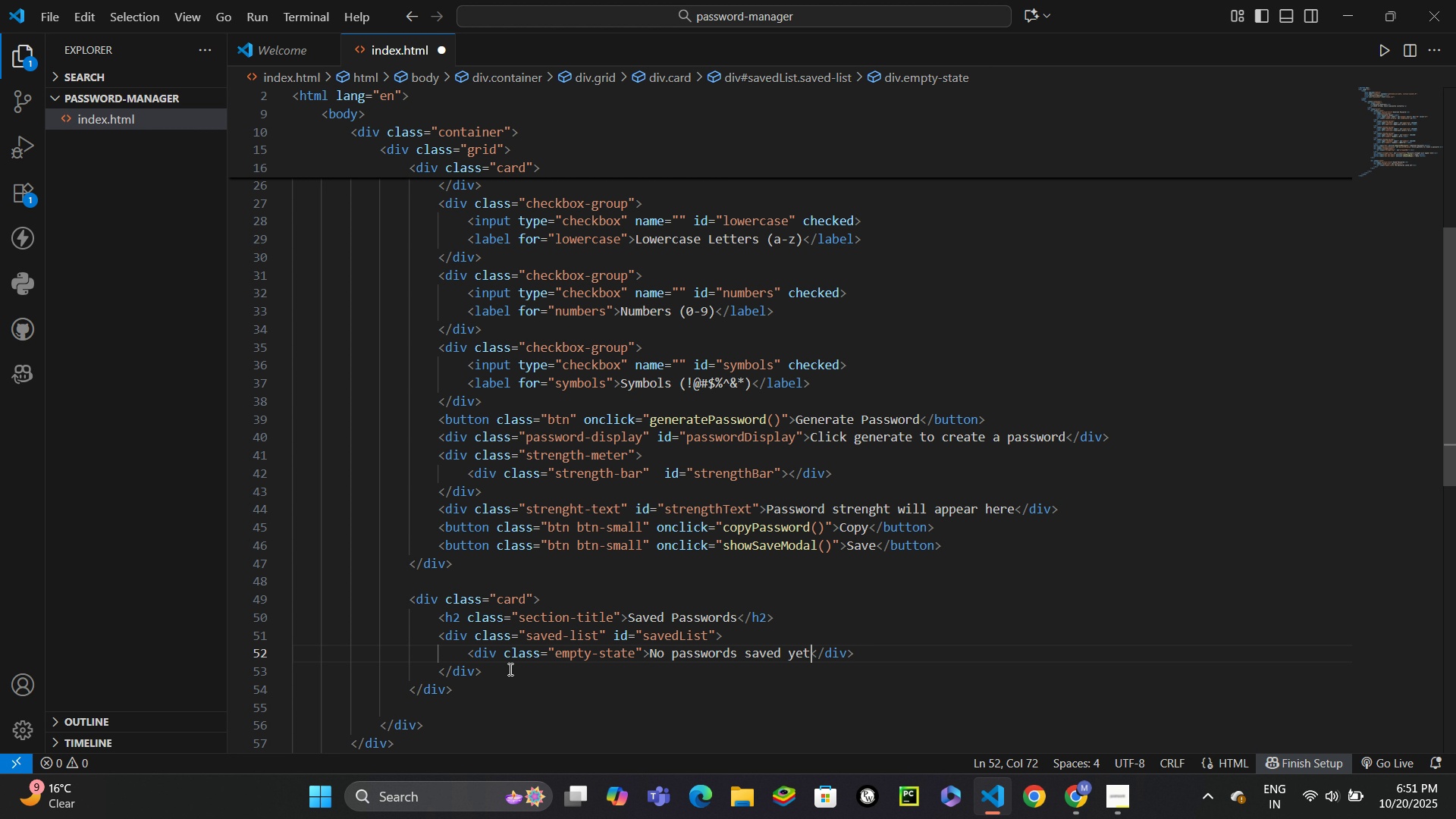 
wait(7.77)
 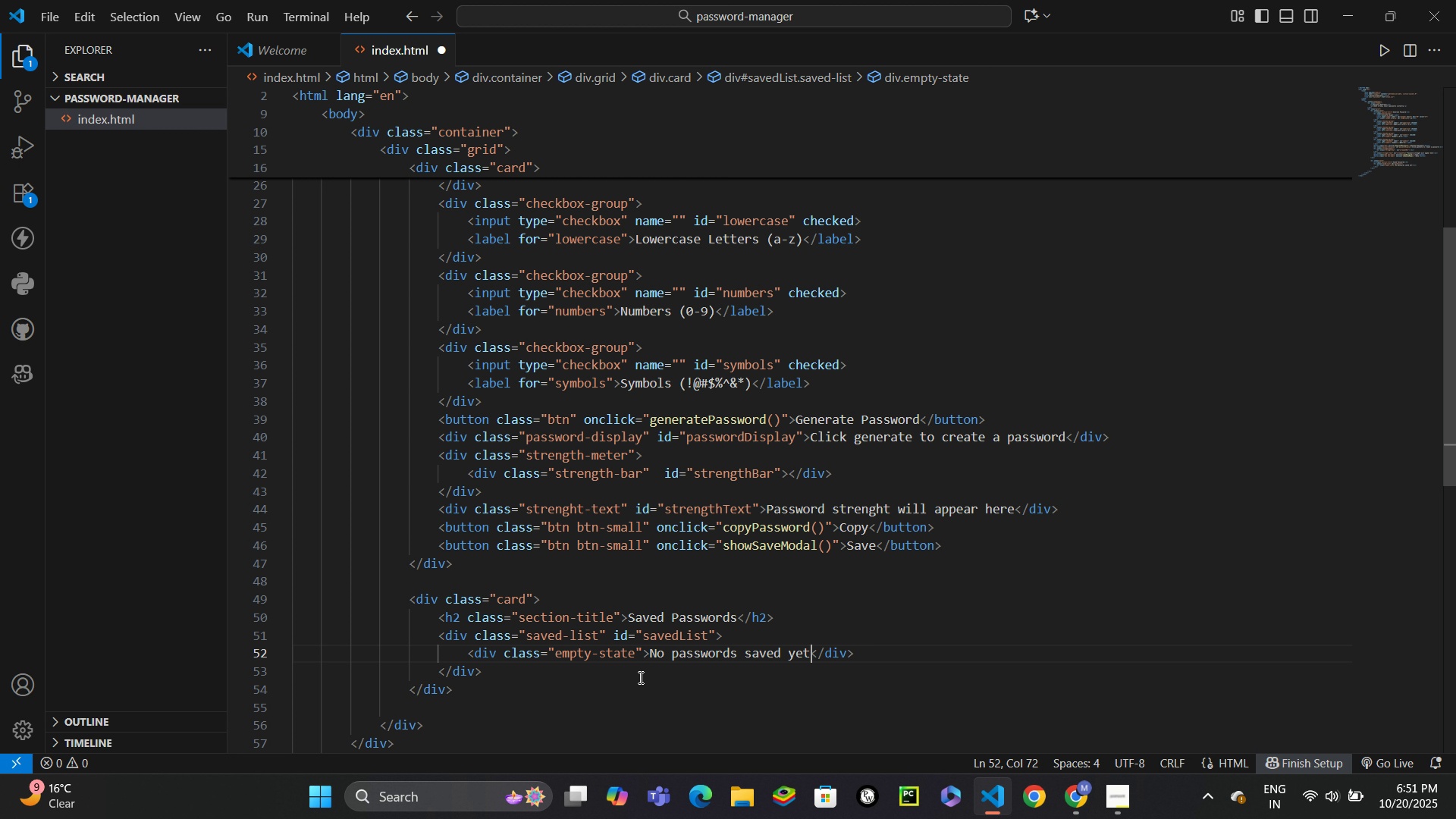 
left_click([432, 706])
 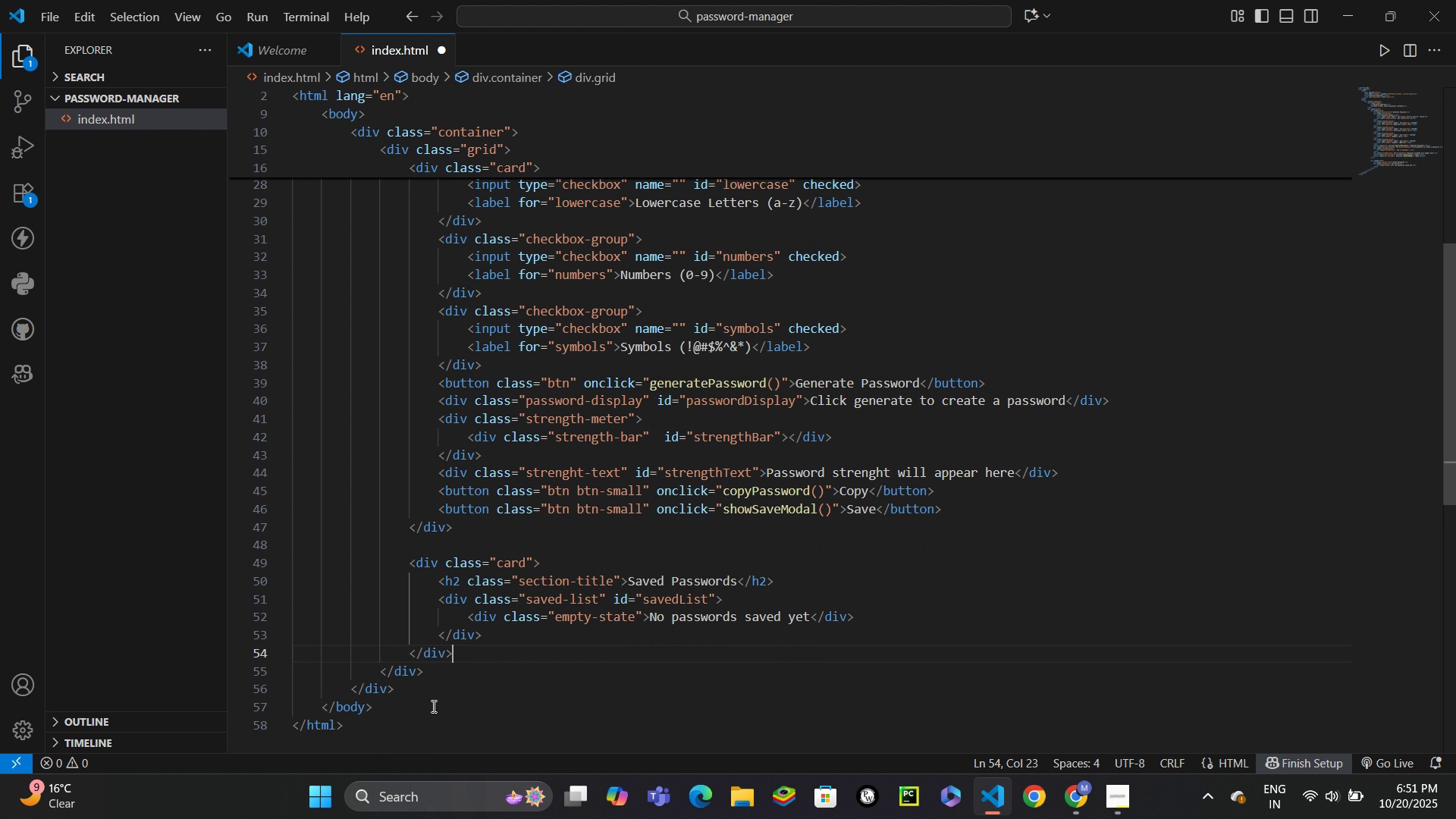 
key(Backspace)
 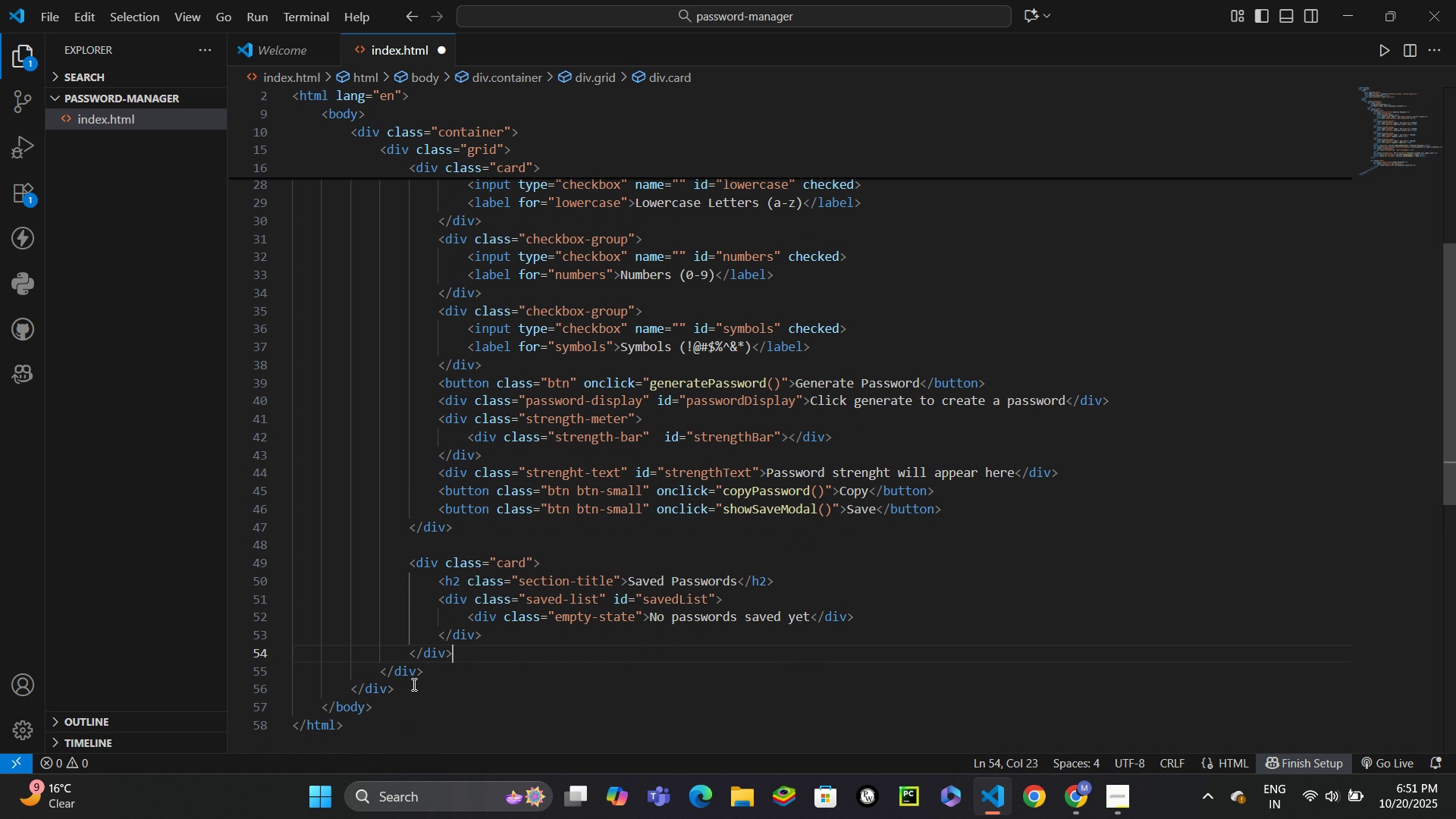 
left_click([413, 685])
 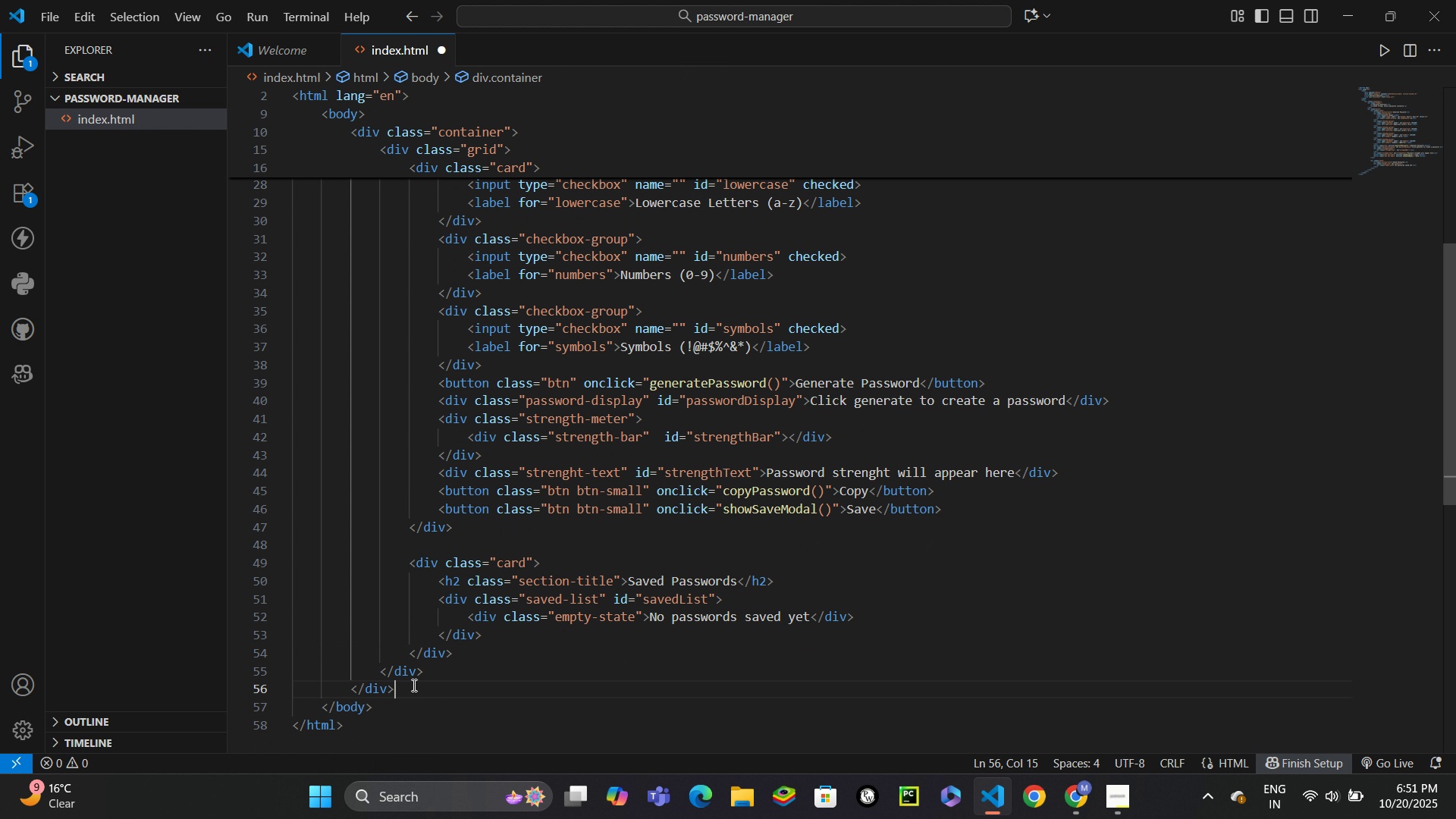 
key(Enter)
 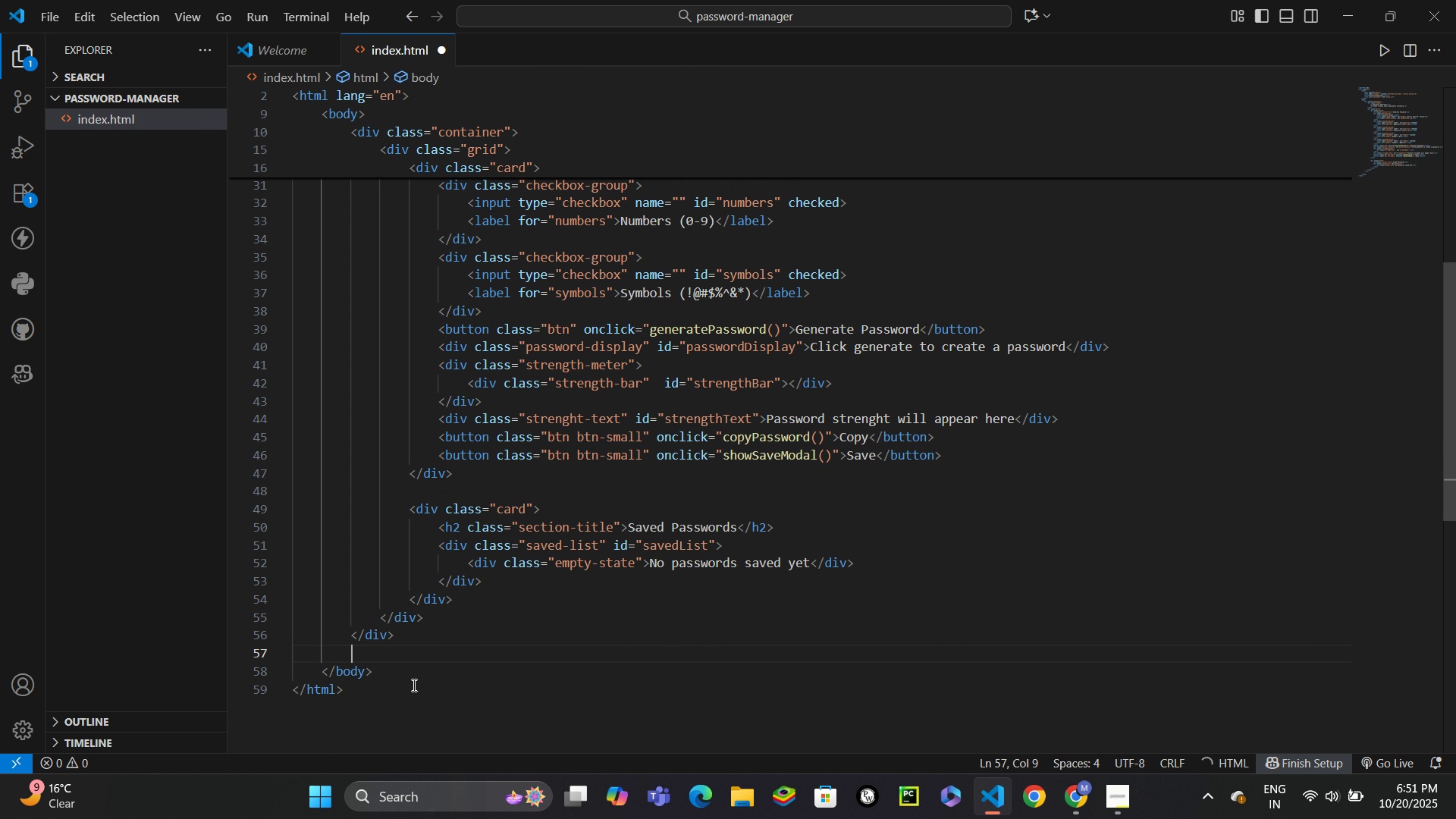 
key(Enter)
 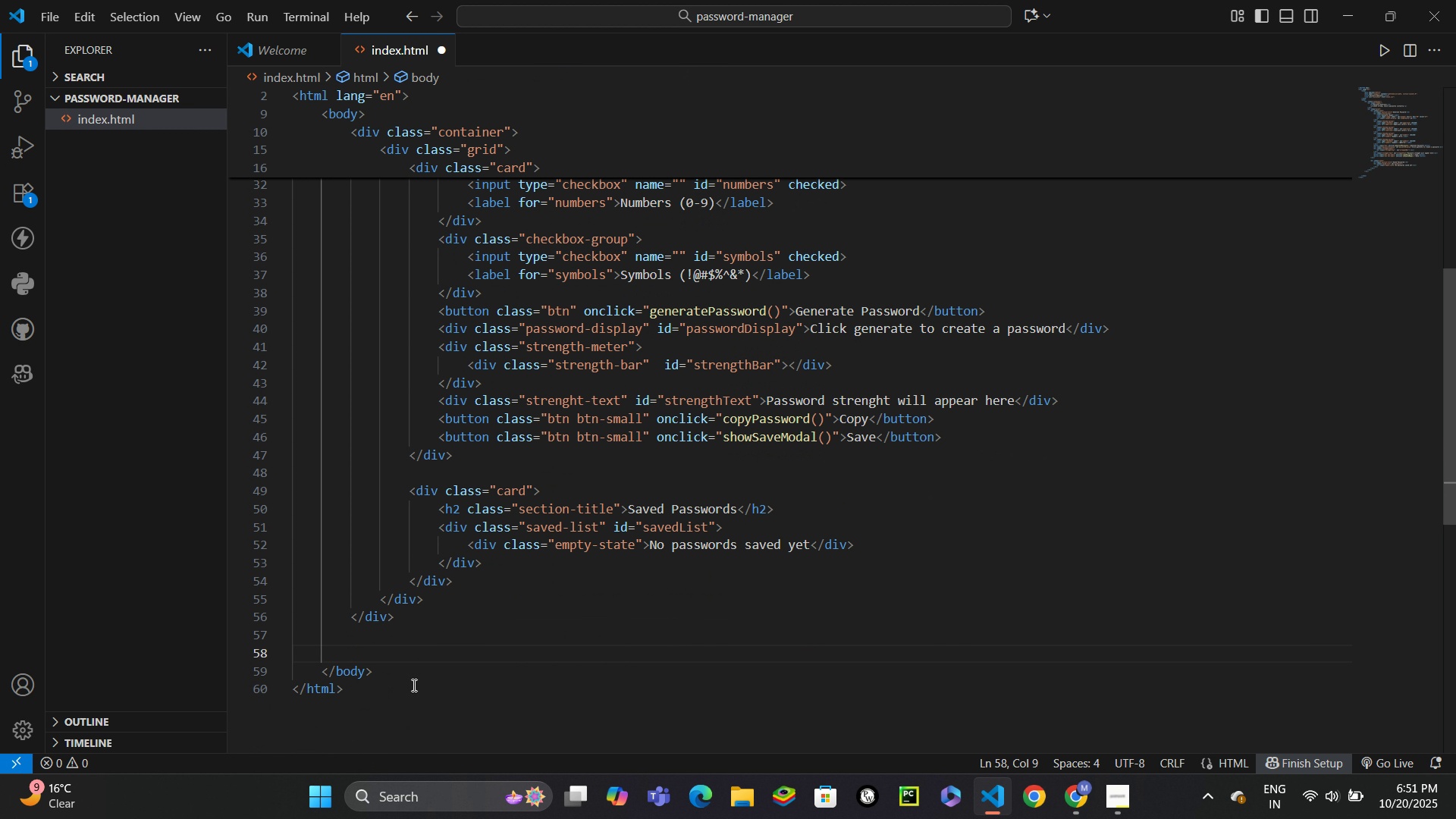 
type(div.saveModal)
key(Backspace)
key(Backspace)
key(Backspace)
key(Backspace)
key(Backspace)
key(Backspace)
key(Backspace)
key(Backspace)
key(Backspace)
type(modal)
 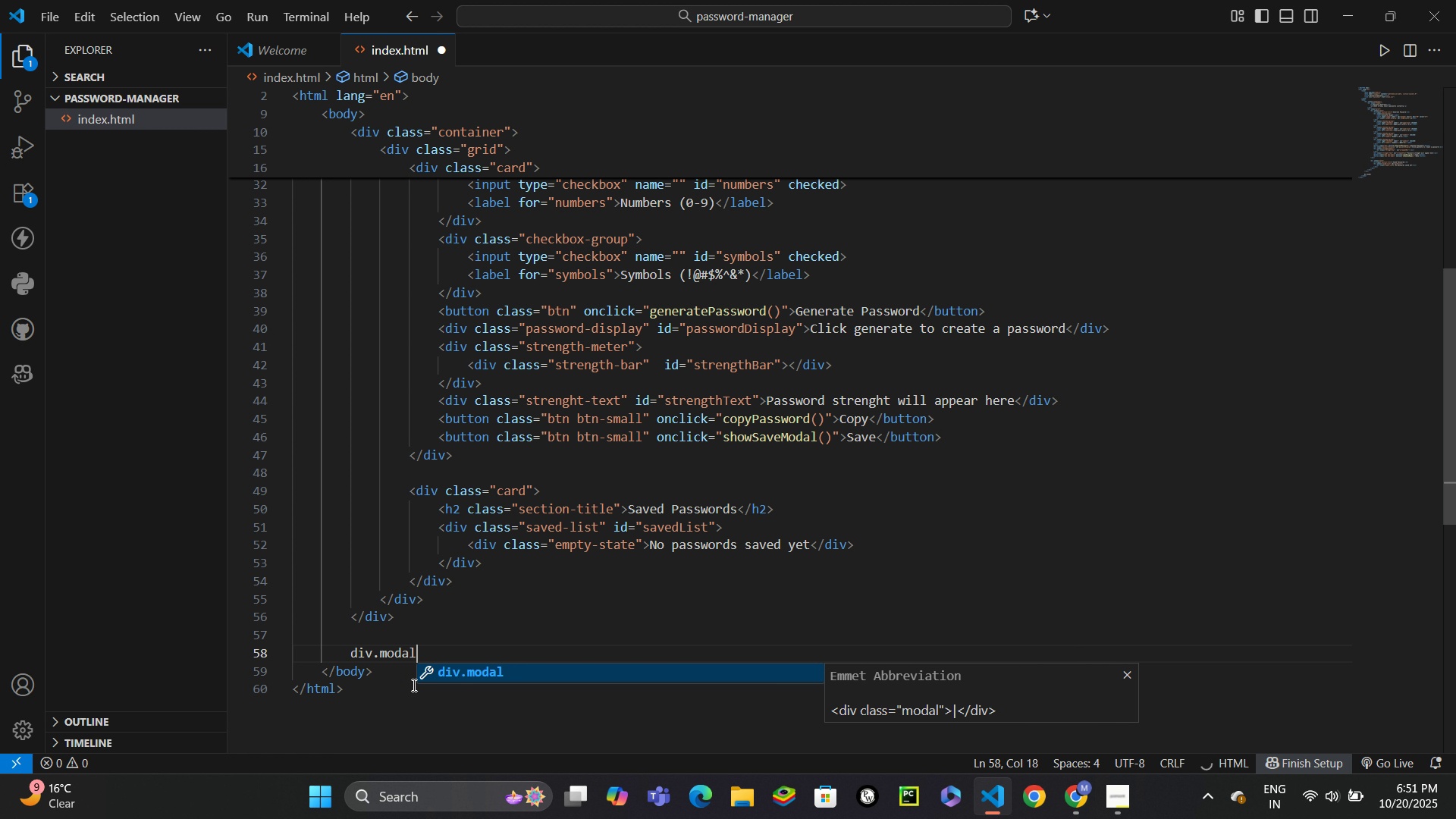 
key(Enter)
 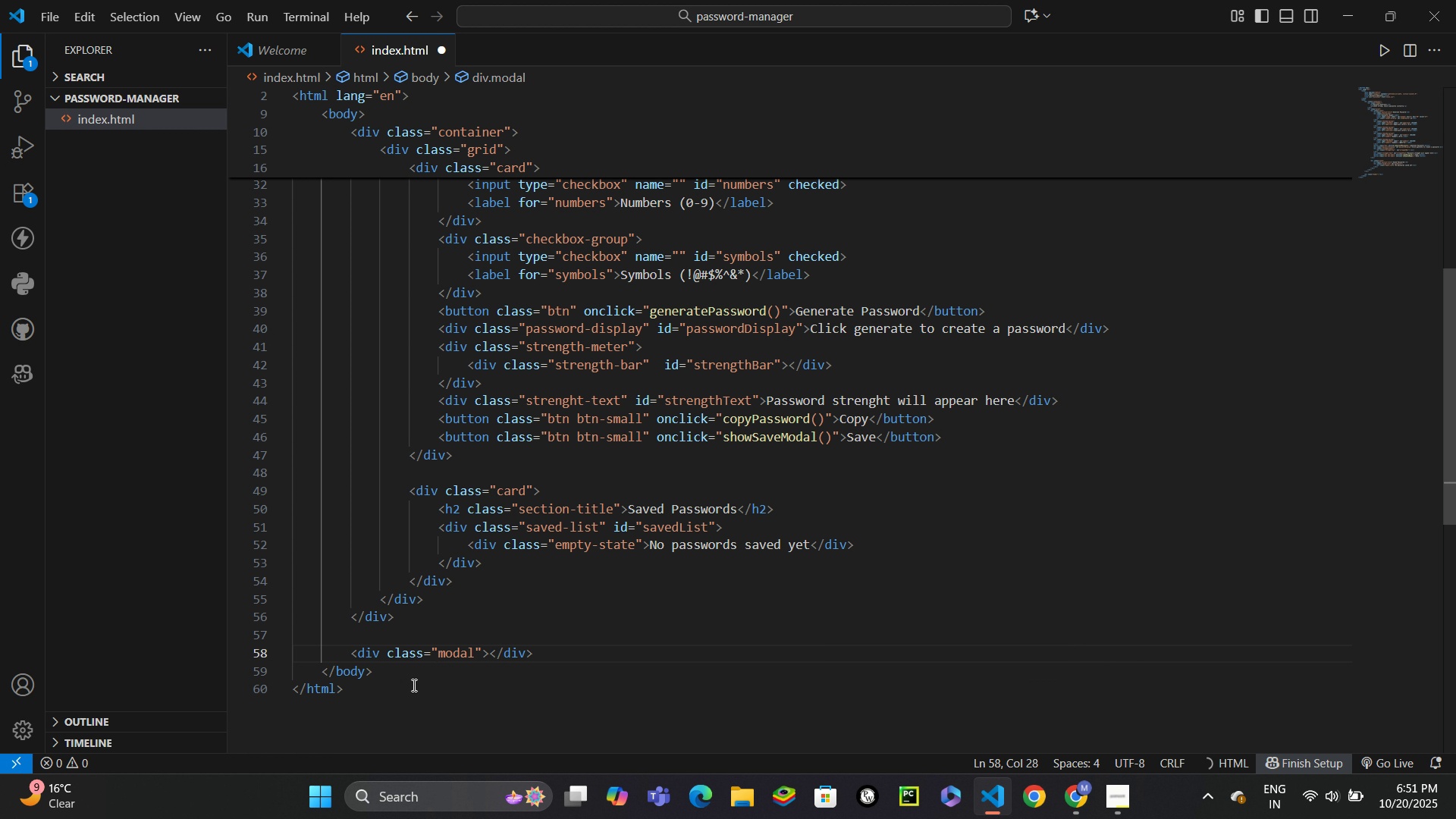 
key(Control+ControlRight)
 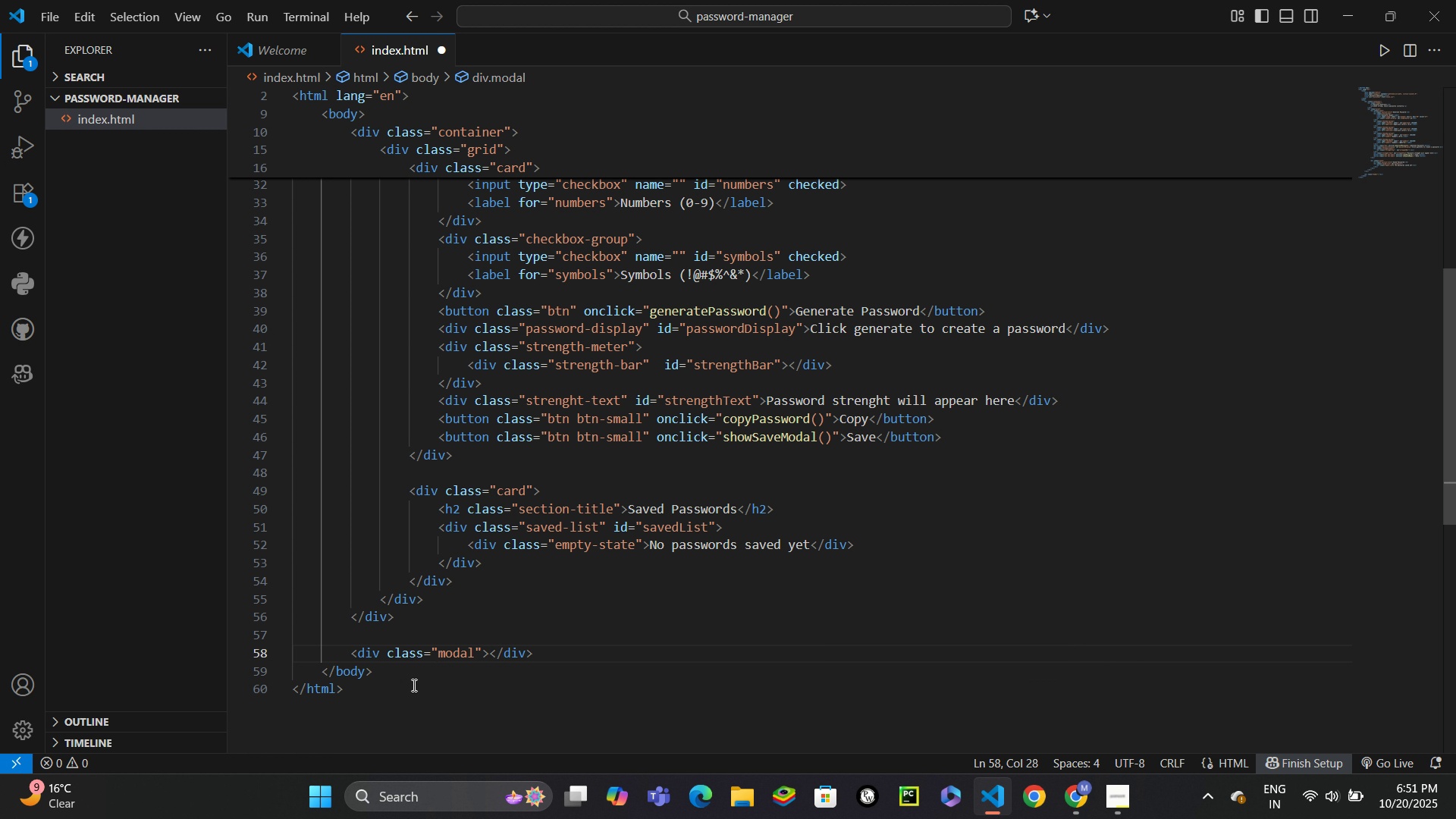 
key(ArrowLeft)
 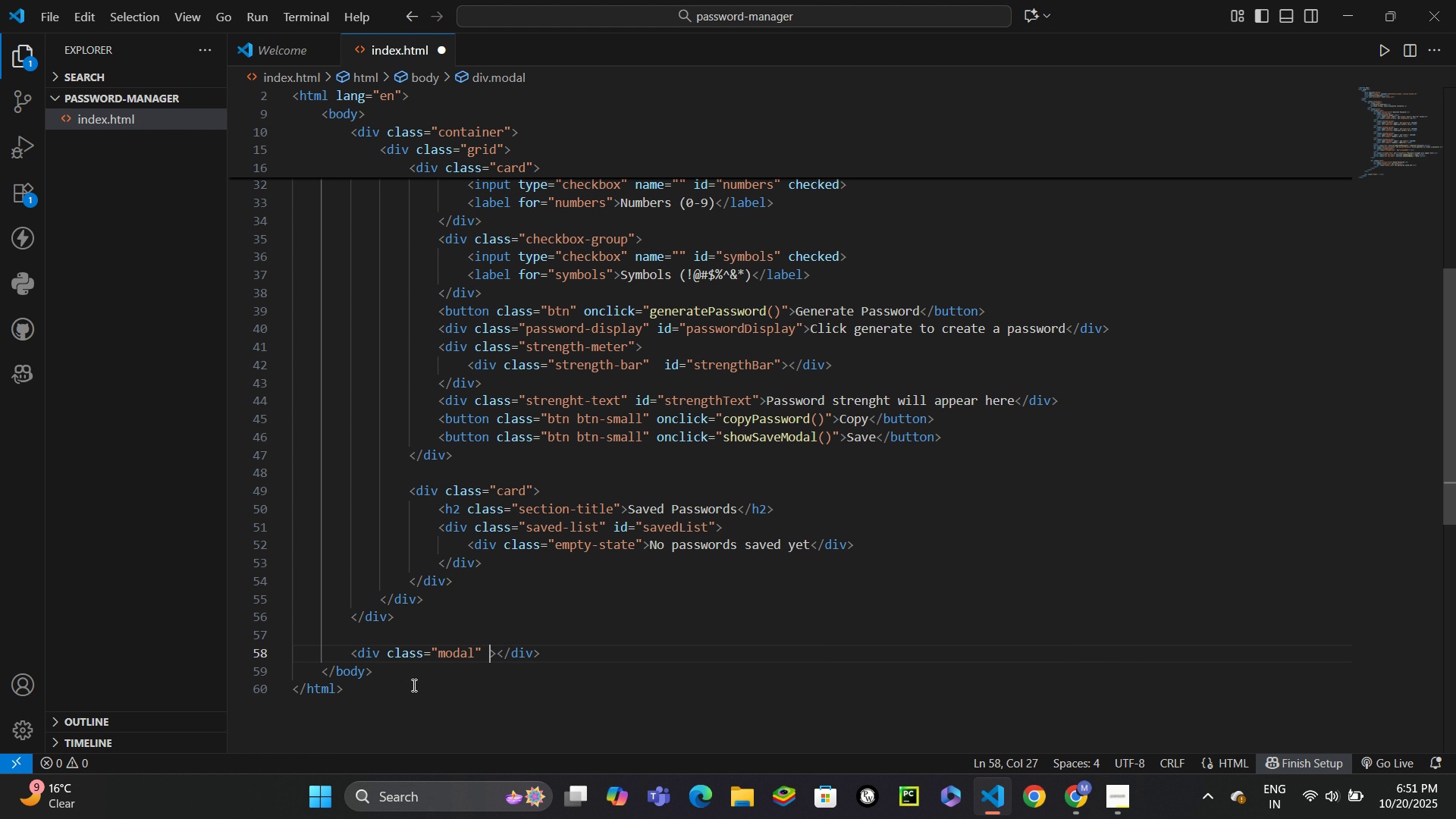 
type( cl)
key(Backspace)
key(Backspace)
type(id)
 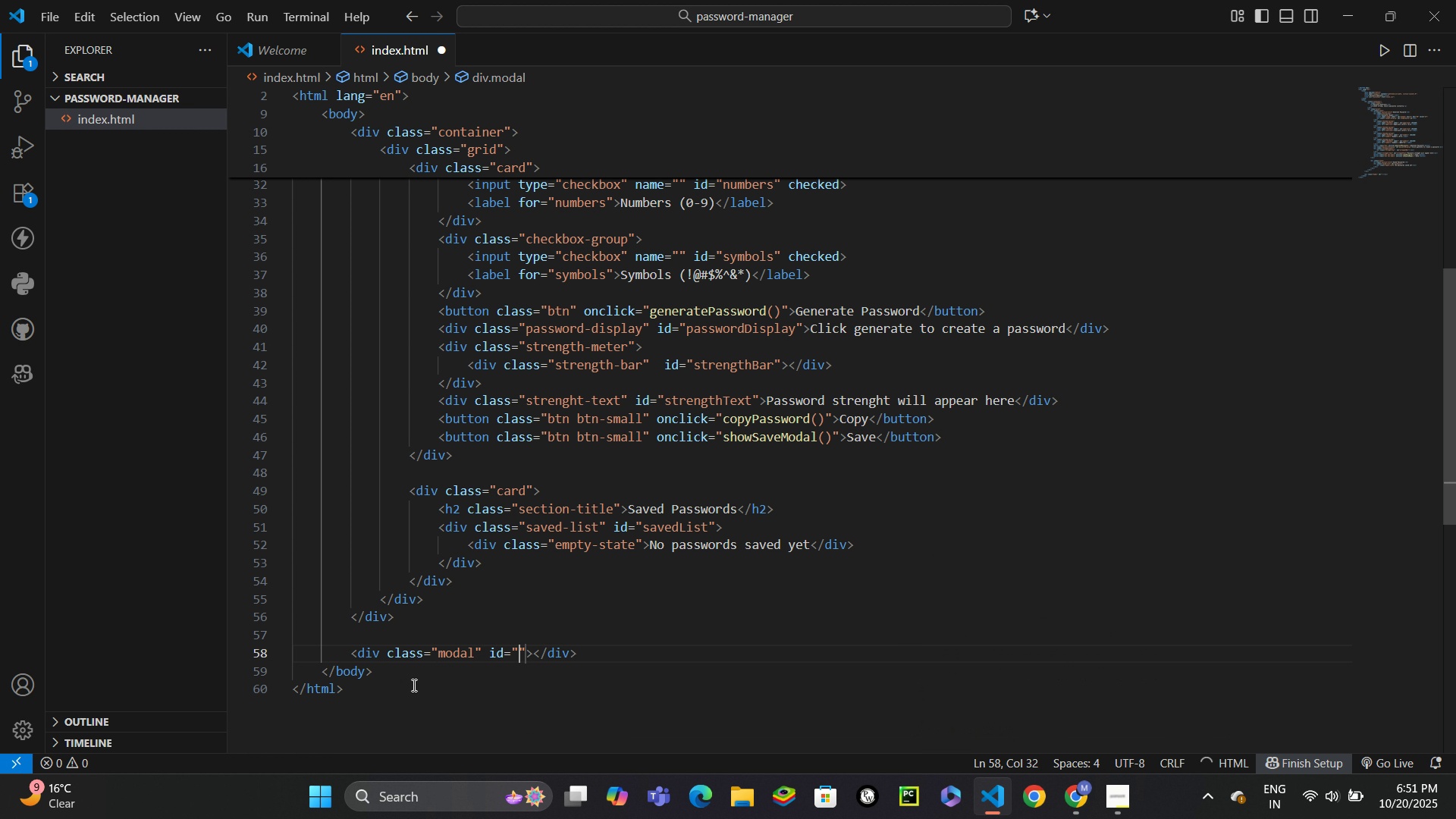 
key(Enter)
 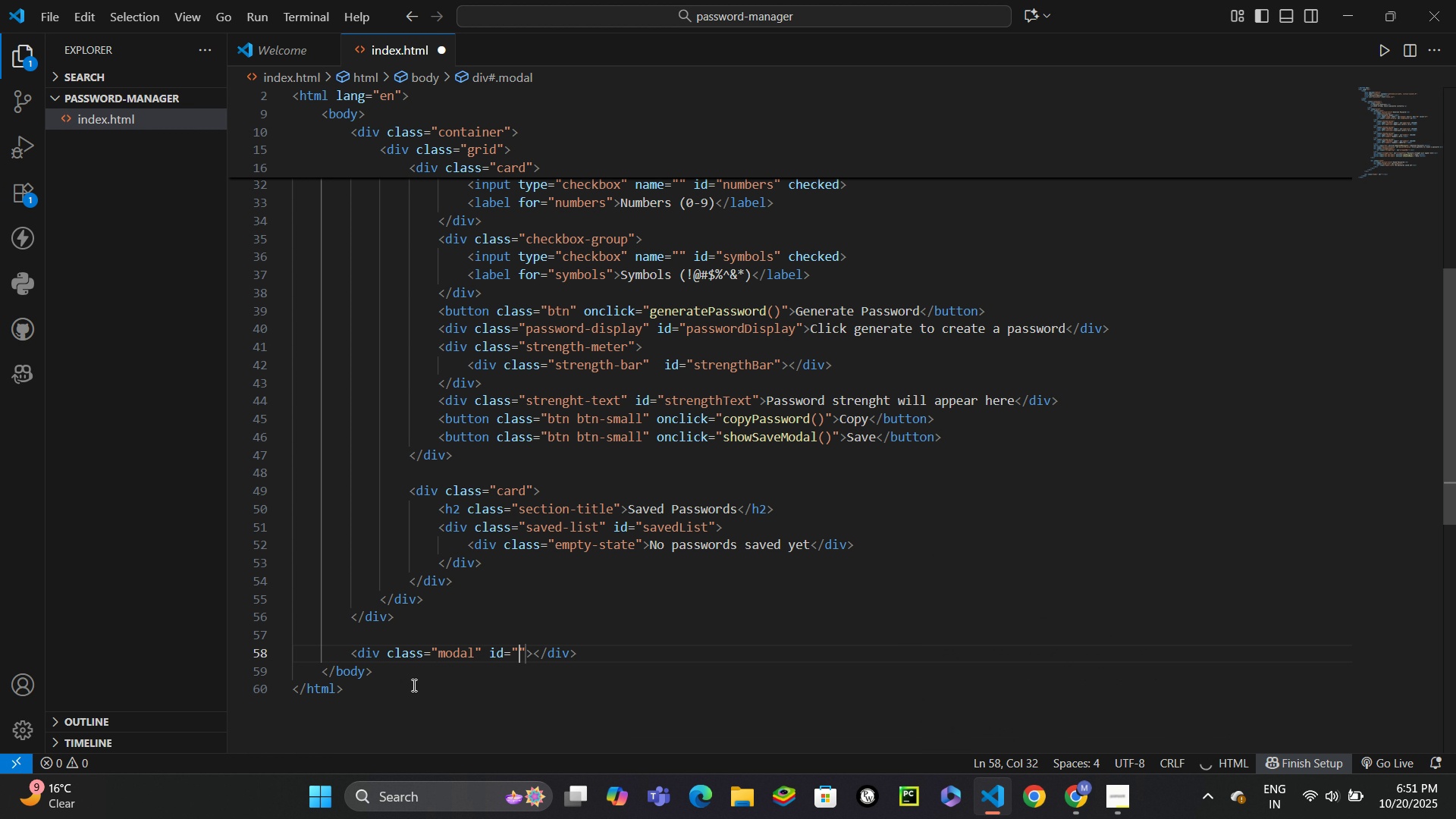 
type(saveModal)
 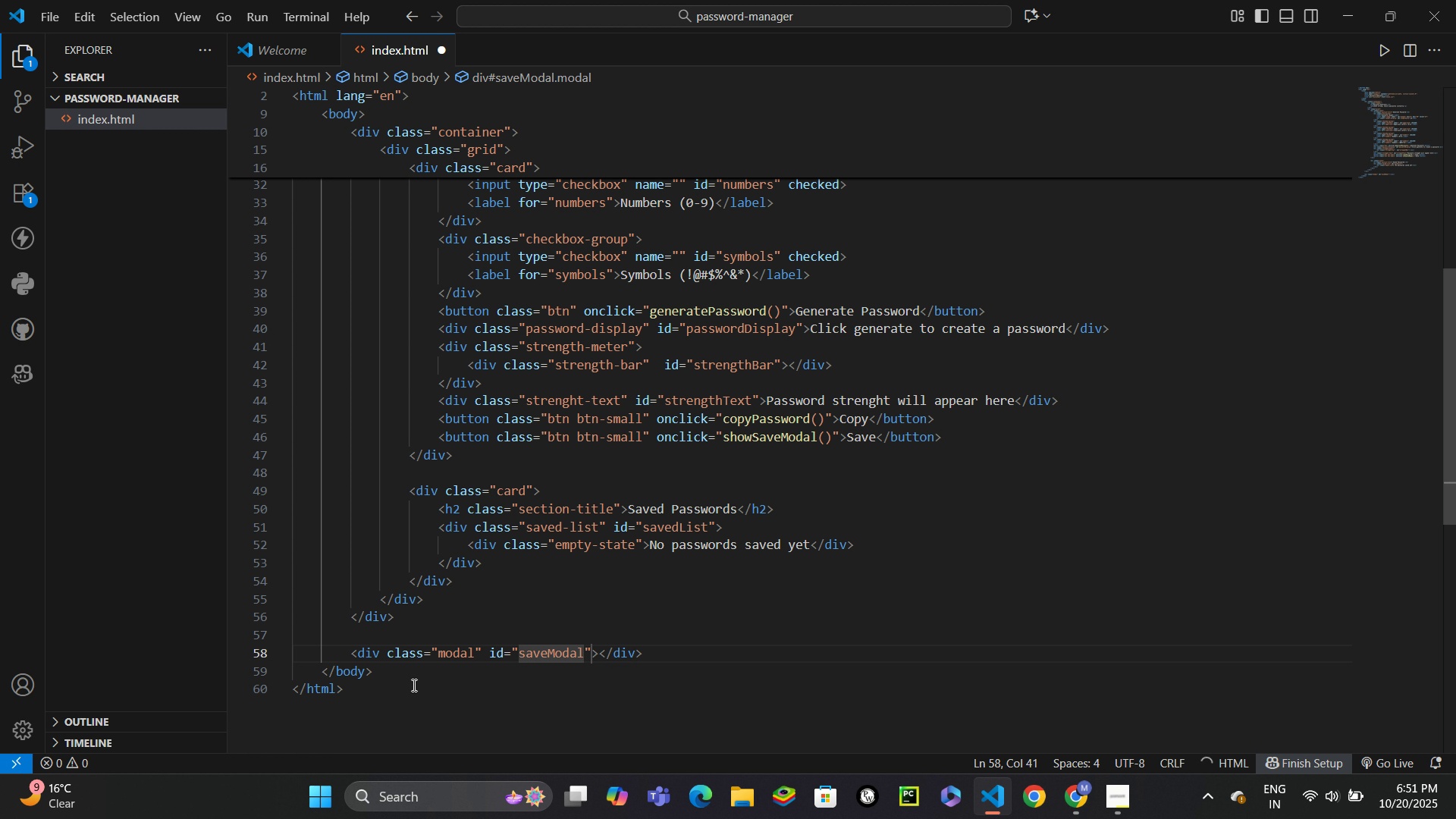 
key(ArrowRight)
 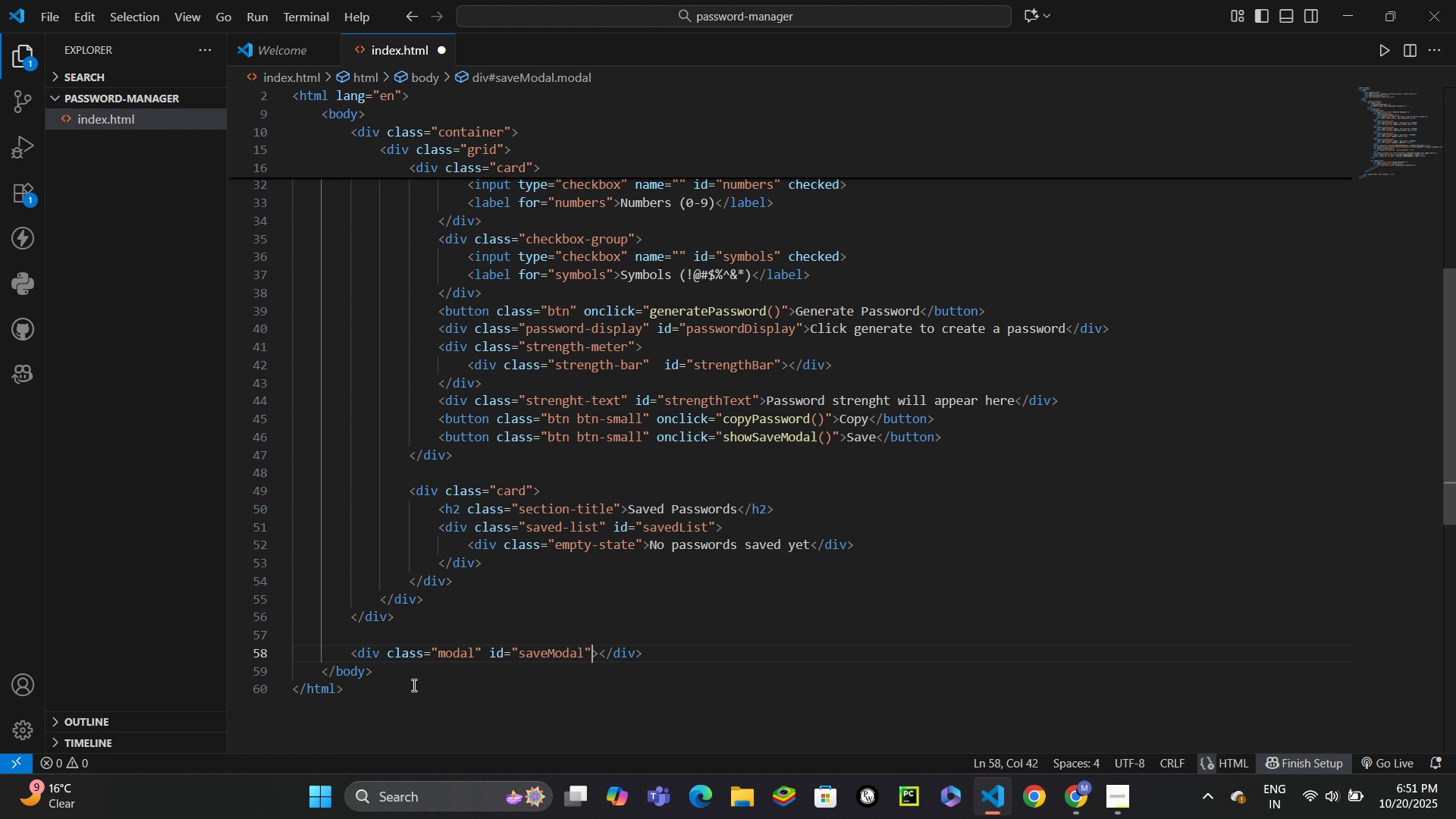 
key(ArrowRight)
 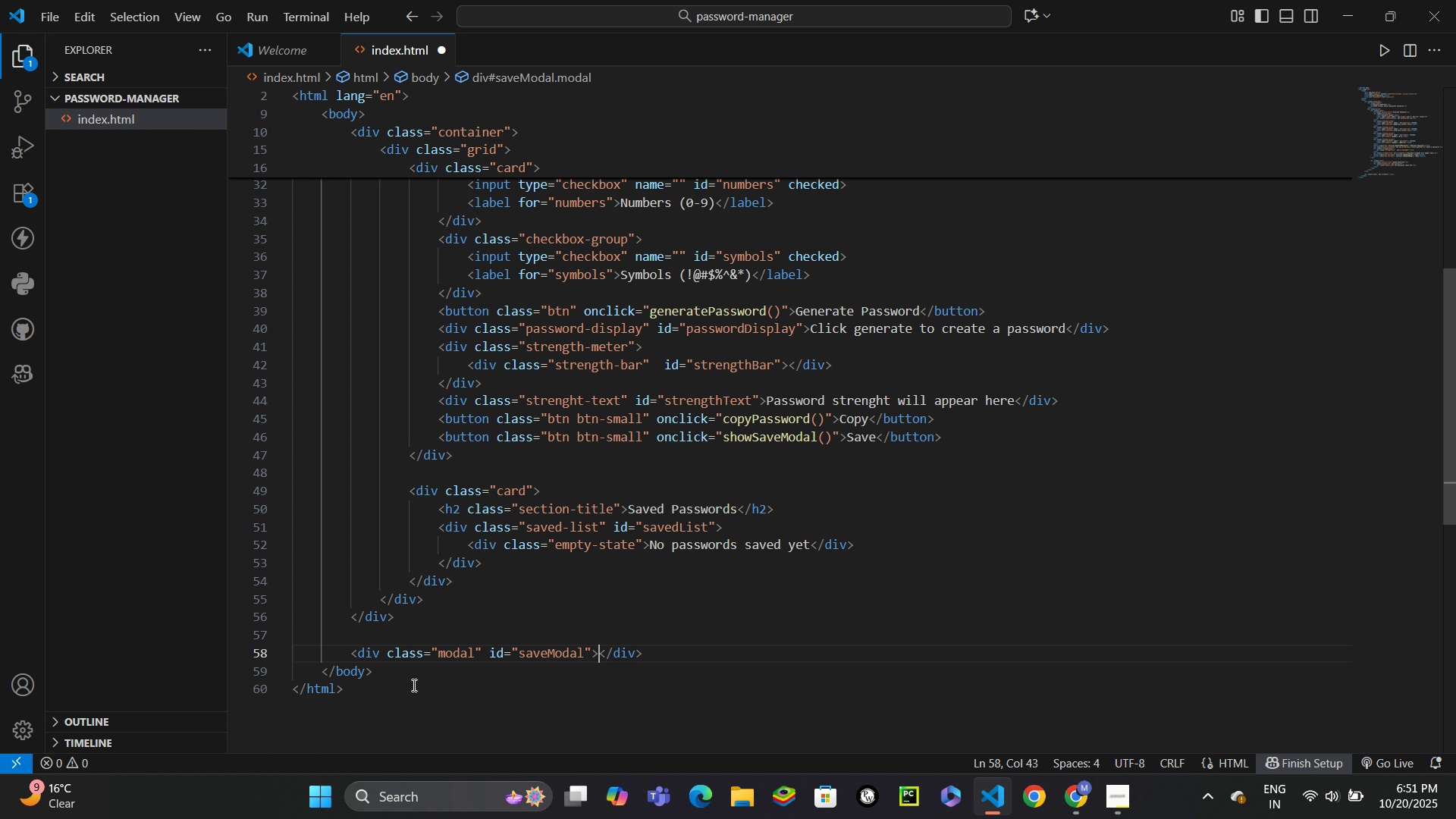 
key(Enter)
 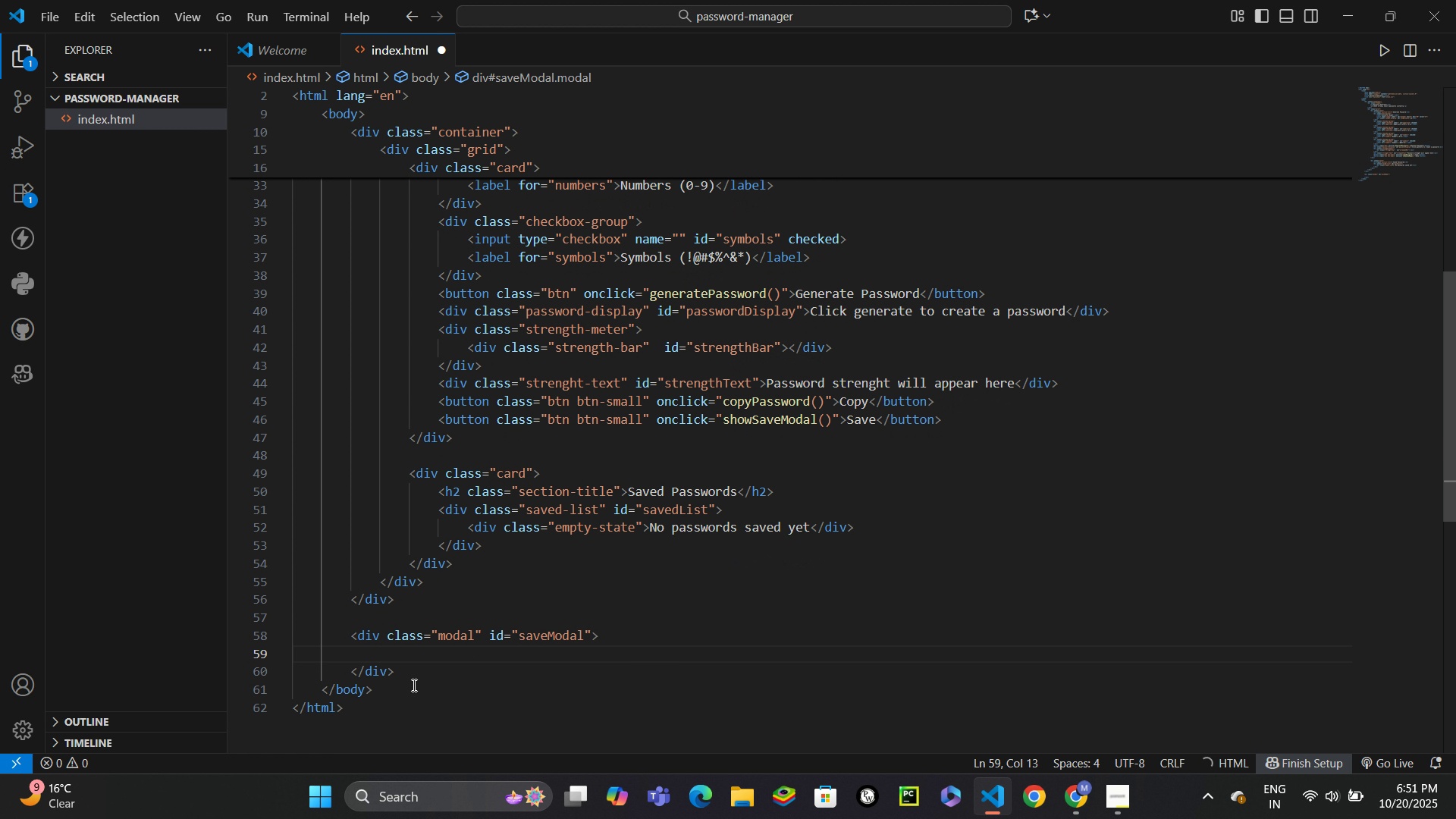 
type(div.modal-content)
 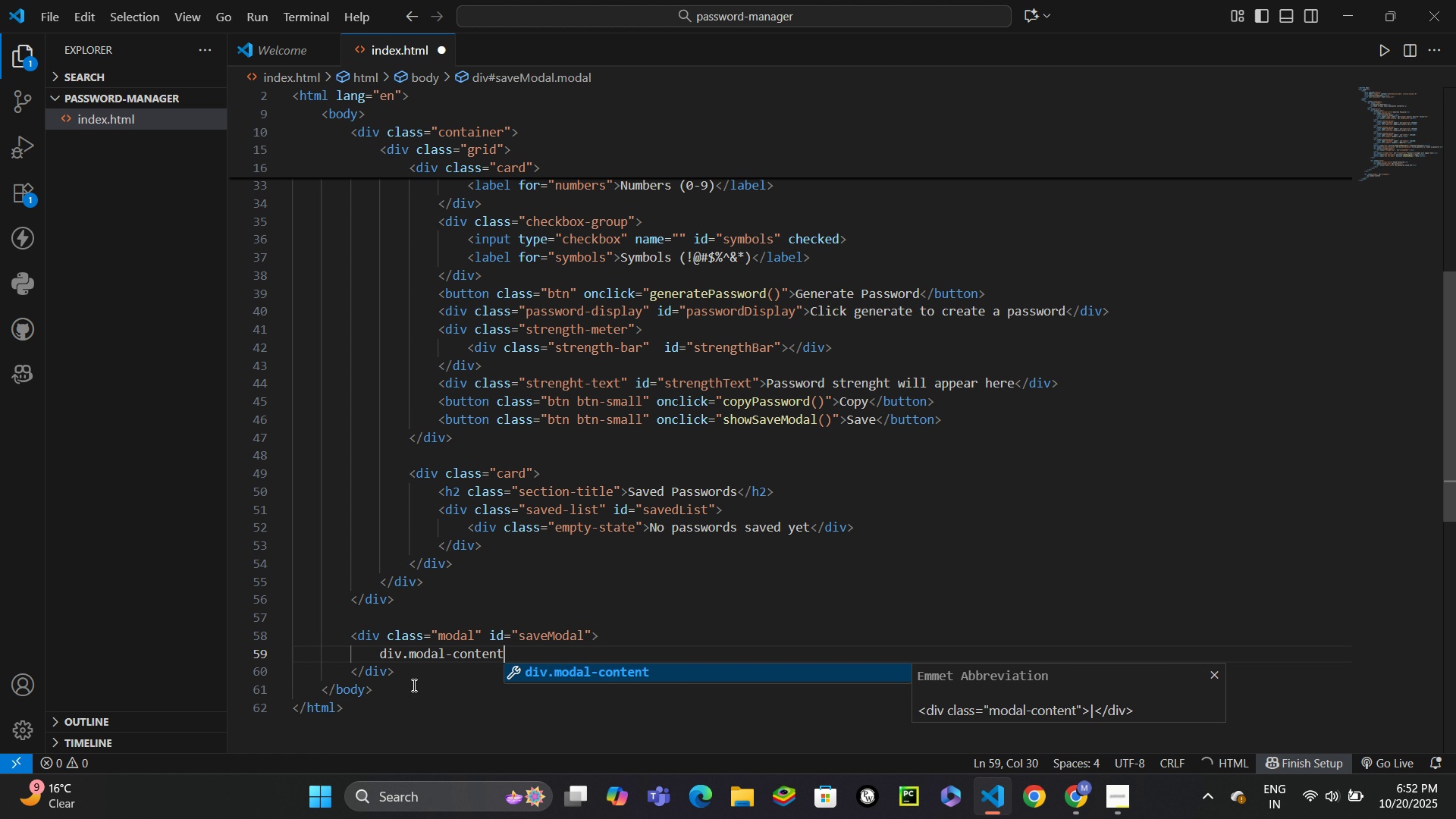 
key(Enter)
 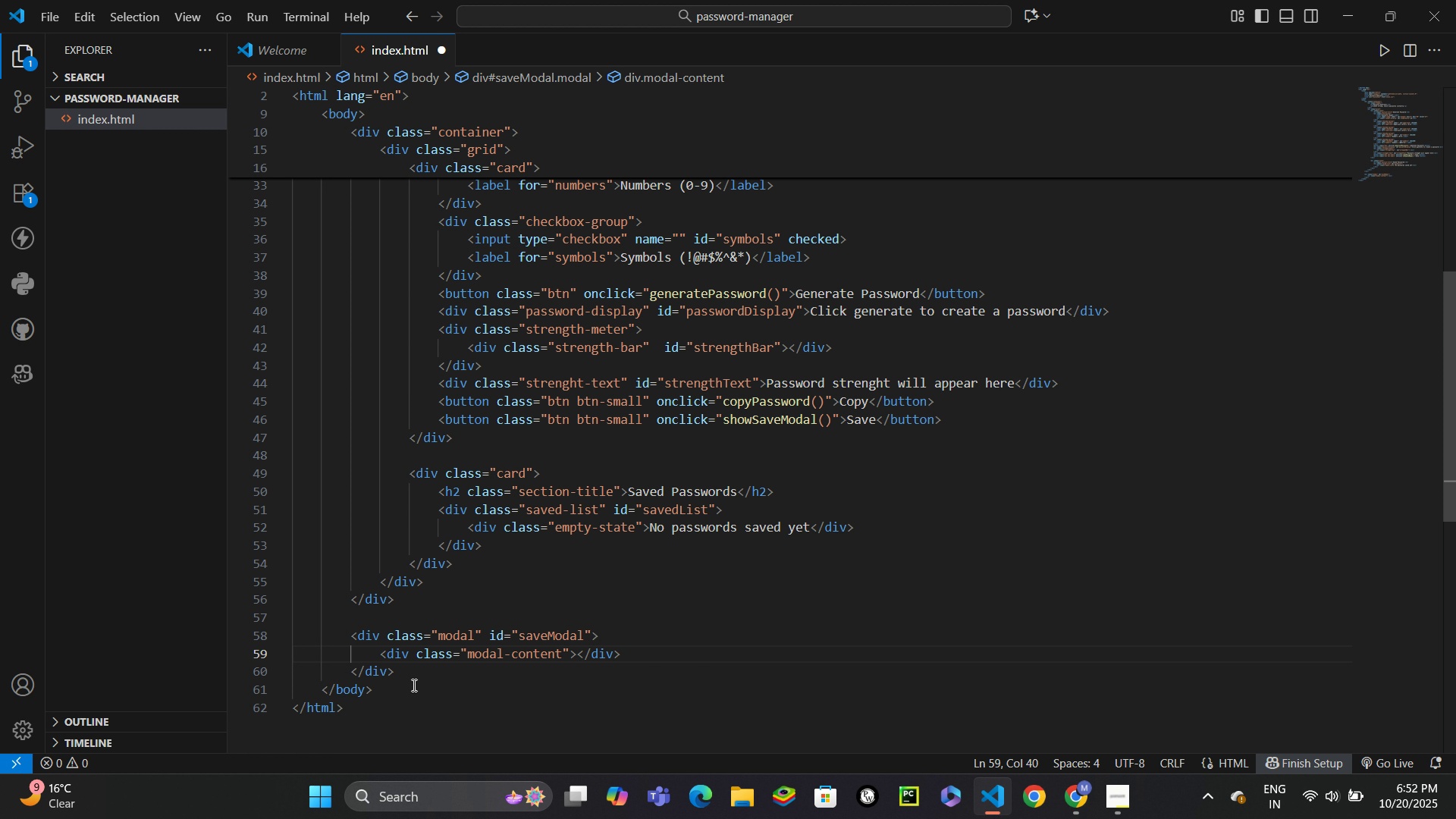 
wait(15.55)
 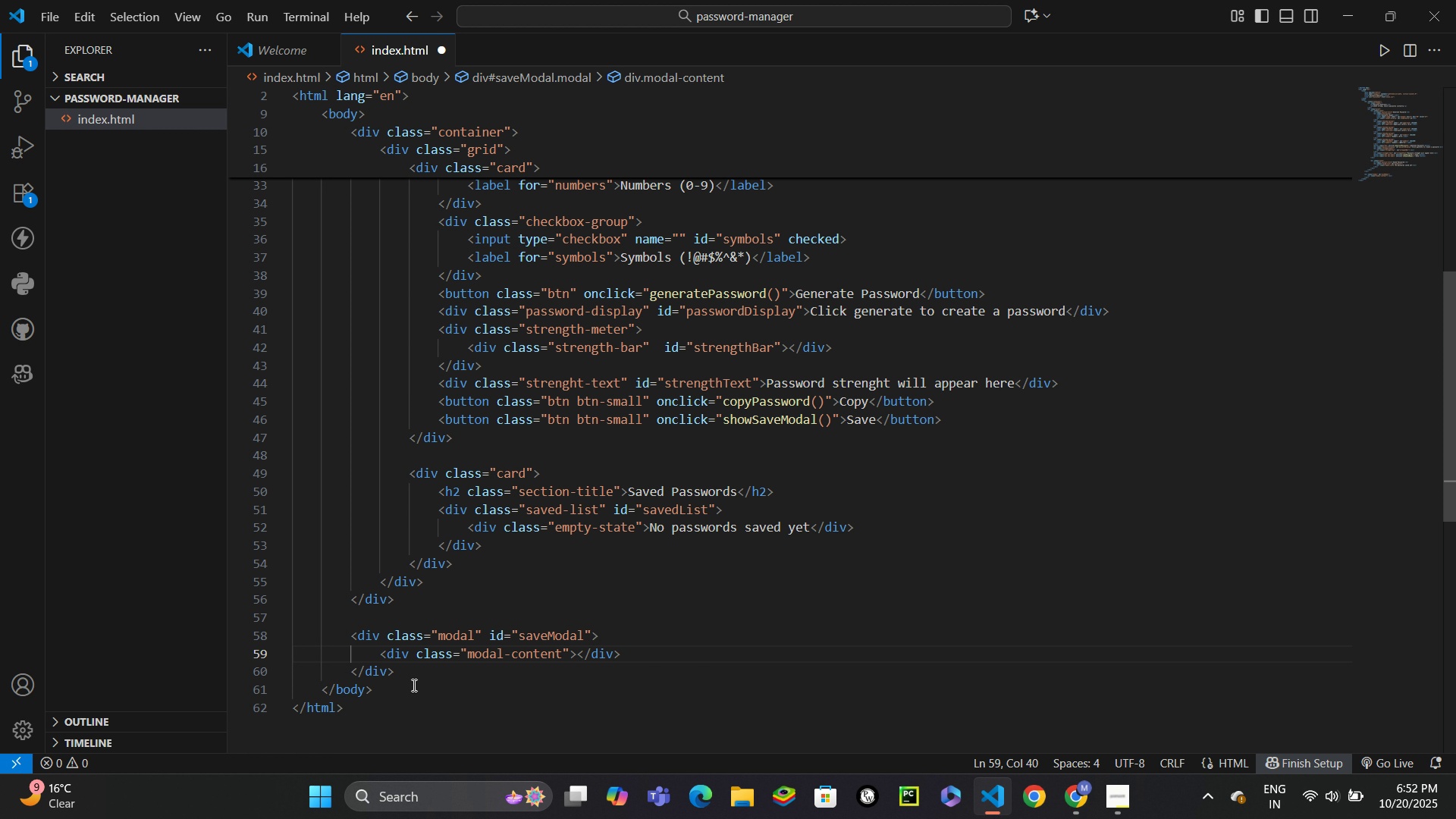 
key(Enter)
 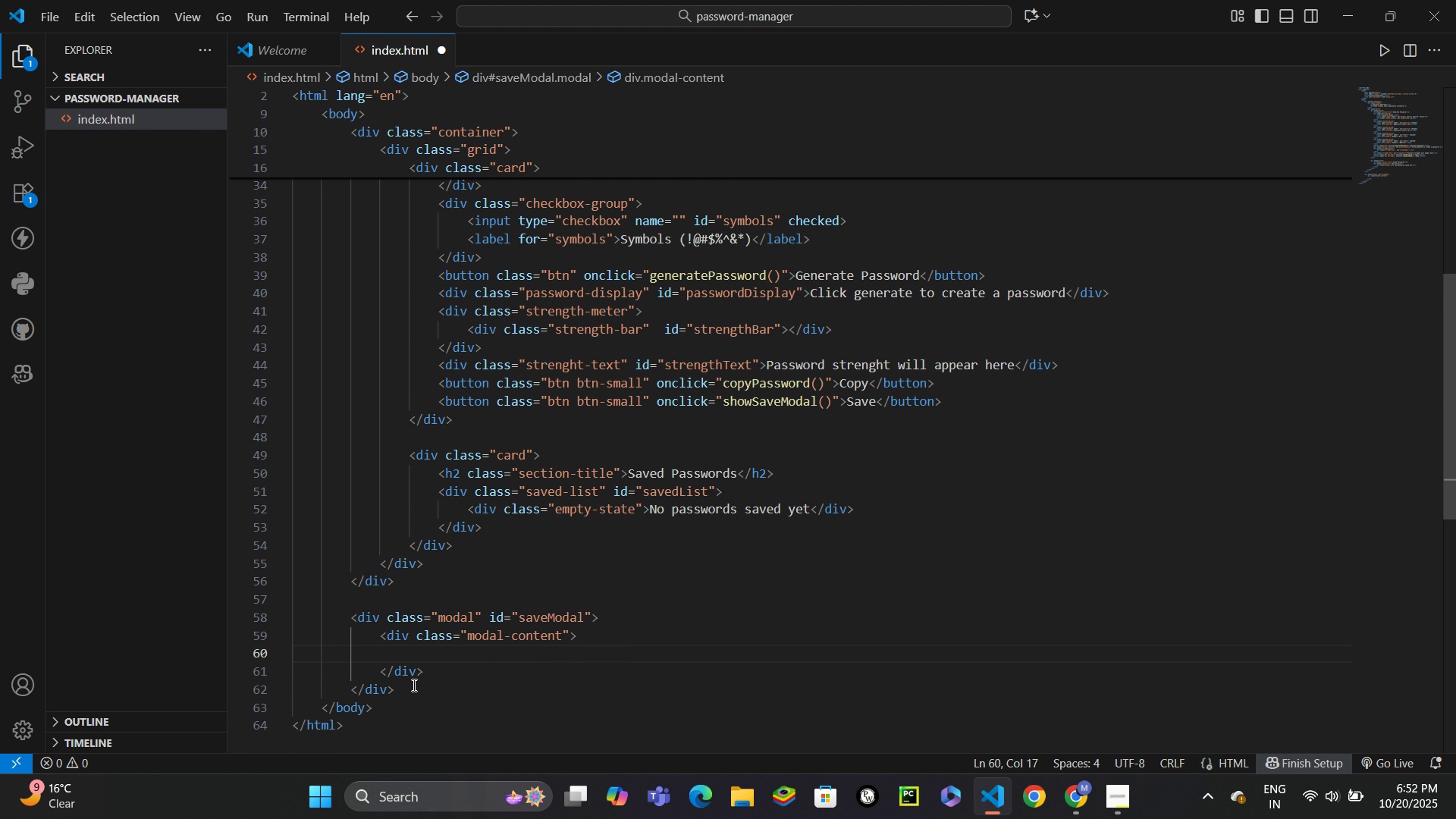 
type(<span clasd)
key(Backspace)
key(Backspace)
type(ss)
 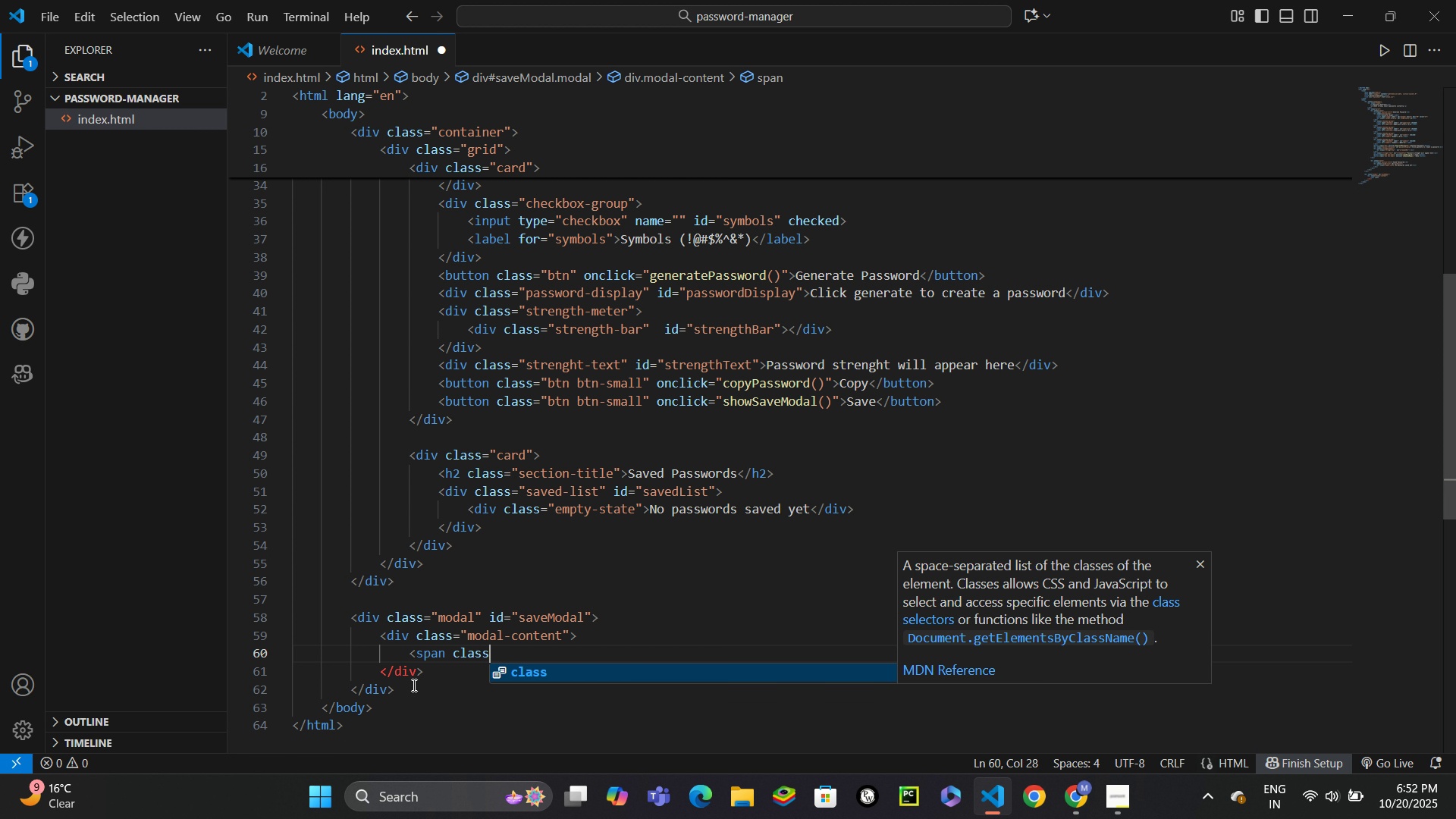 
key(Enter)
 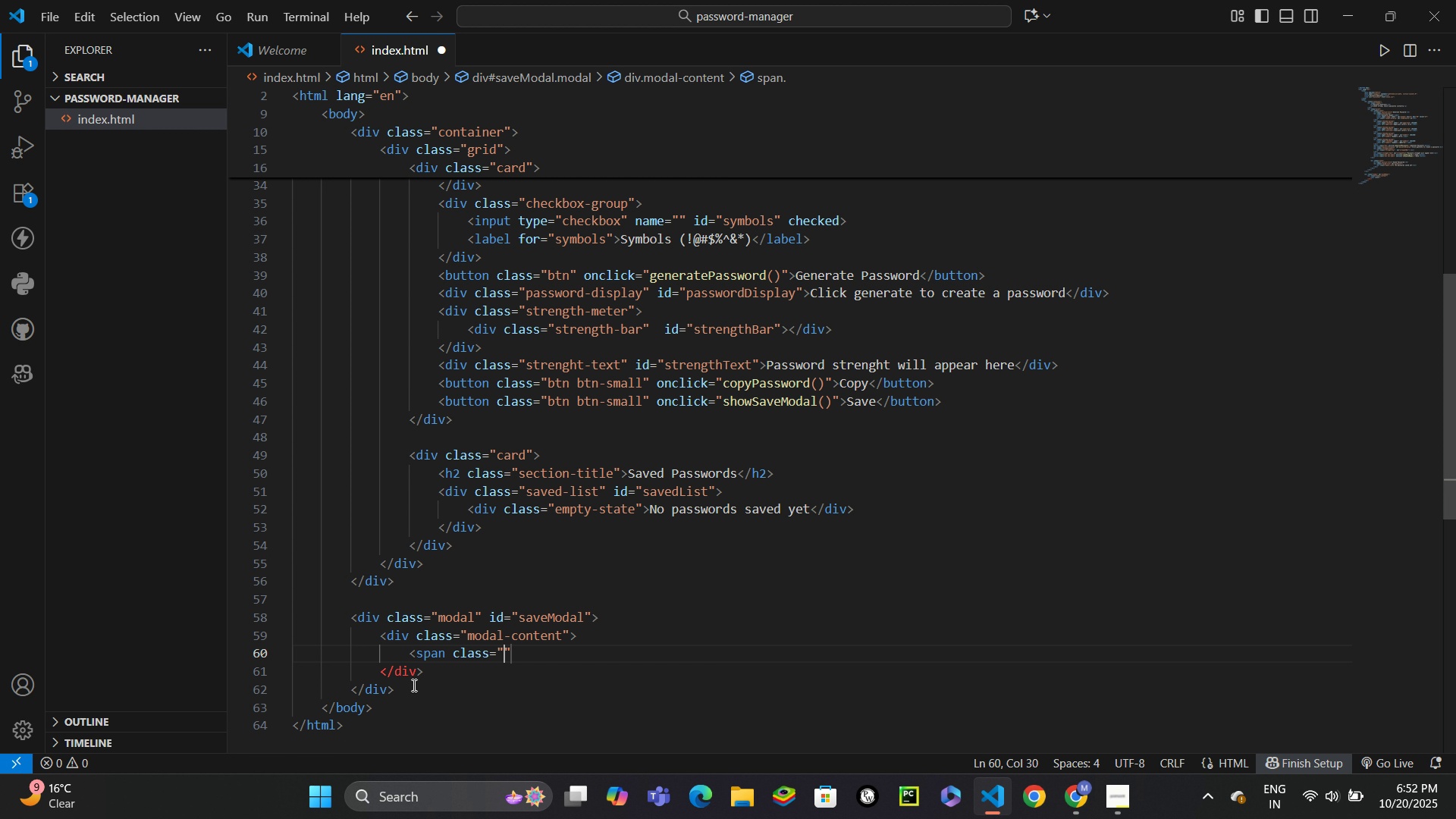 
wait(12.85)
 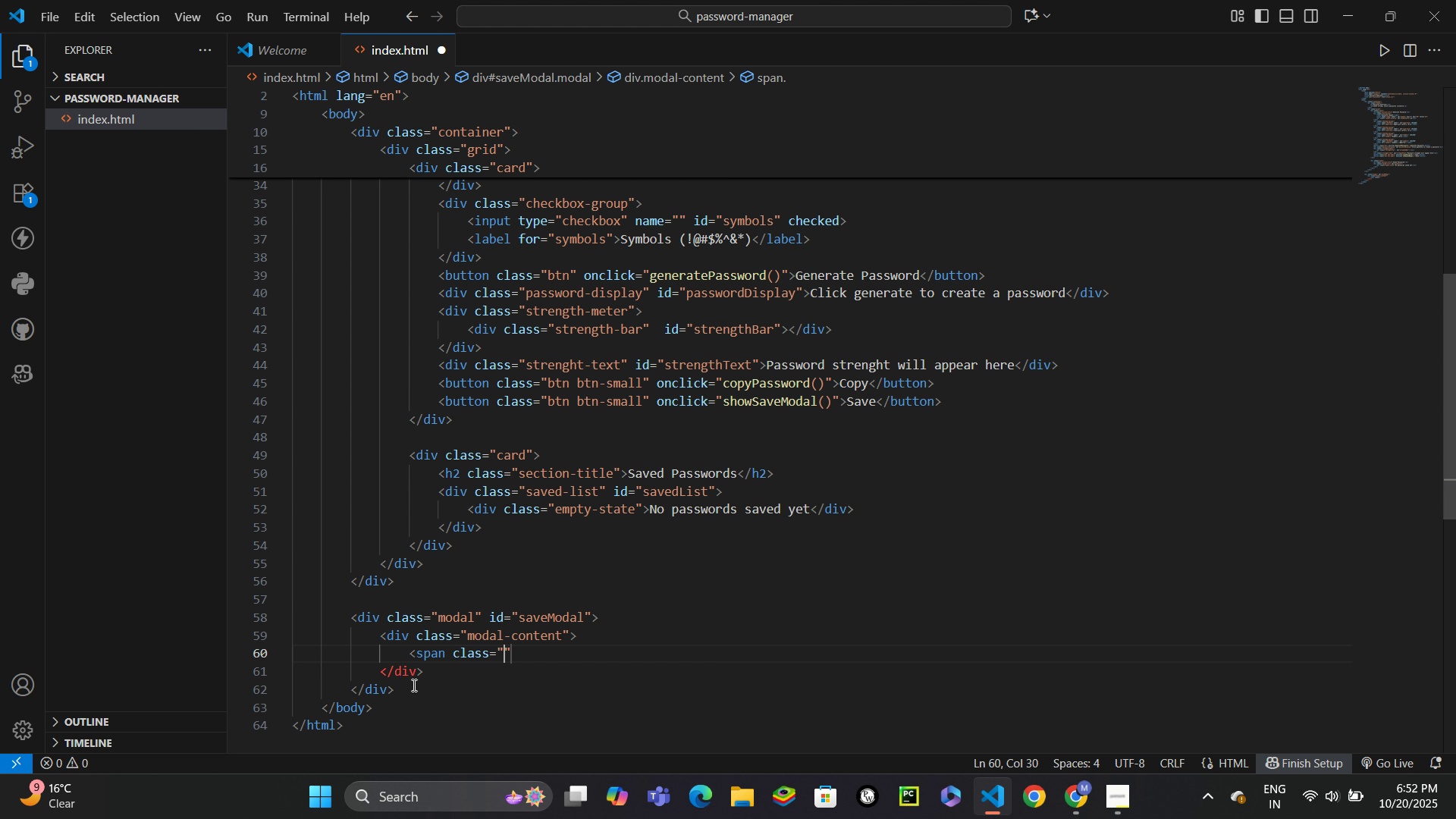 
type(close)
 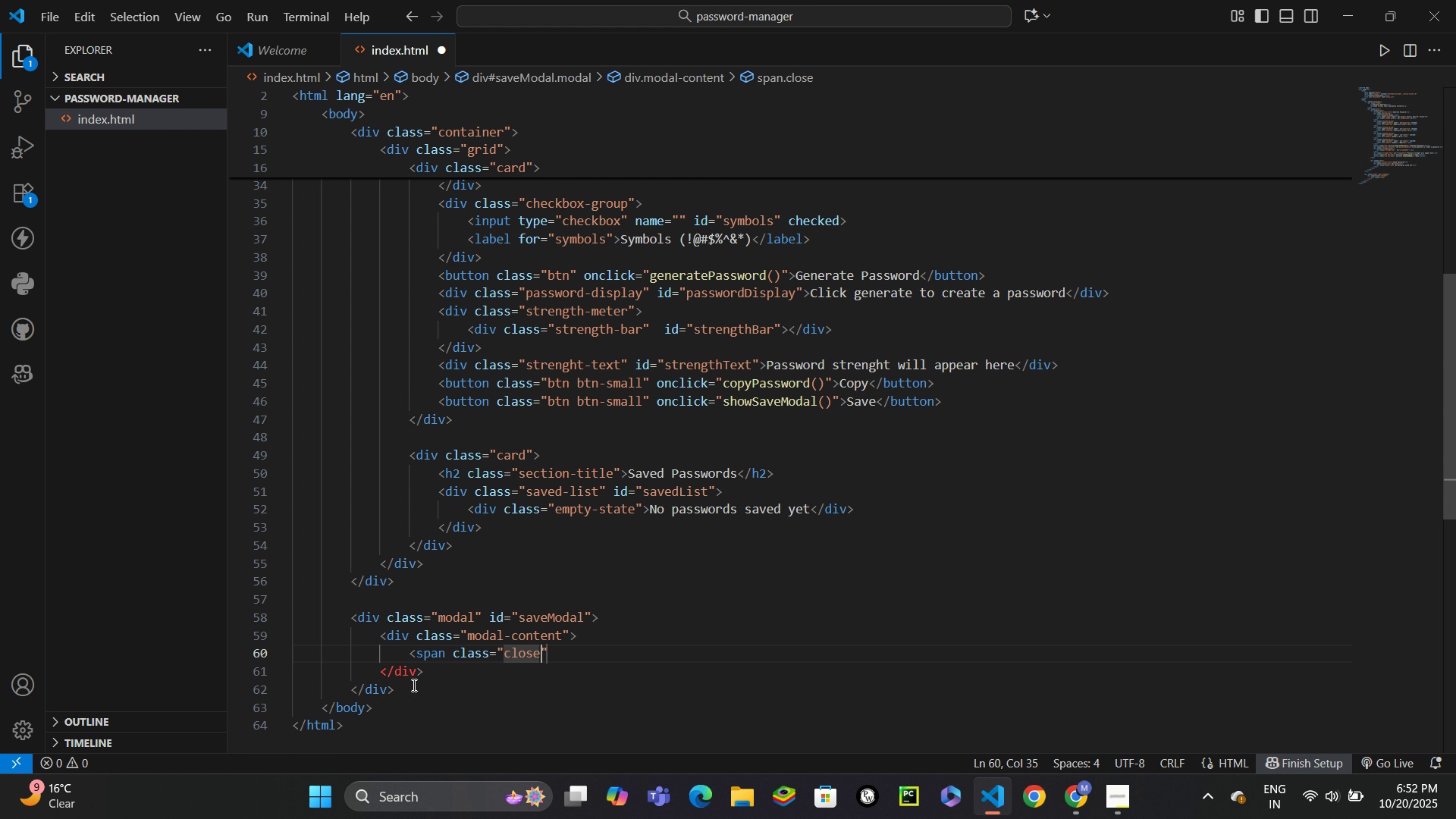 
key(ArrowRight)
 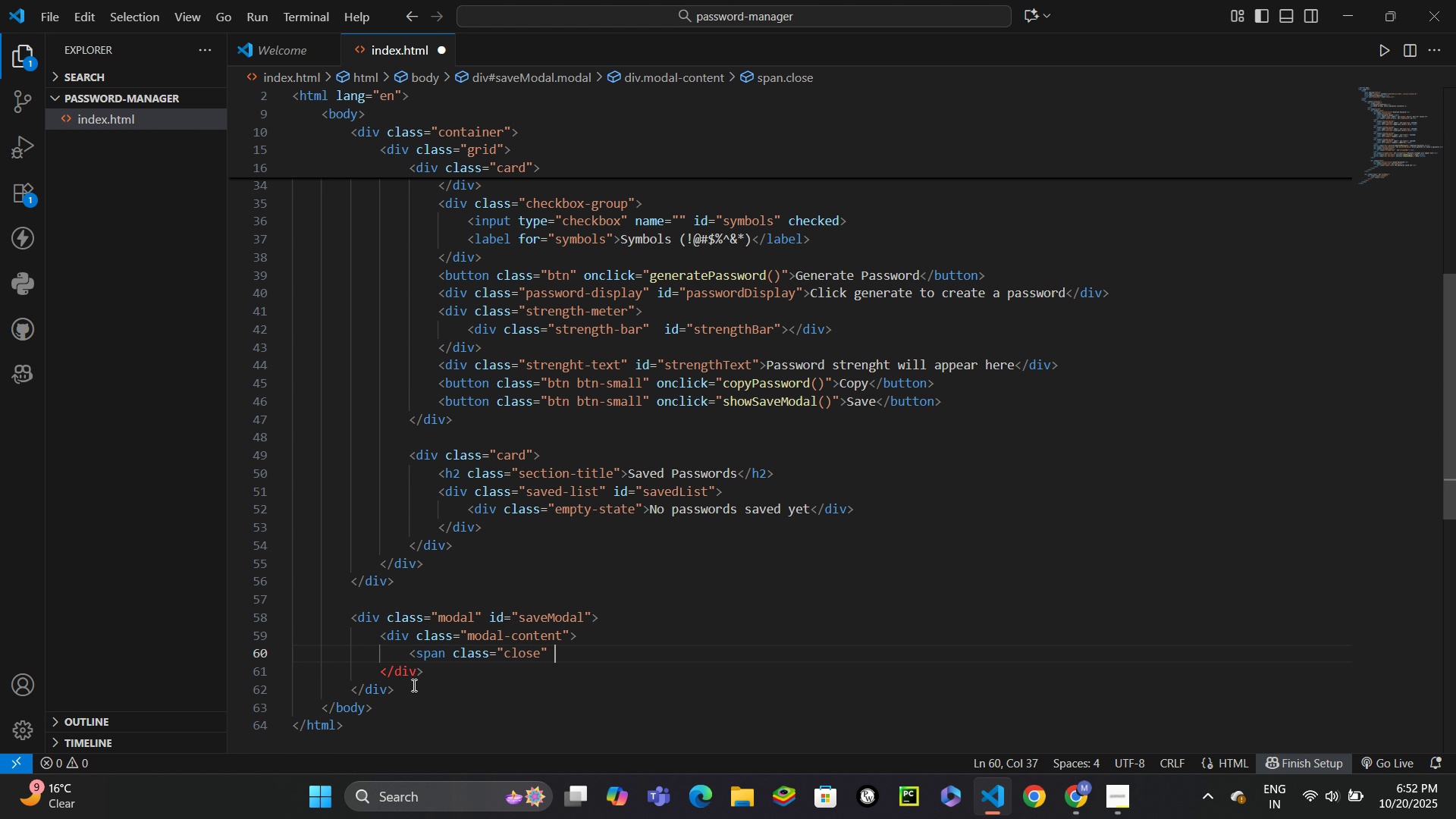 
type( oncl)
 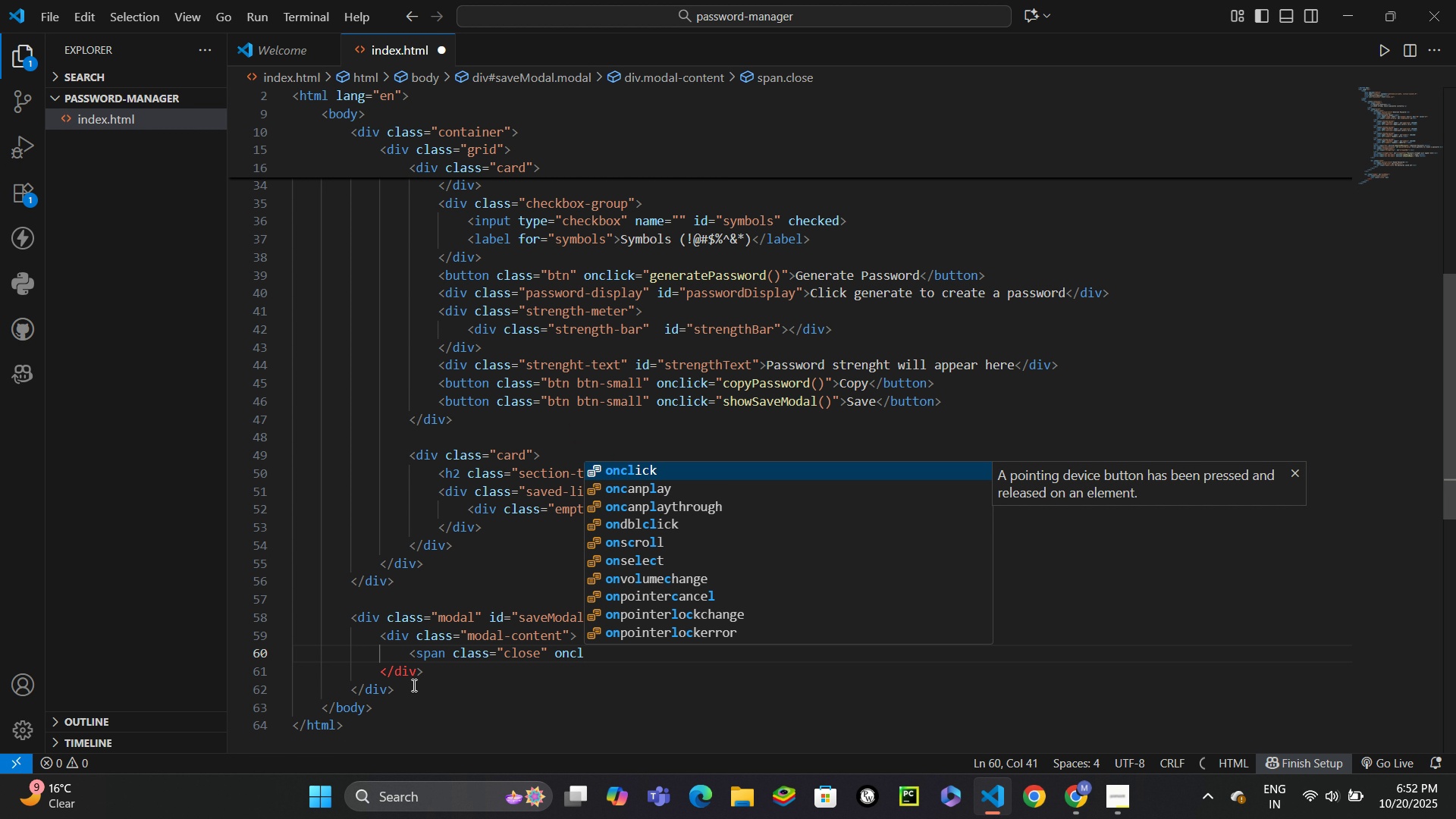 
key(Enter)
 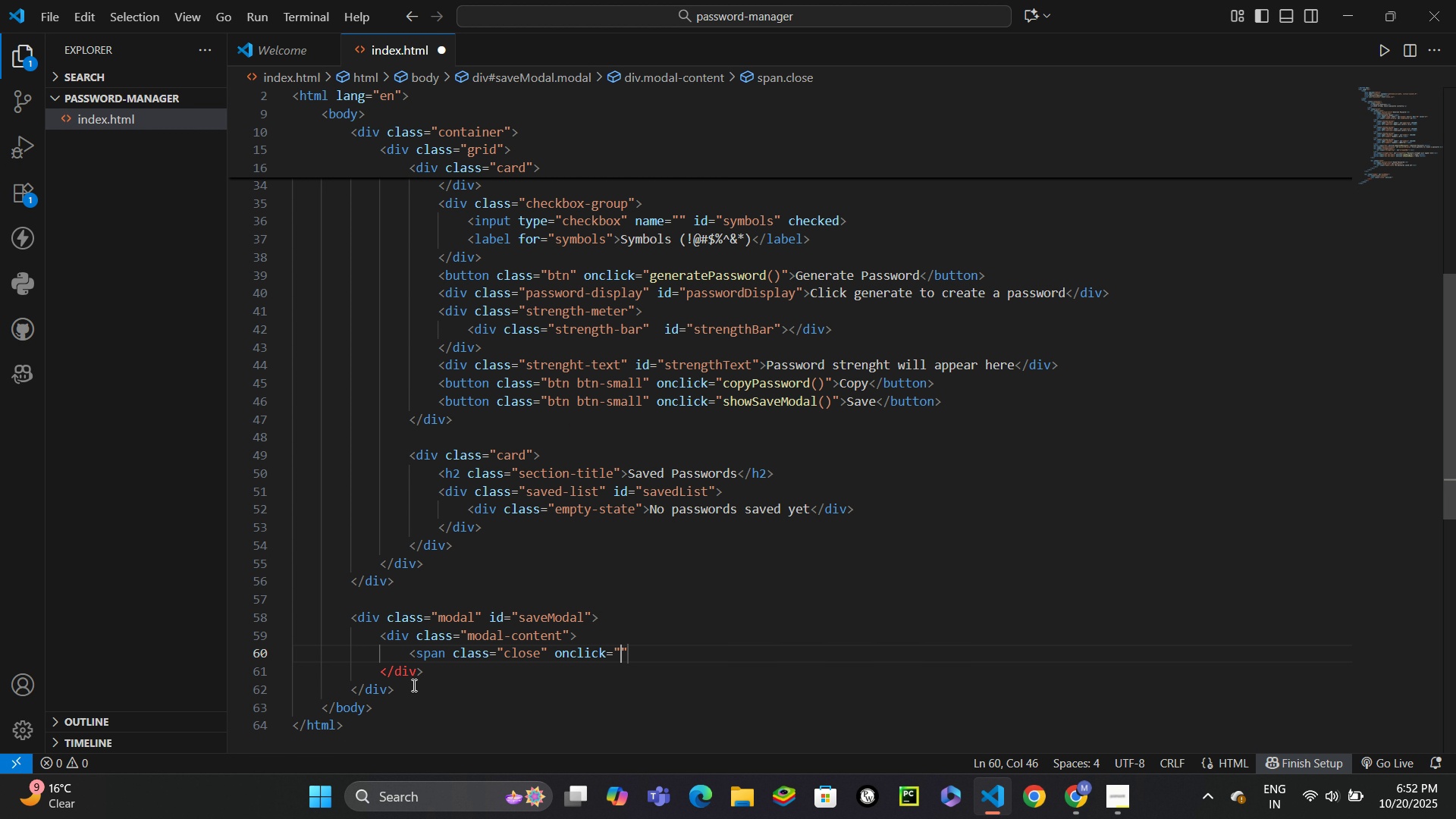 
type(on)
key(Backspace)
key(Backspace)
 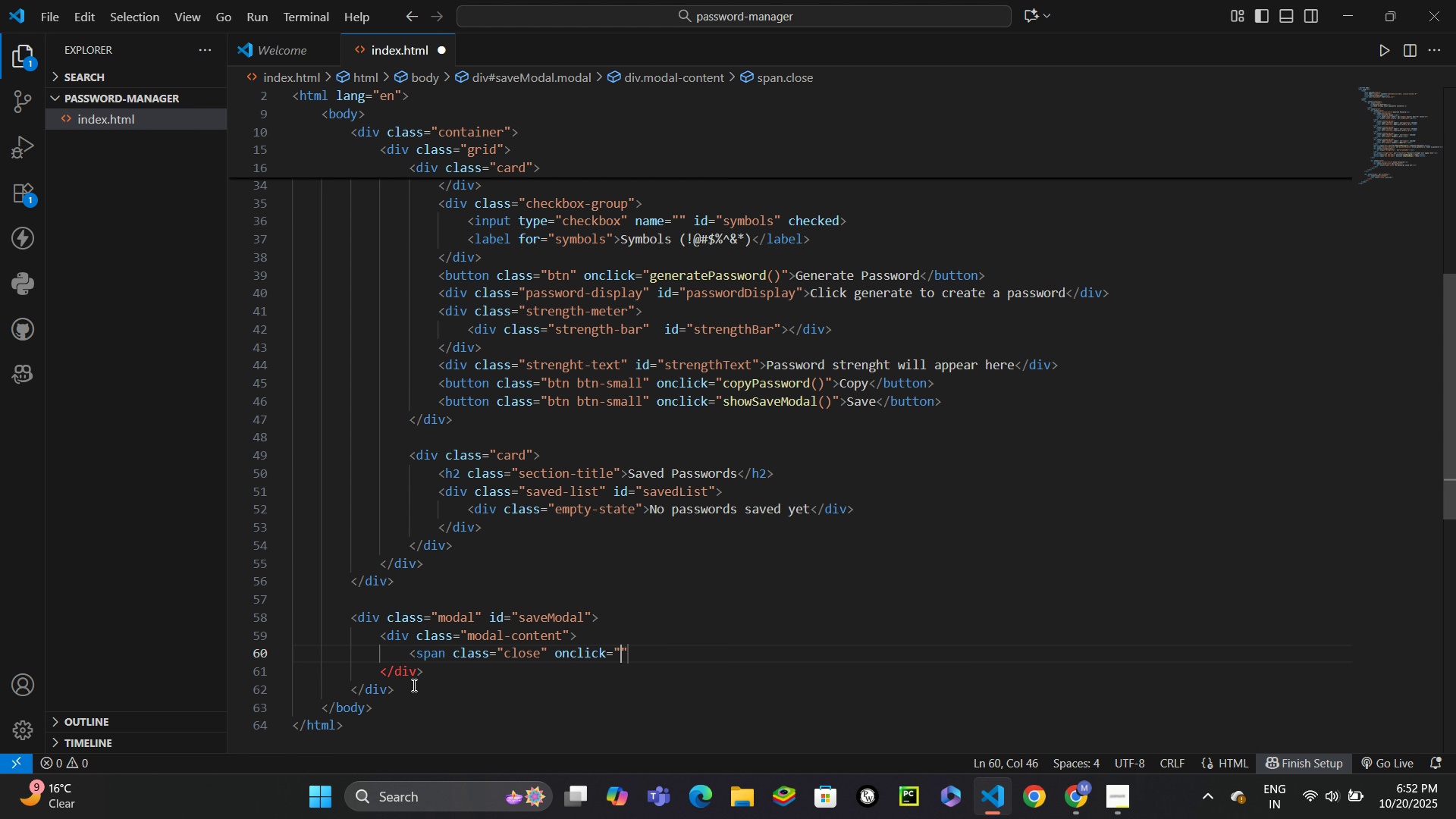 
wait(9.97)
 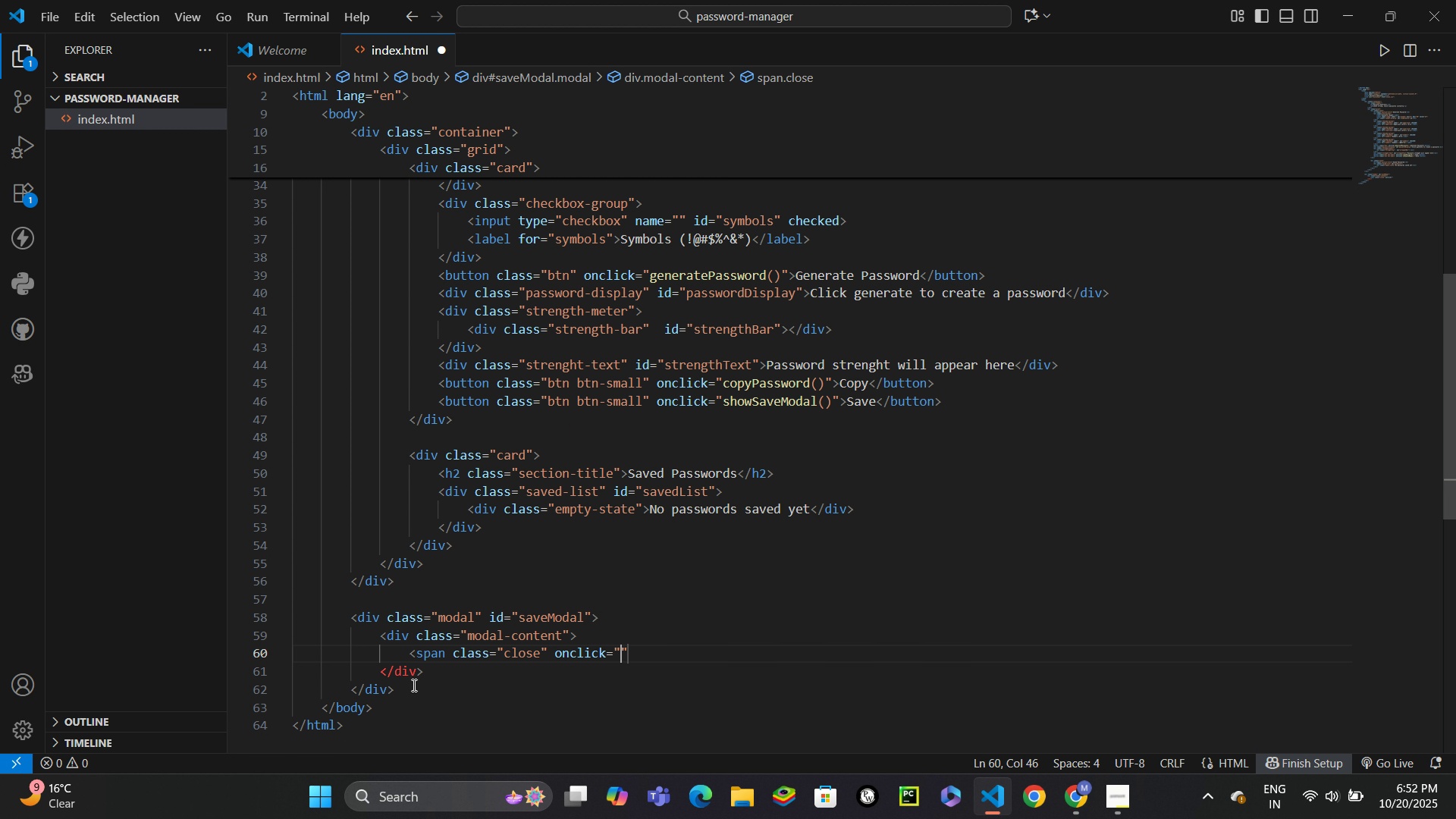 
type(closeSaveModal()
 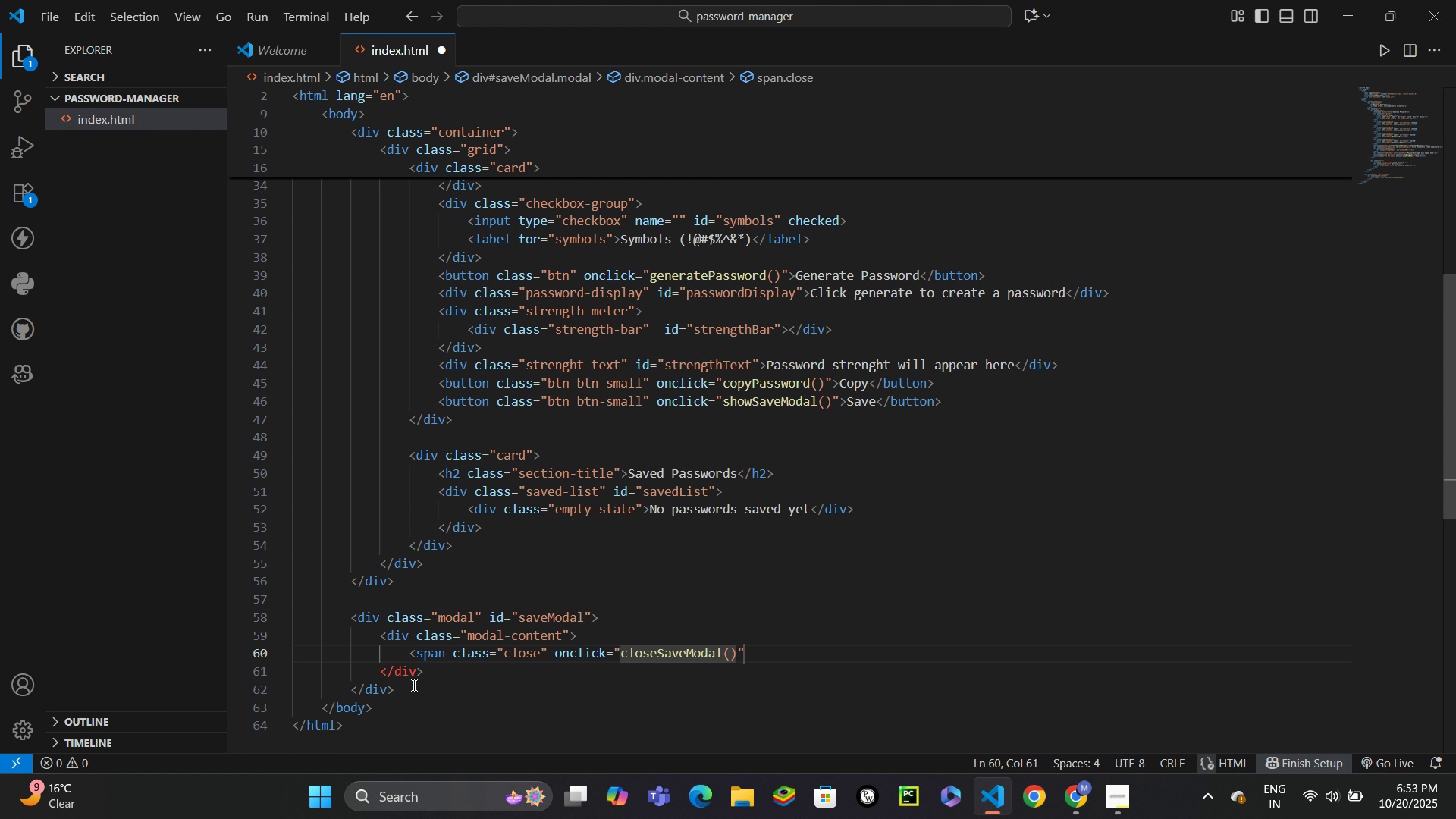 
key(ArrowRight)
 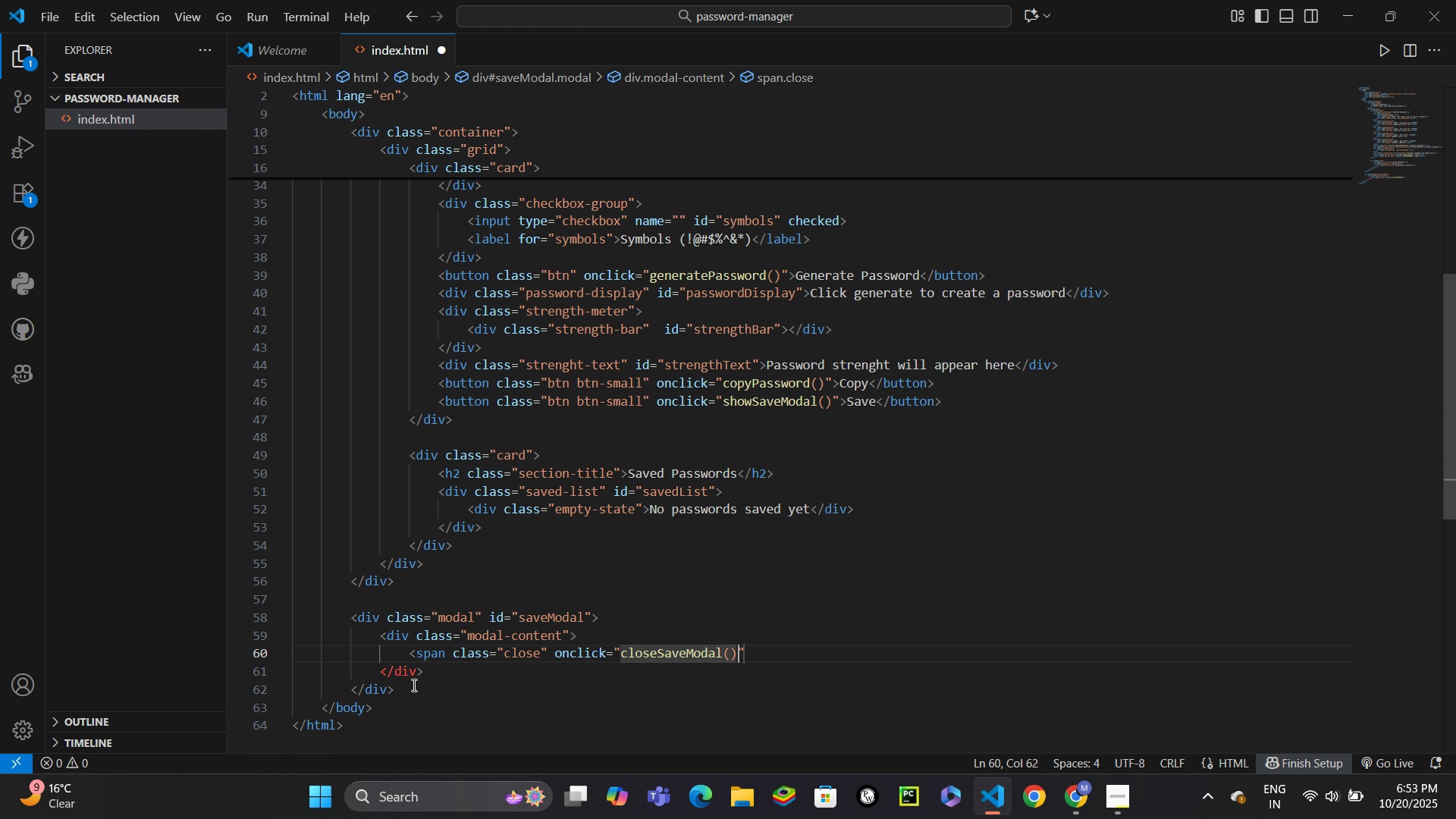 
key(ArrowRight)
 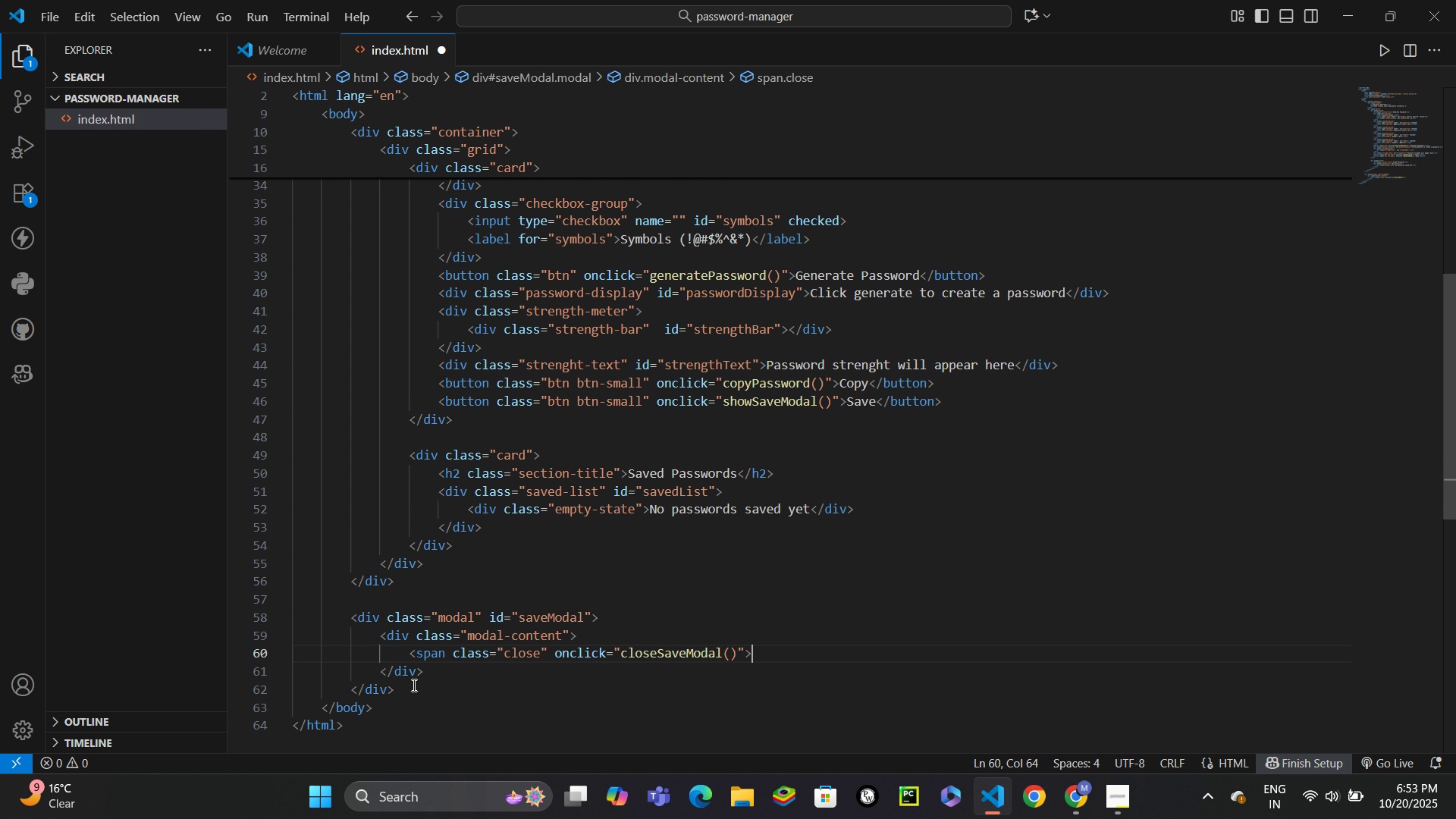 
type(>&times;)
 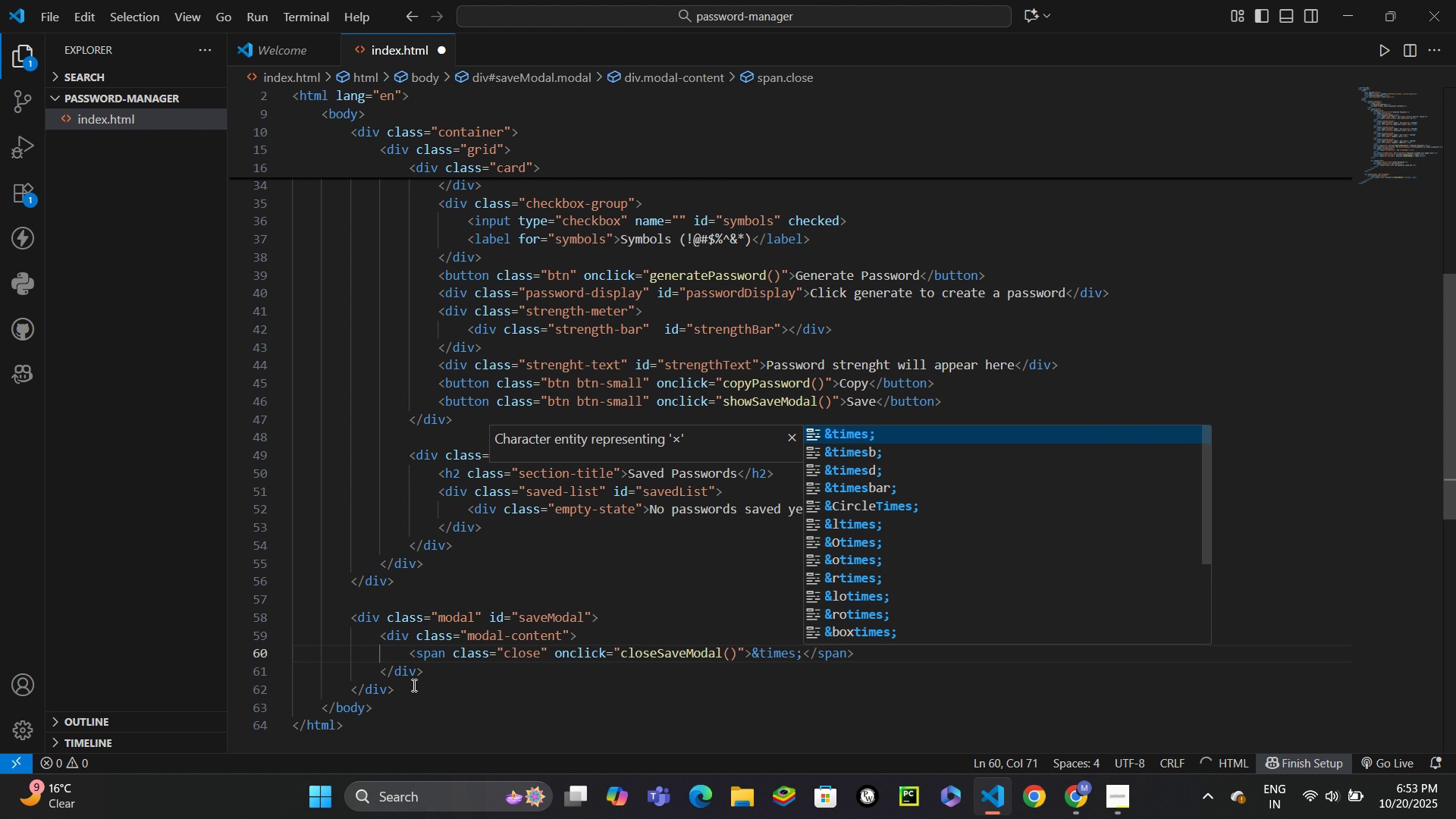 
key(Control+ControlLeft)
 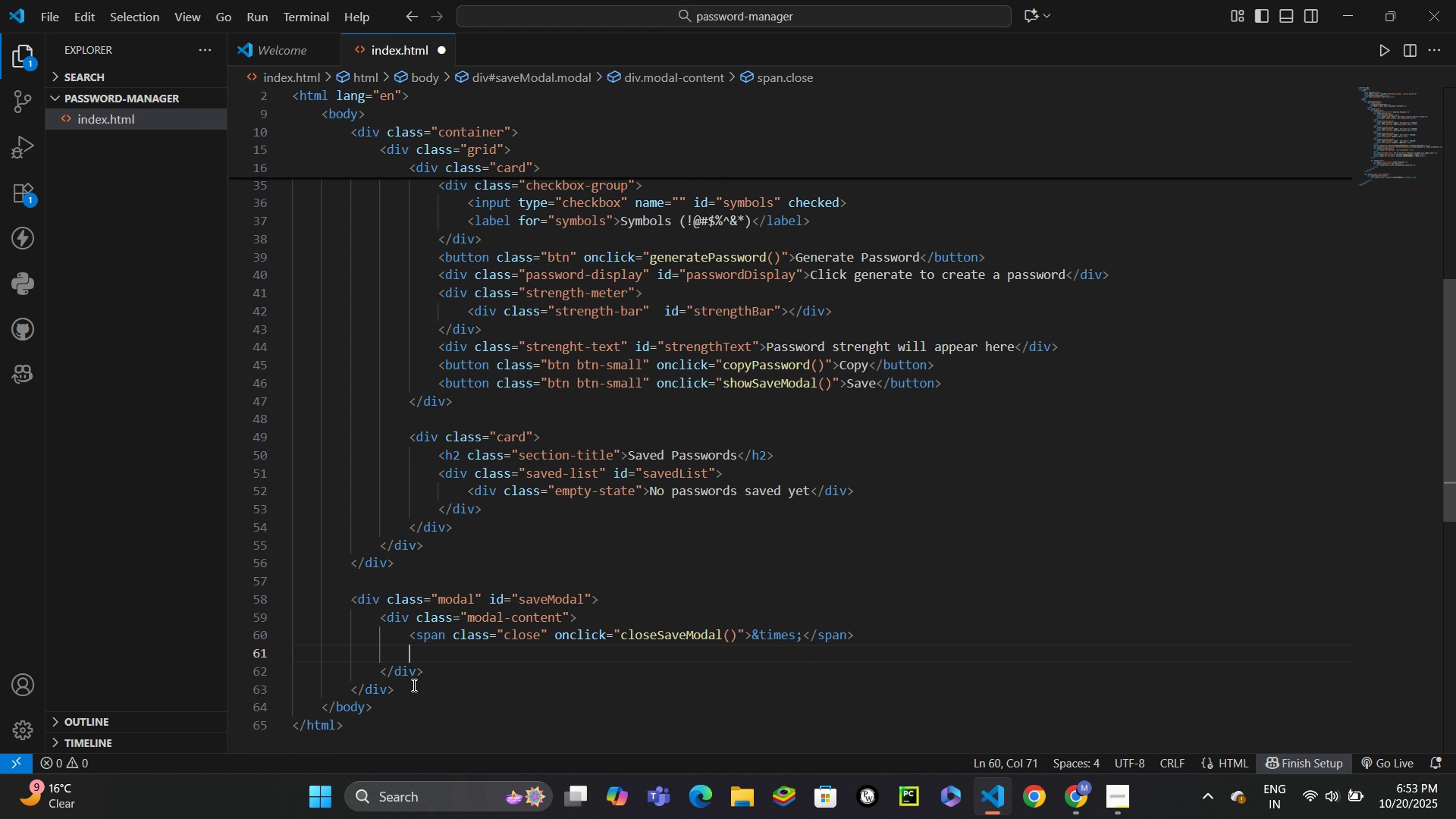 
key(Control+Enter)
 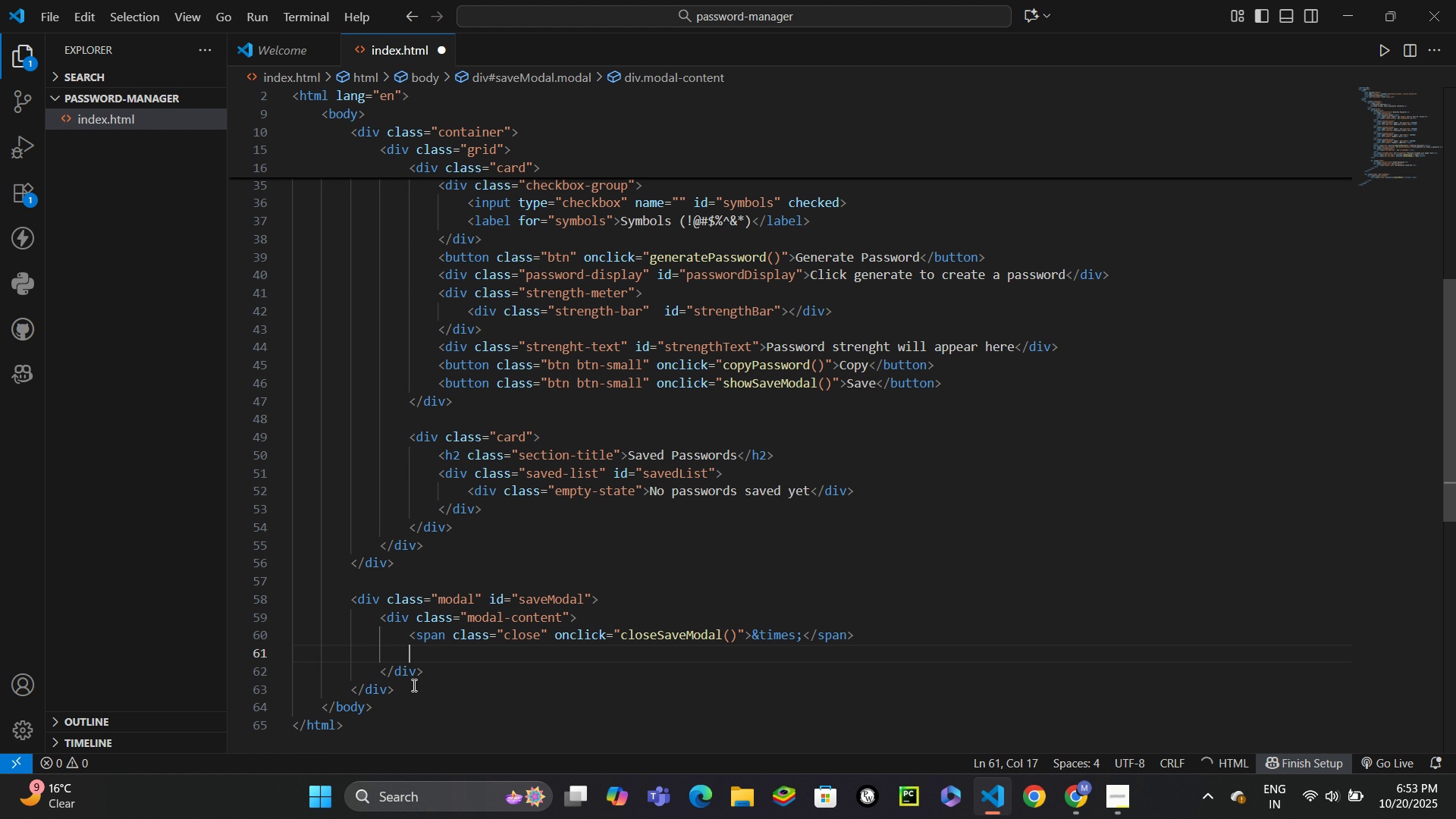 
type(h3)
 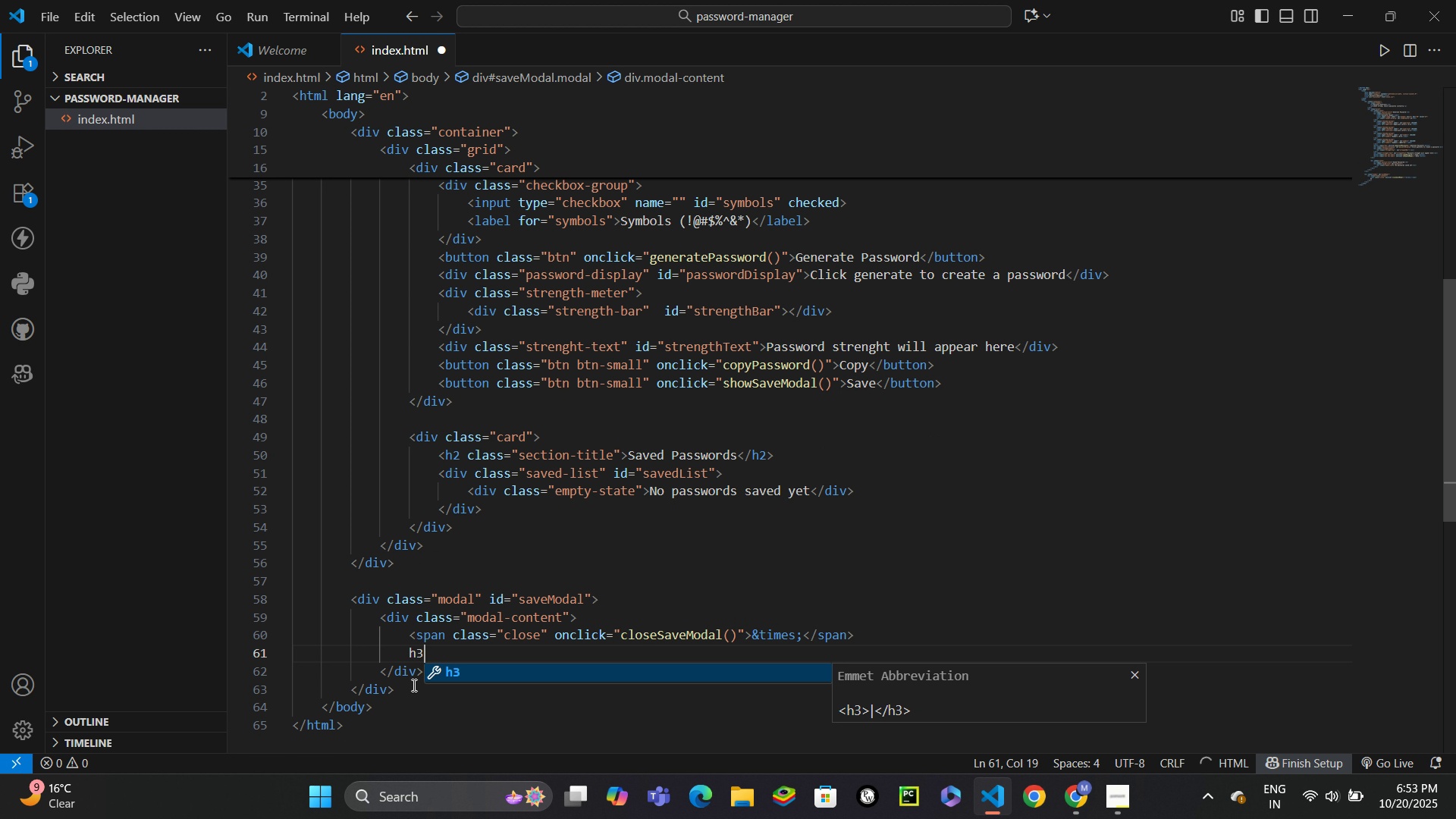 
key(Enter)
 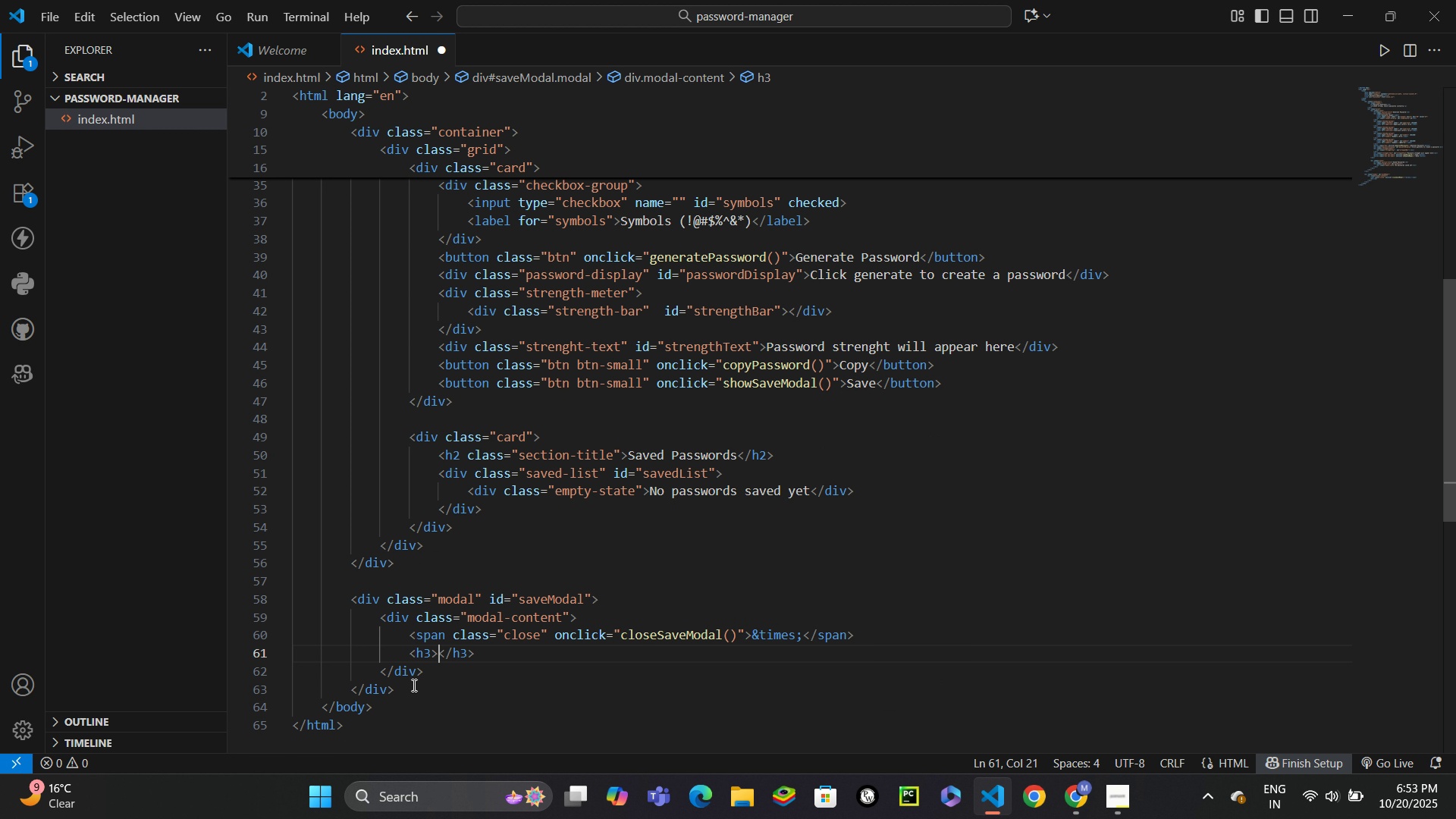 
type(s)
key(Backspace)
type(Save Password)
 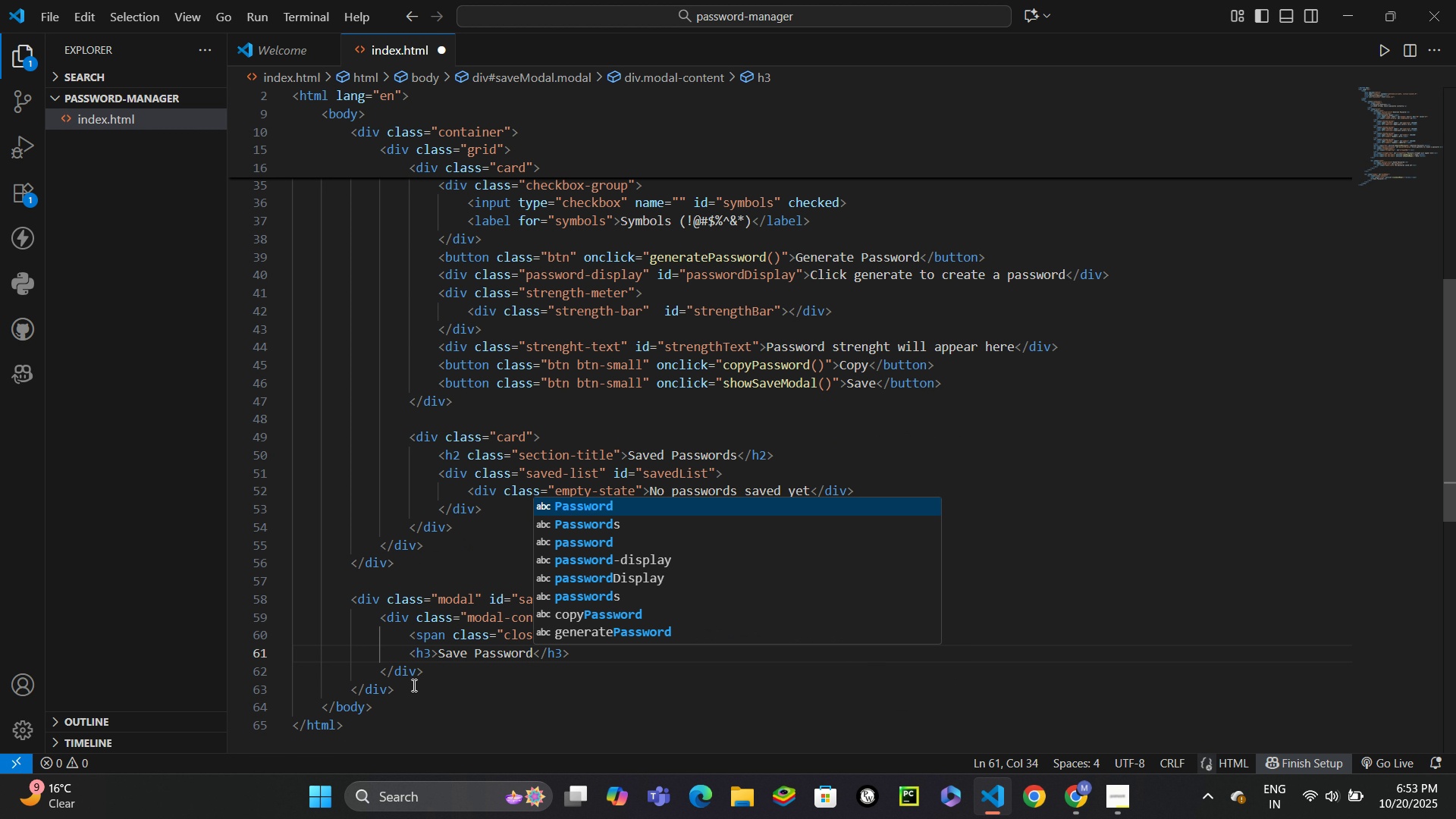 
key(Control+ControlLeft)
 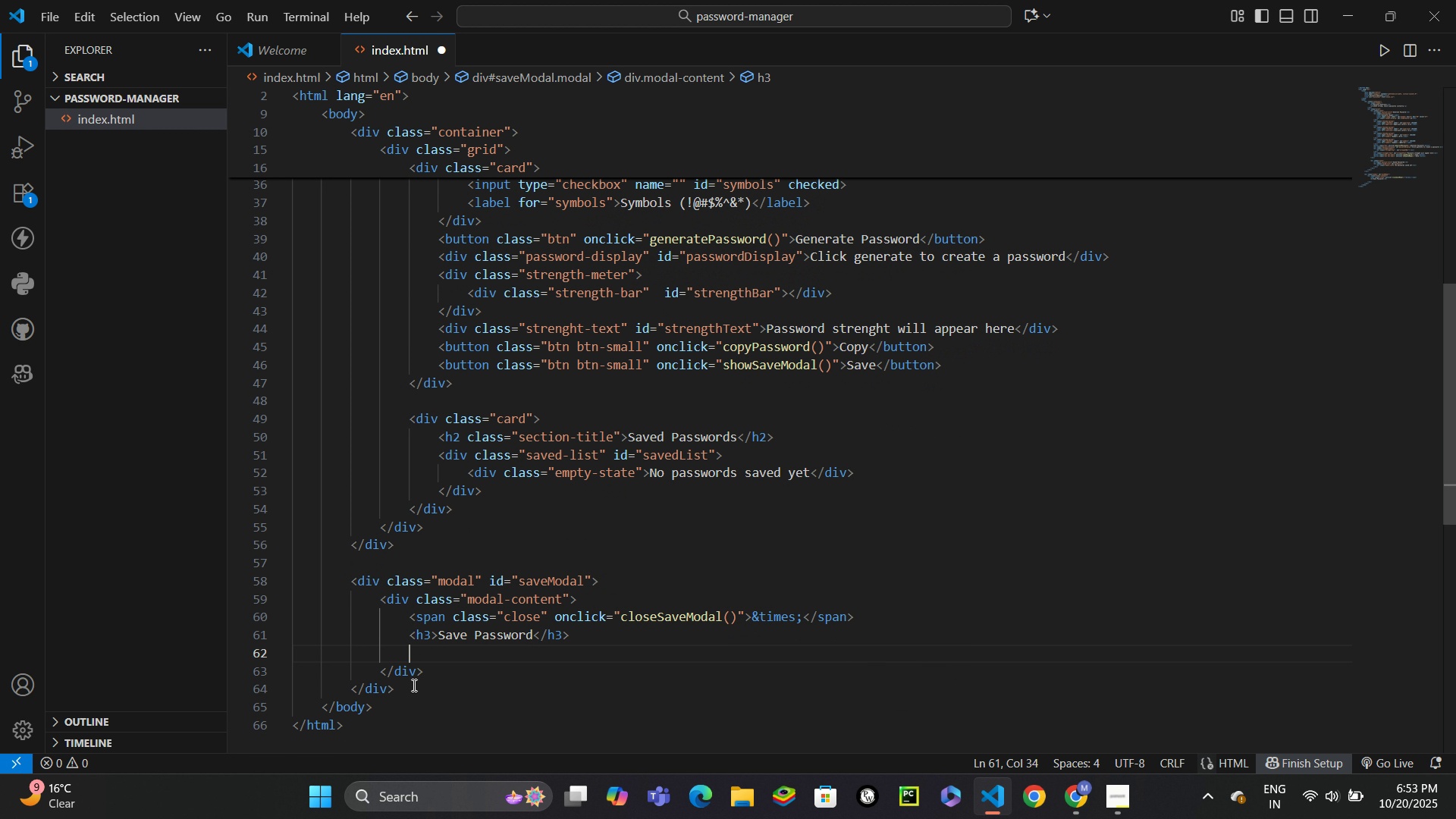 
key(Control+Enter)
 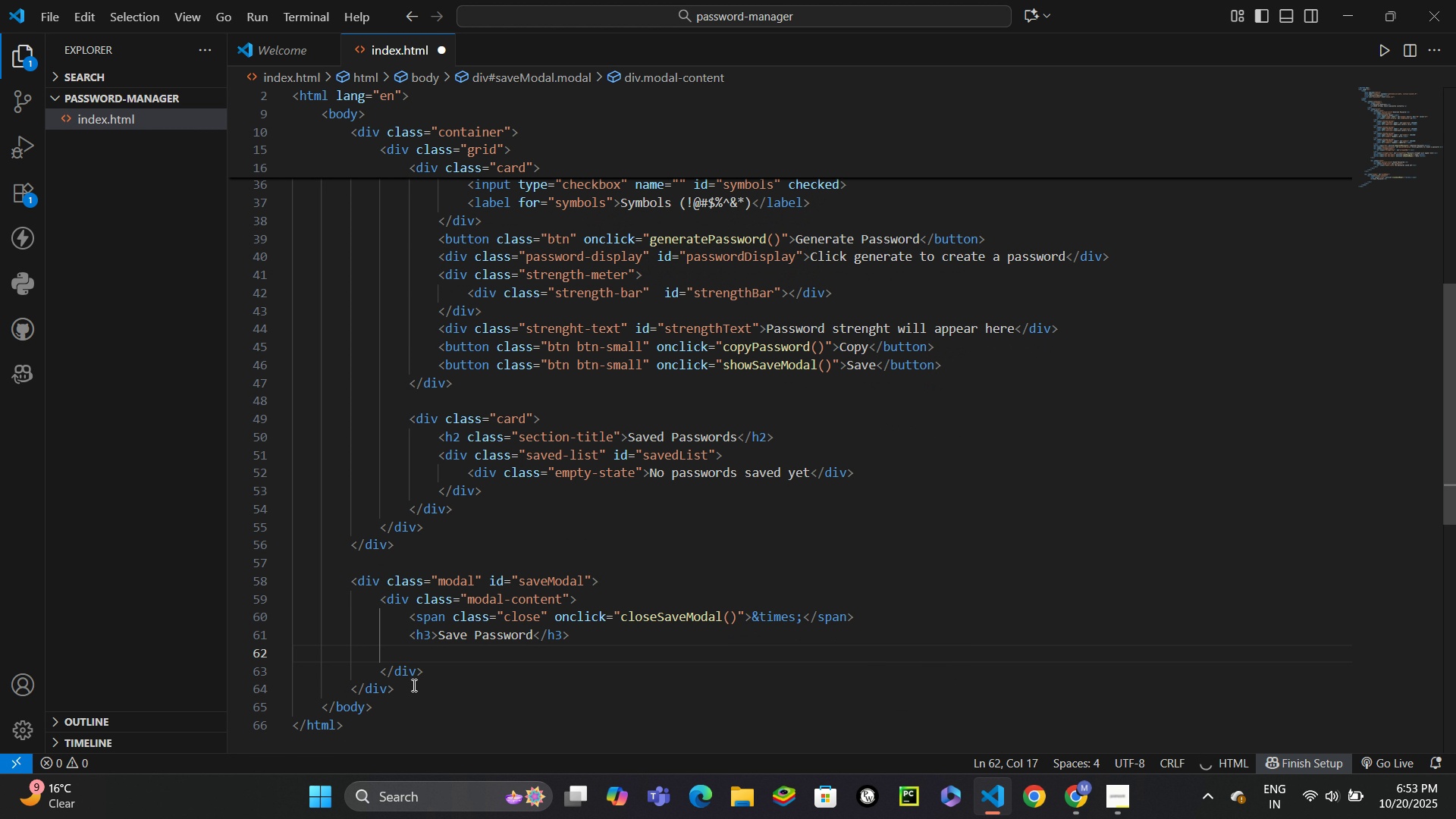 
type(<input type)
 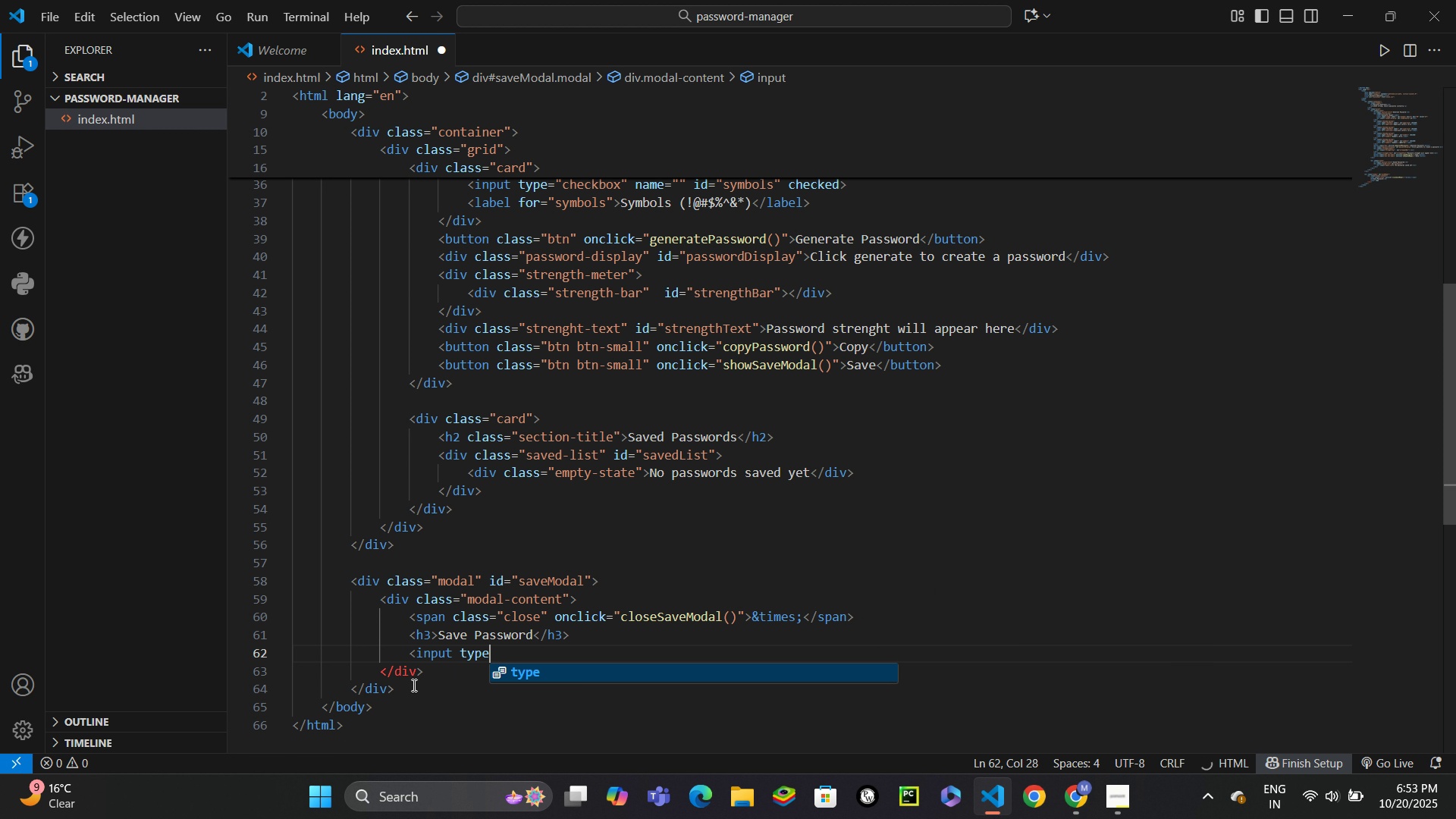 
key(Enter)
 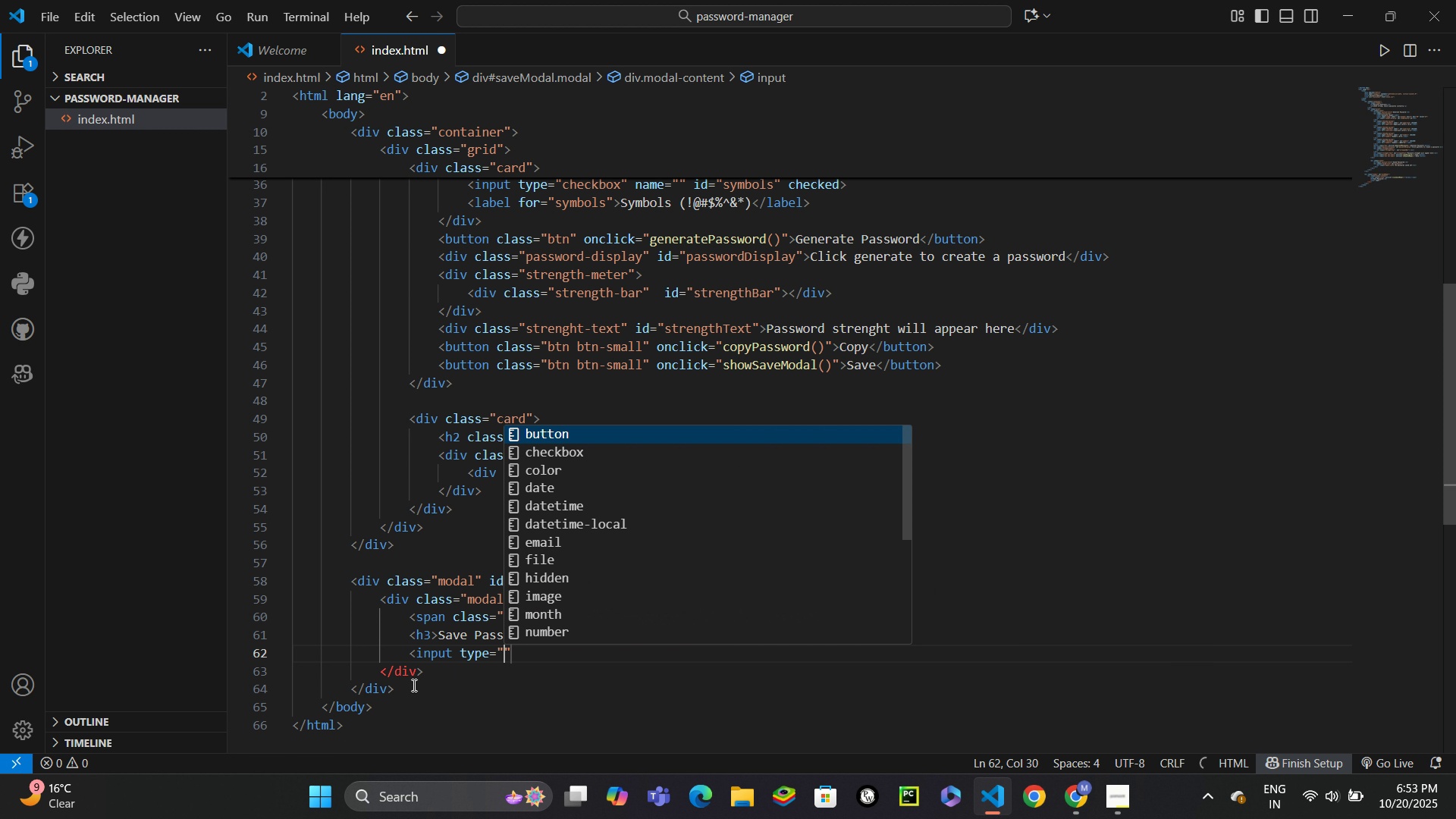 
type(text)
 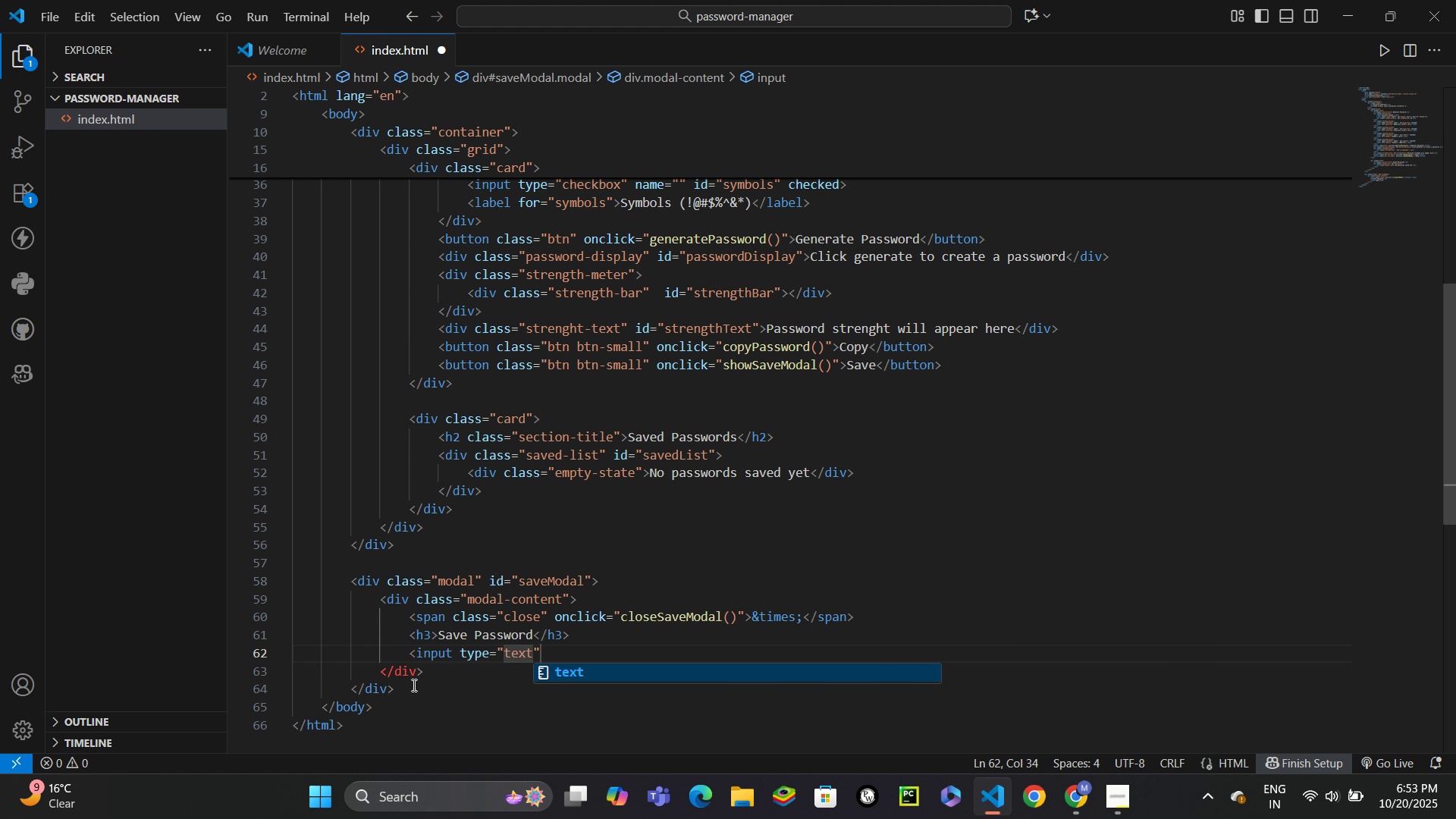 
key(ArrowRight)
 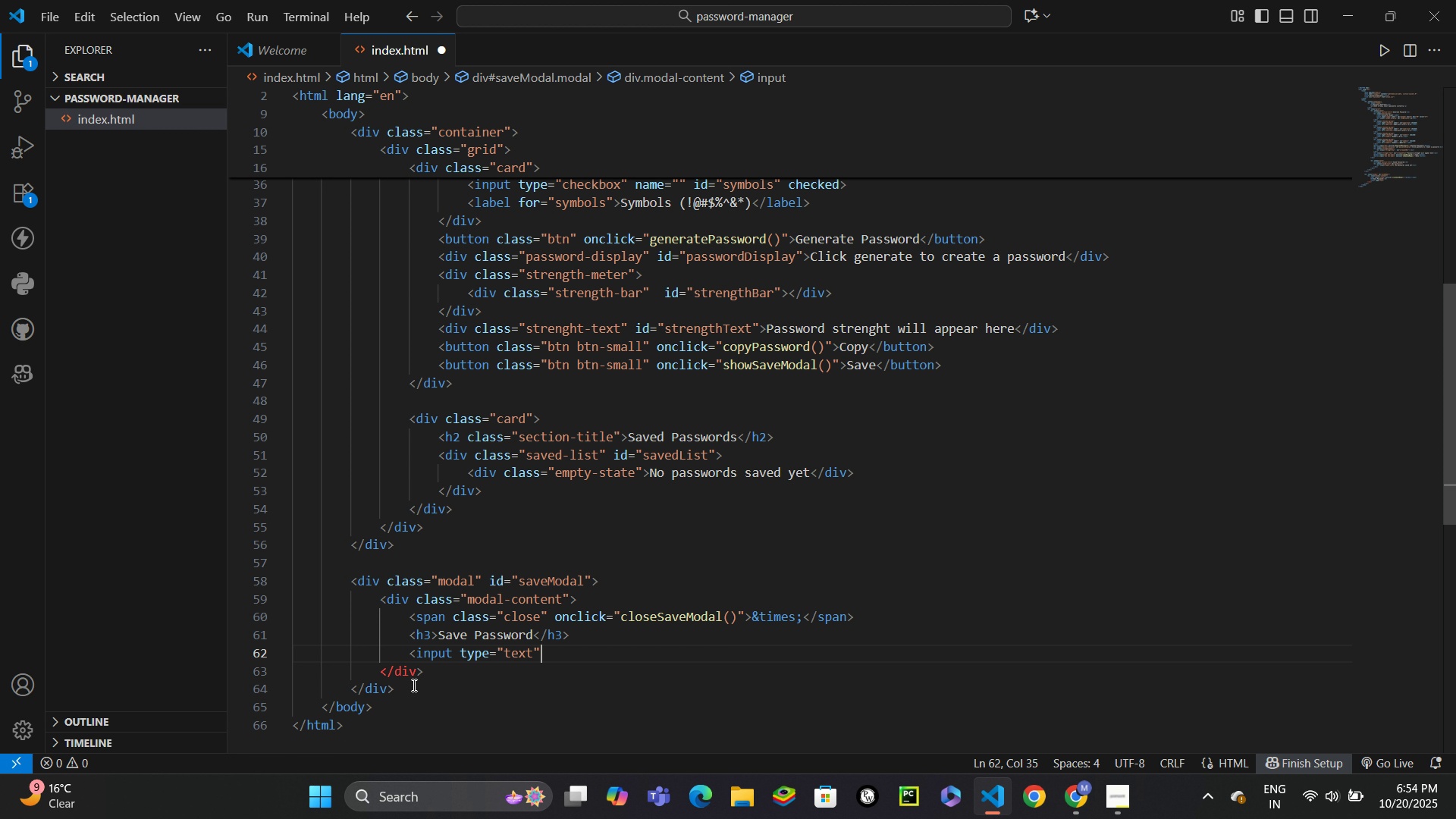 
wait(64.73)
 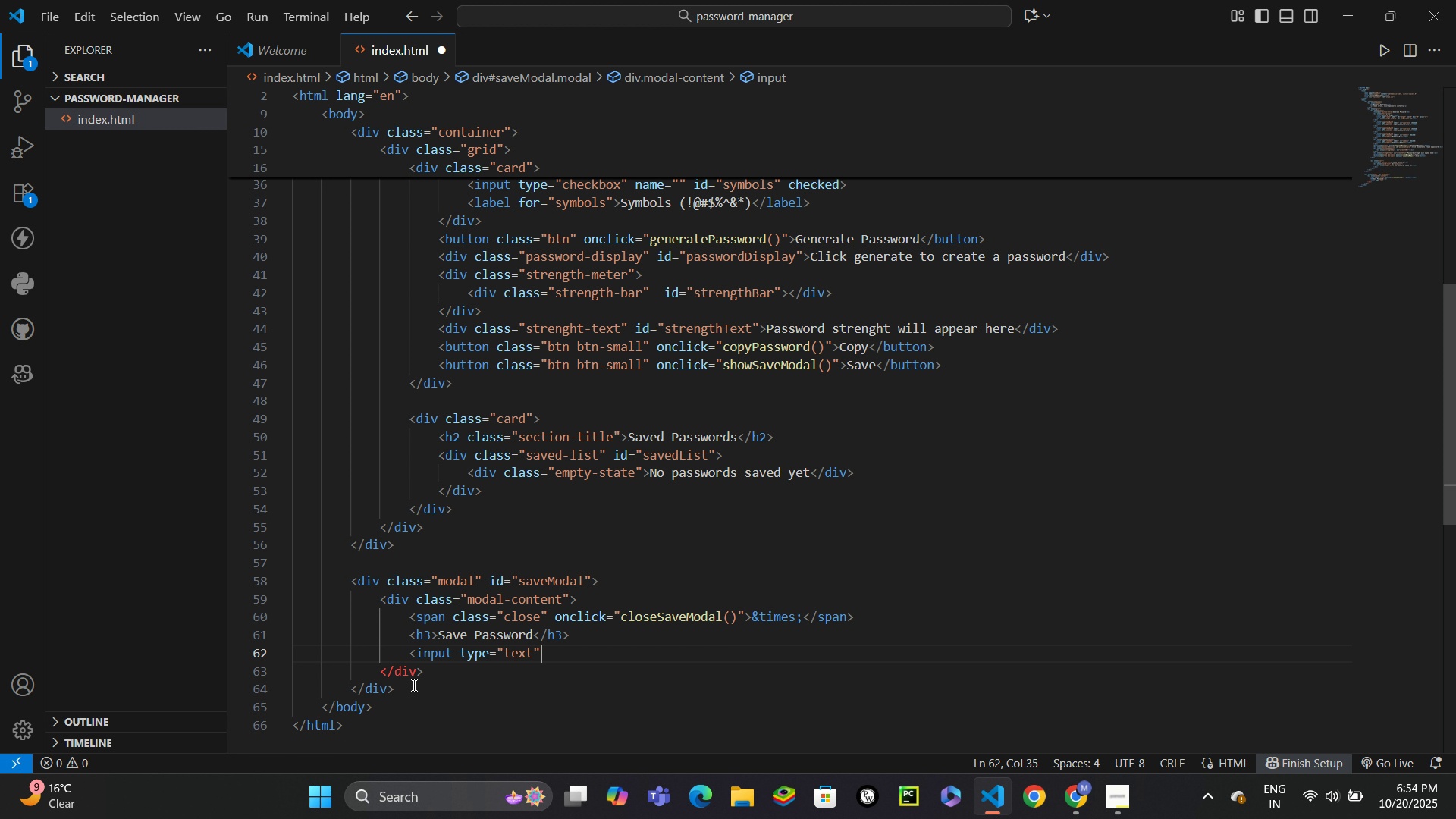 
type( id)
 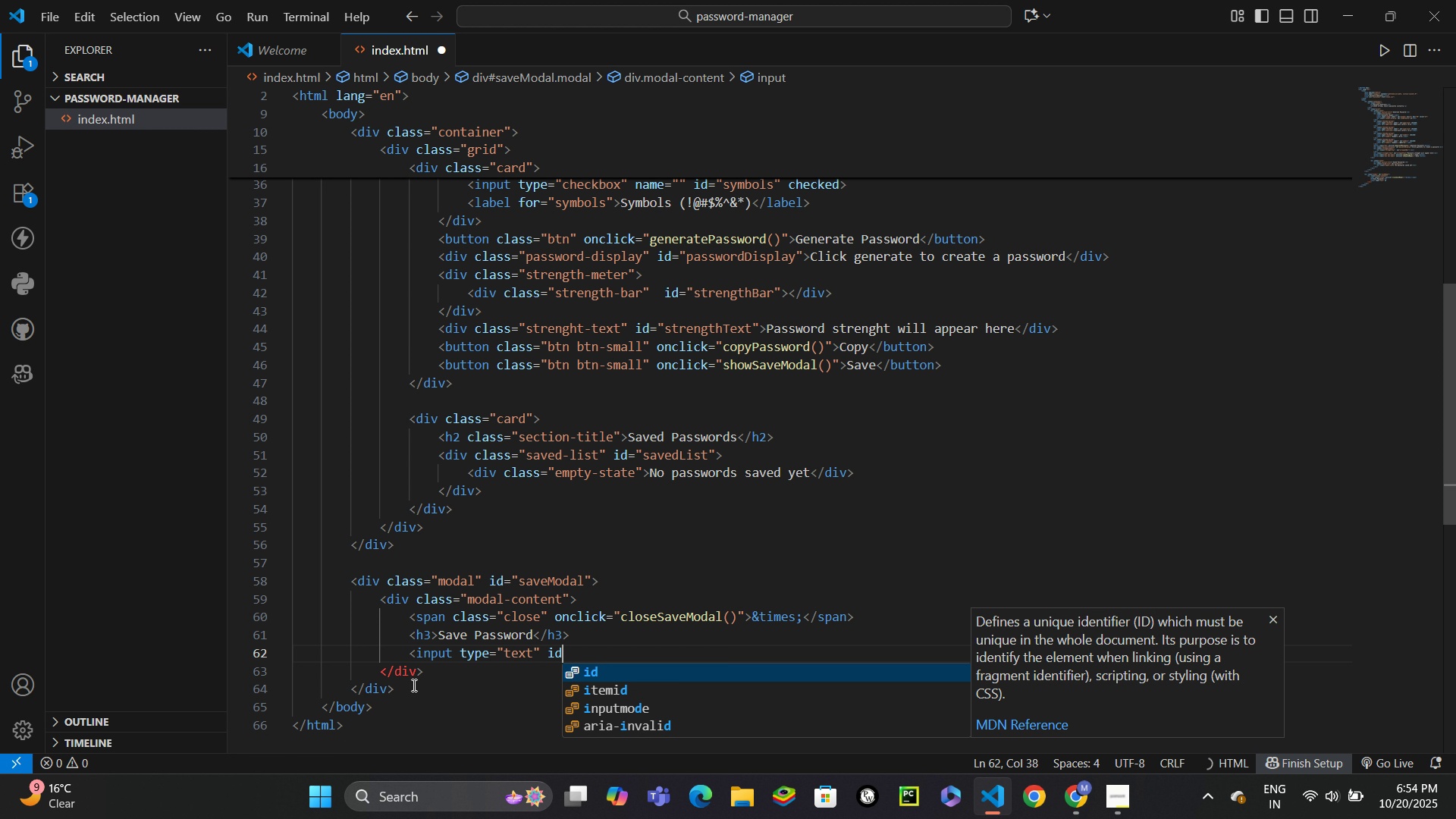 
key(Enter)
 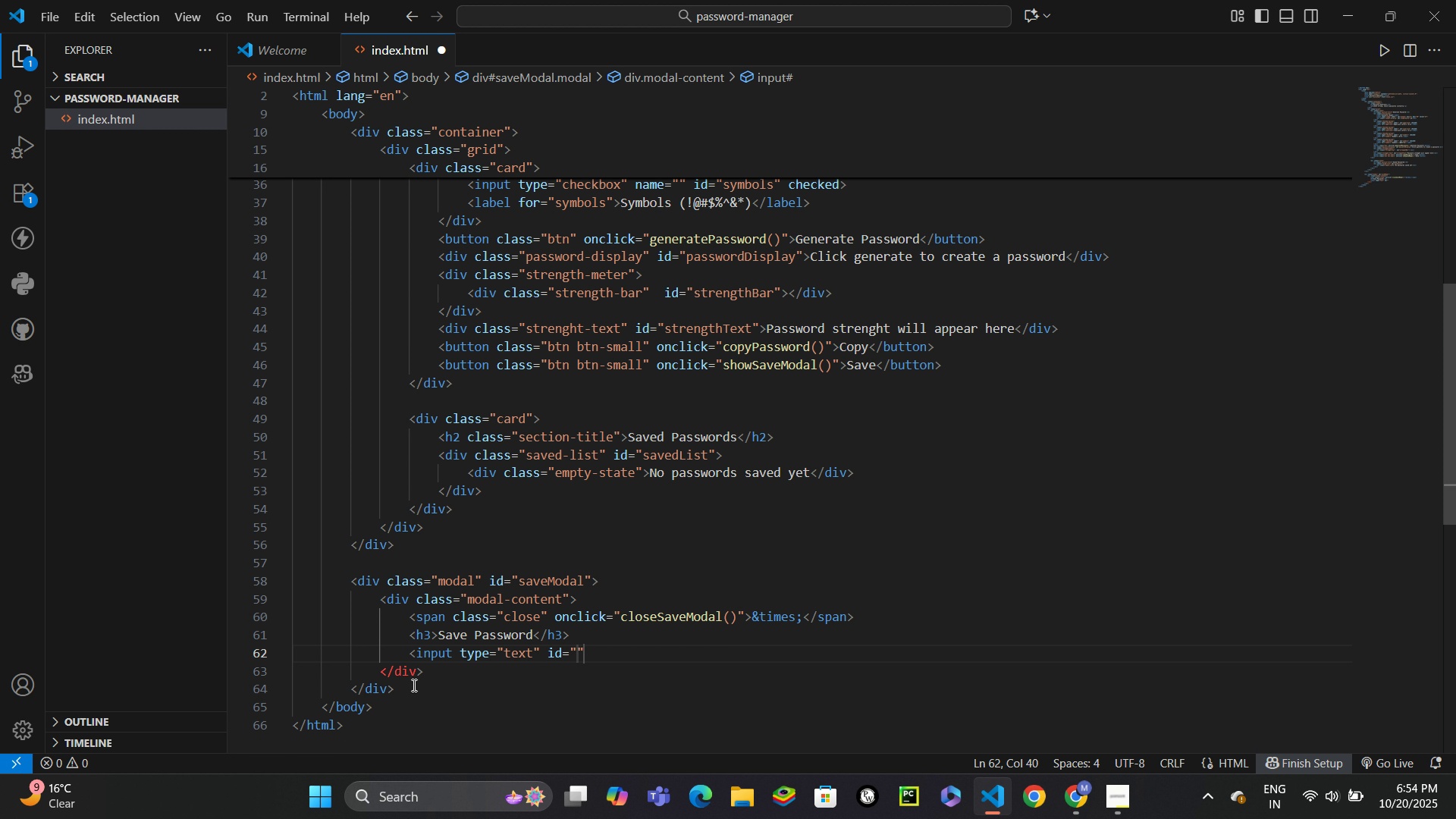 
type(website)
 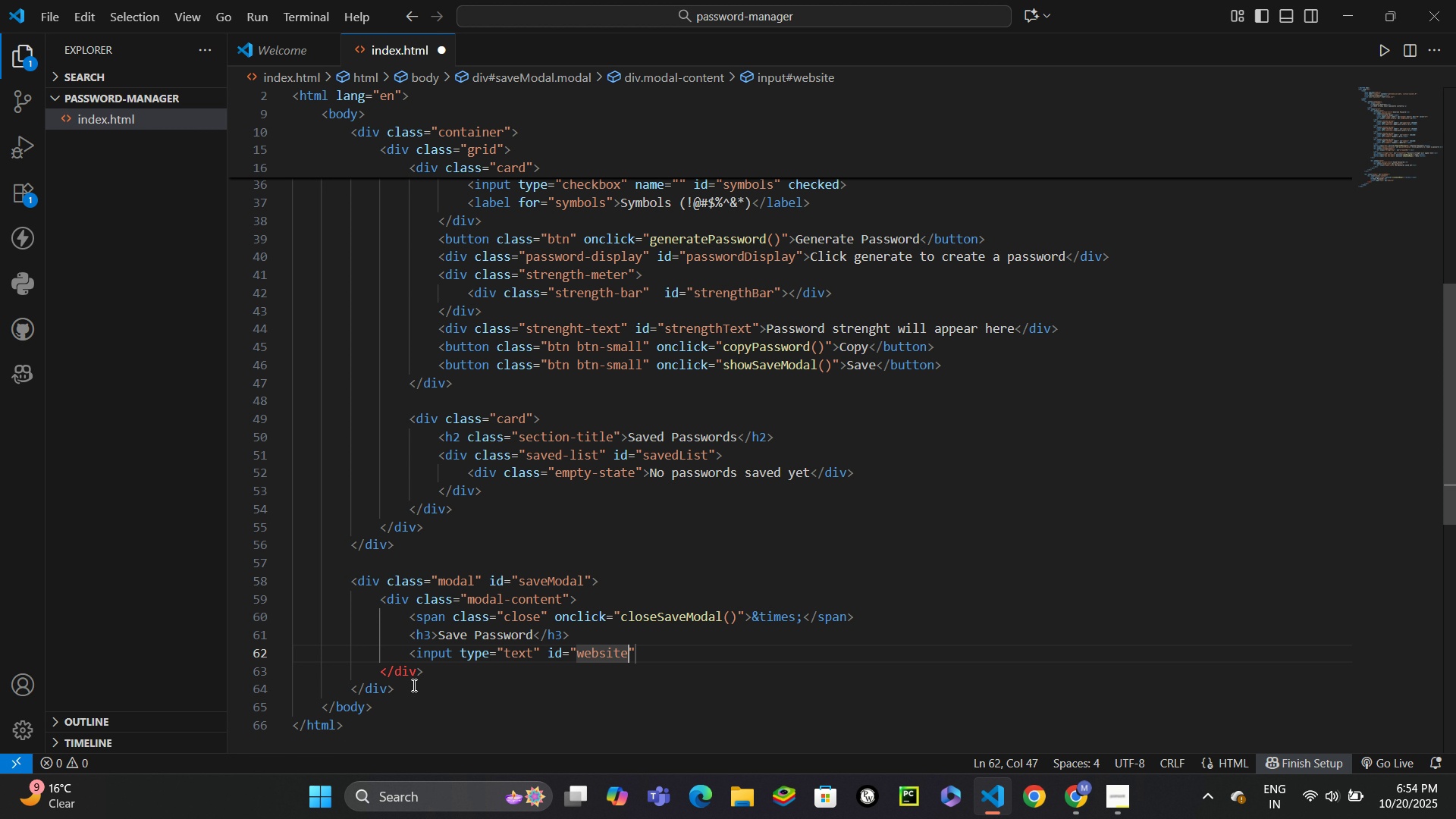 
key(ArrowRight)
 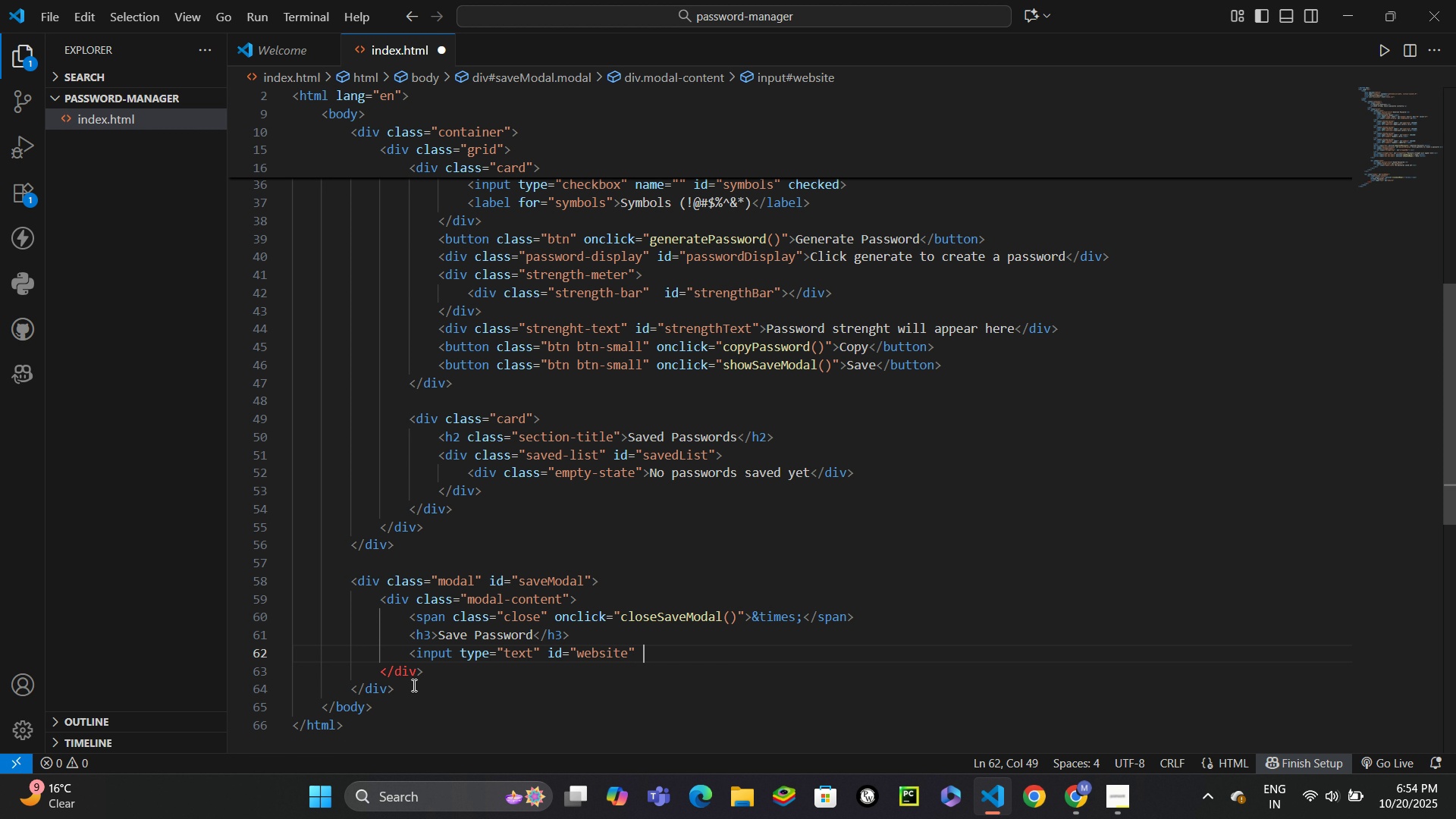 
type( plac)
 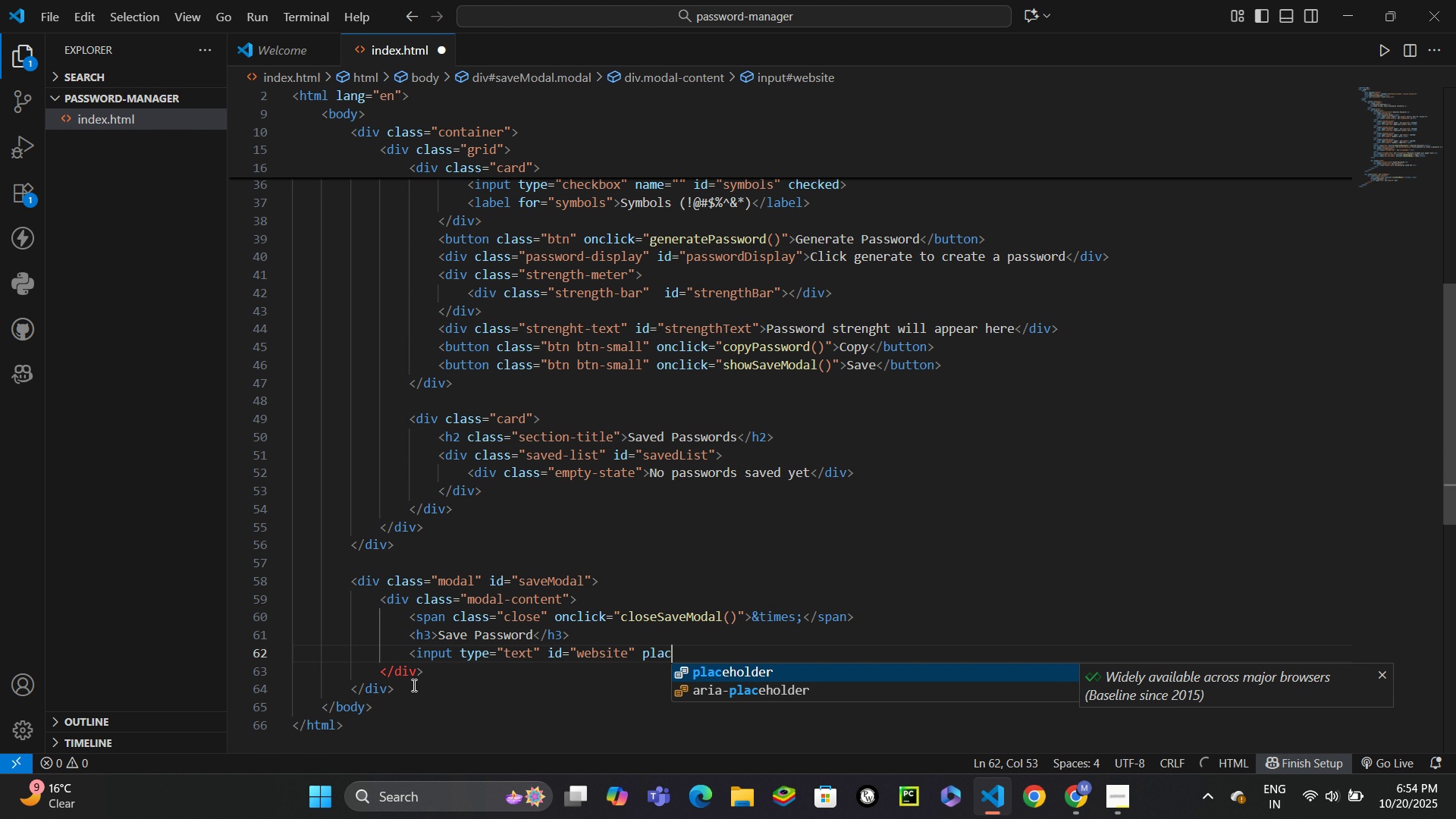 
key(Enter)
 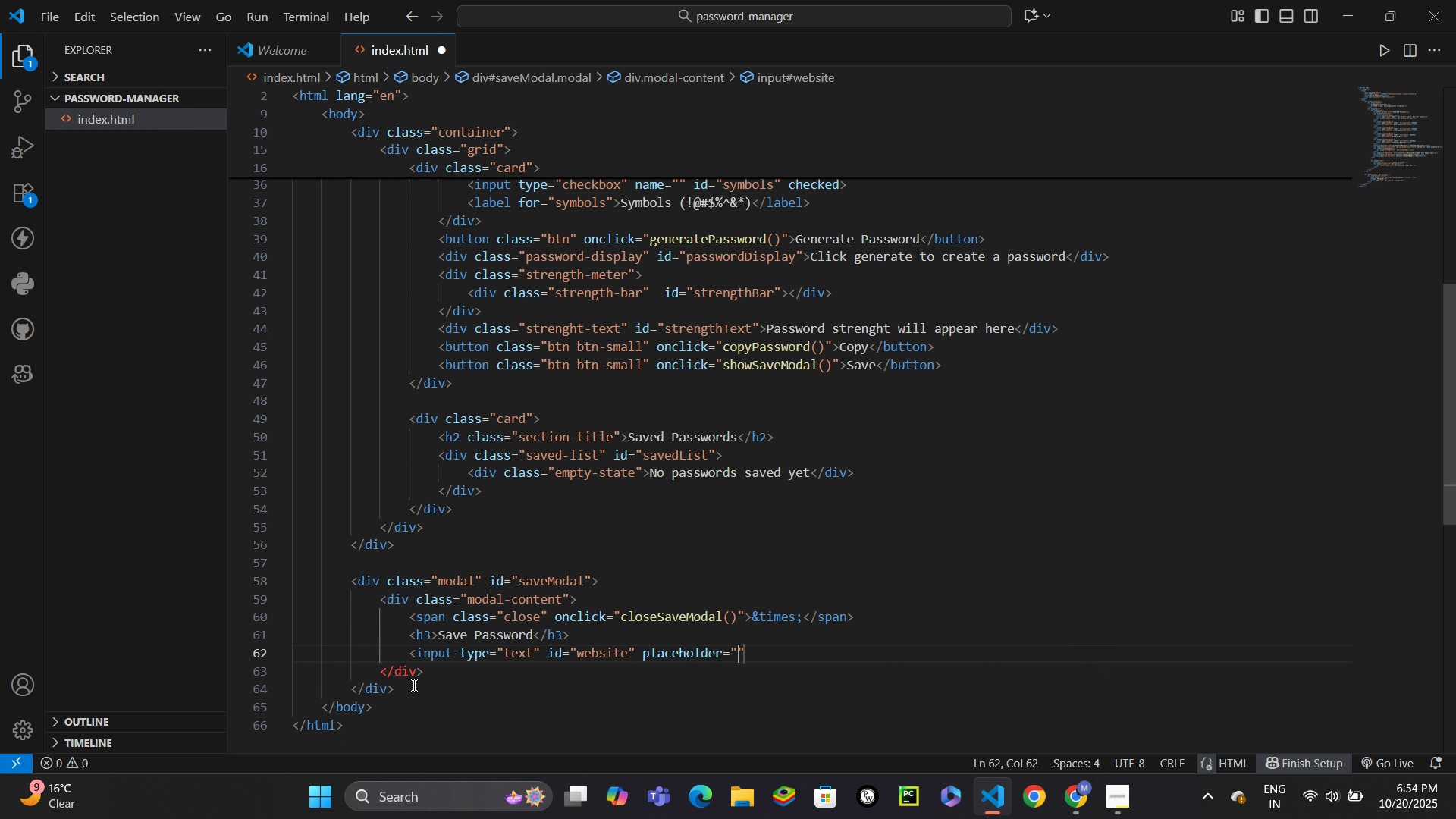 
type(Website or Ss)
key(Backspace)
type(ervice)
 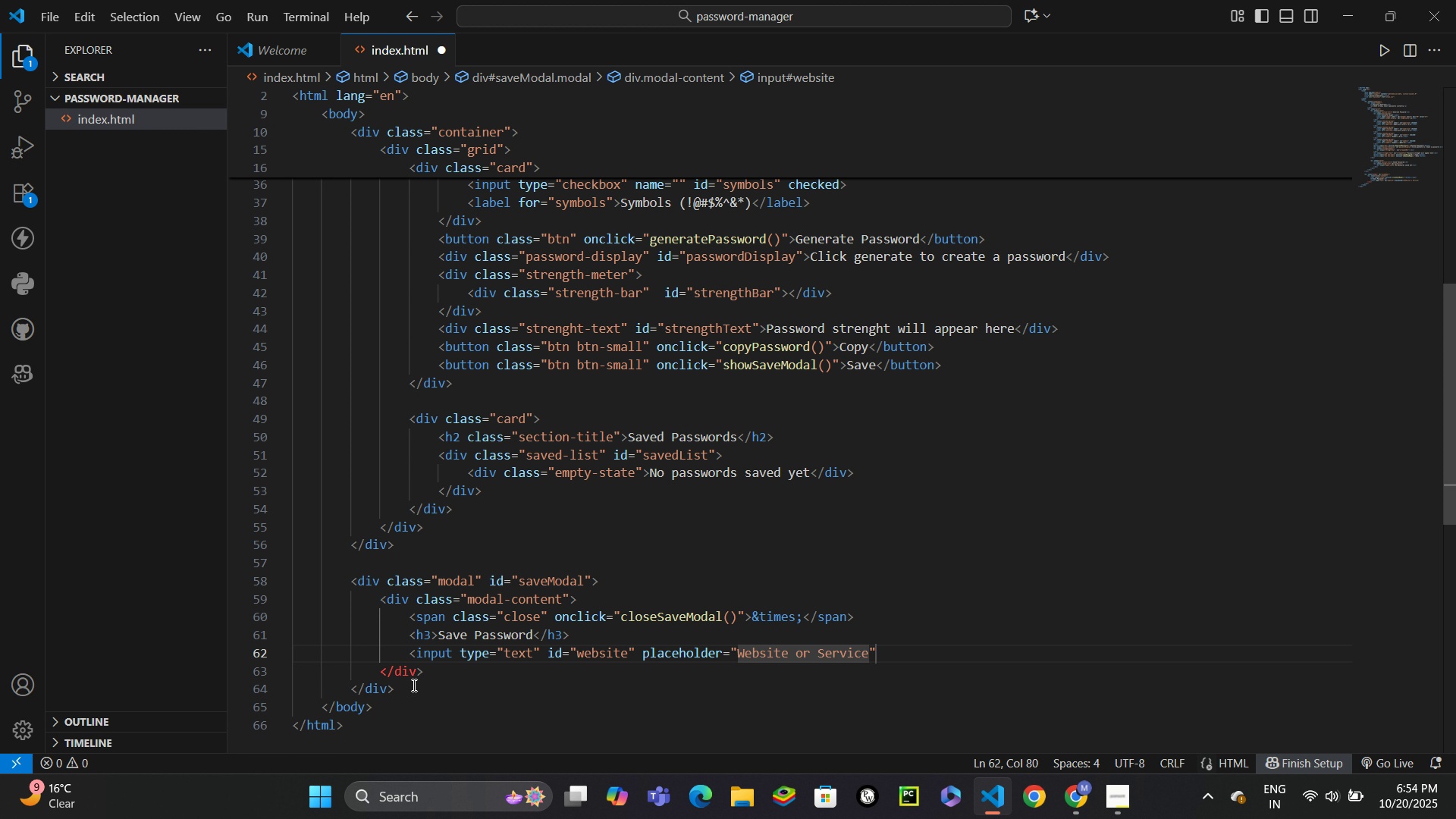 
hold_key(key=ControlLeft, duration=0.62)
 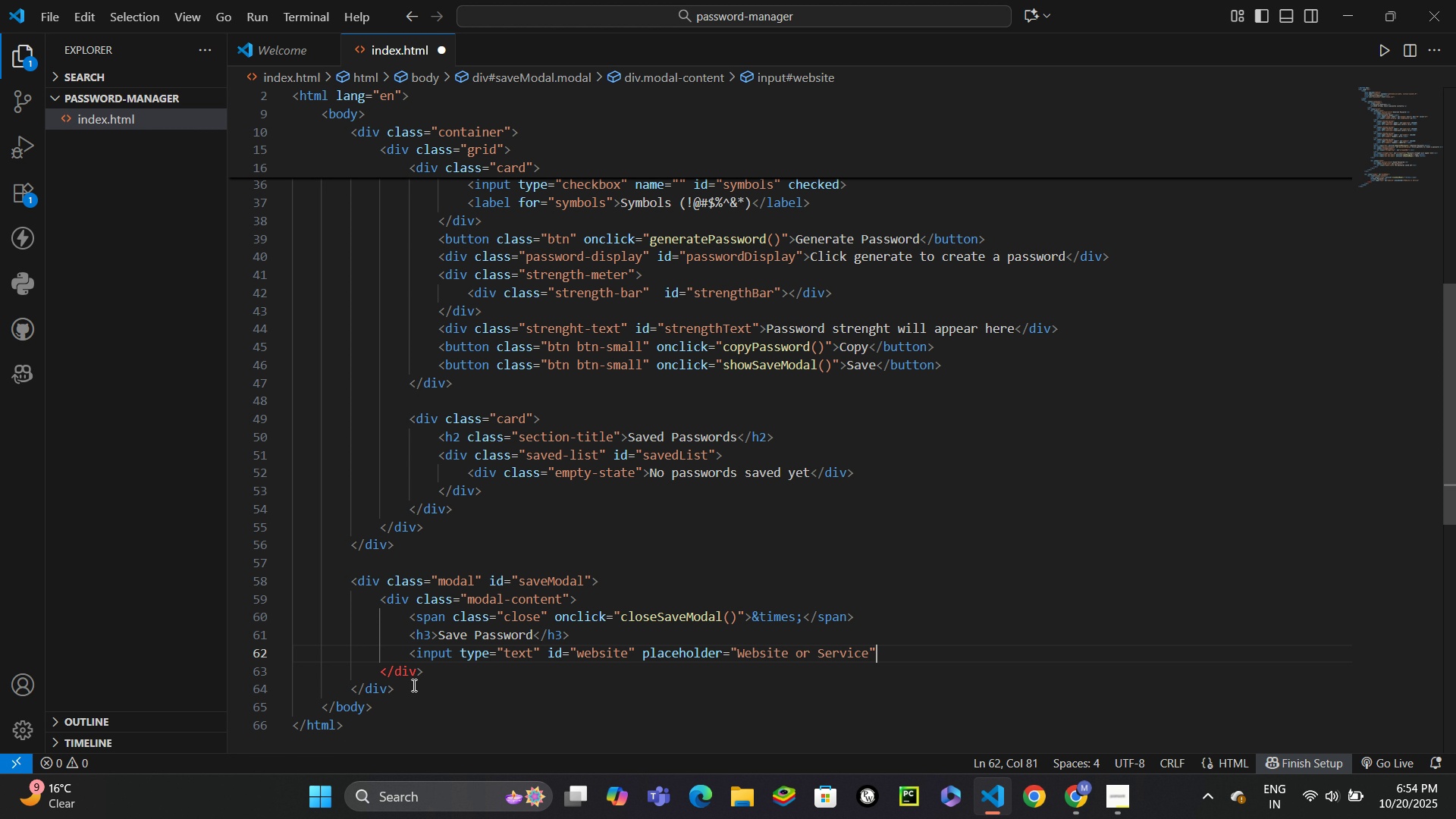 
key(ArrowRight)
 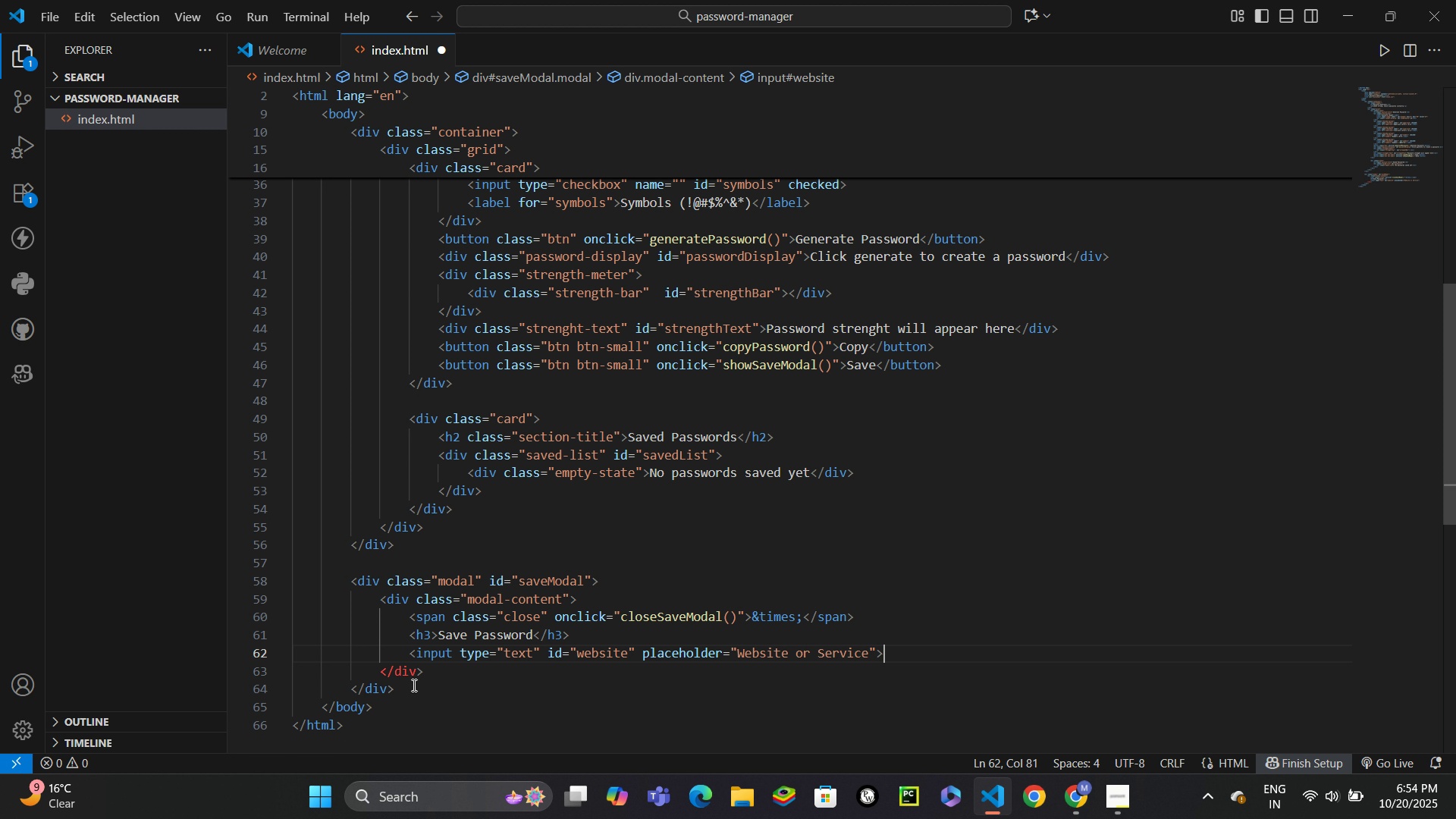 
key(Shift+ShiftLeft)
 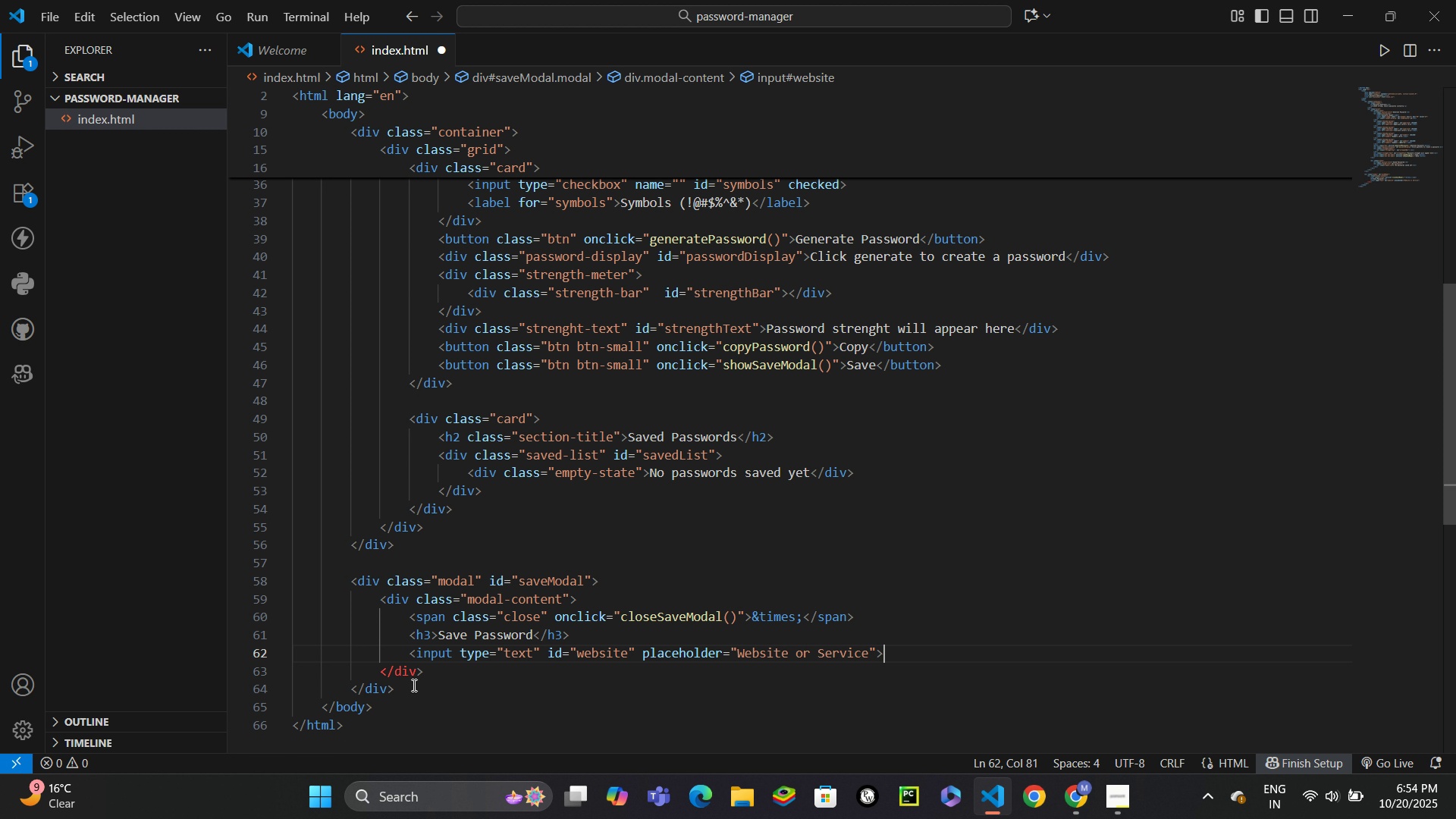 
key(Shift+Period)
 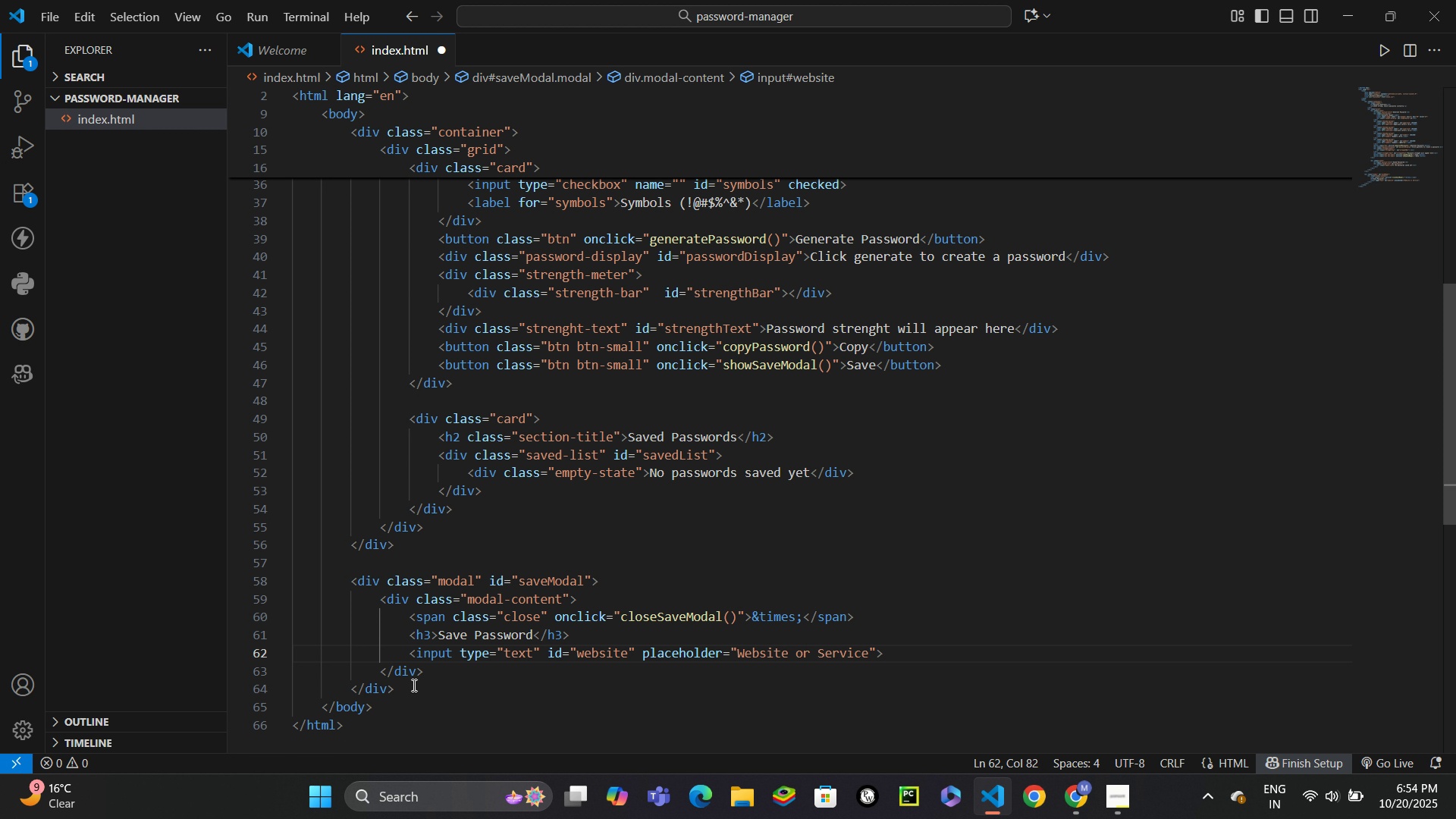 
key(Enter)
 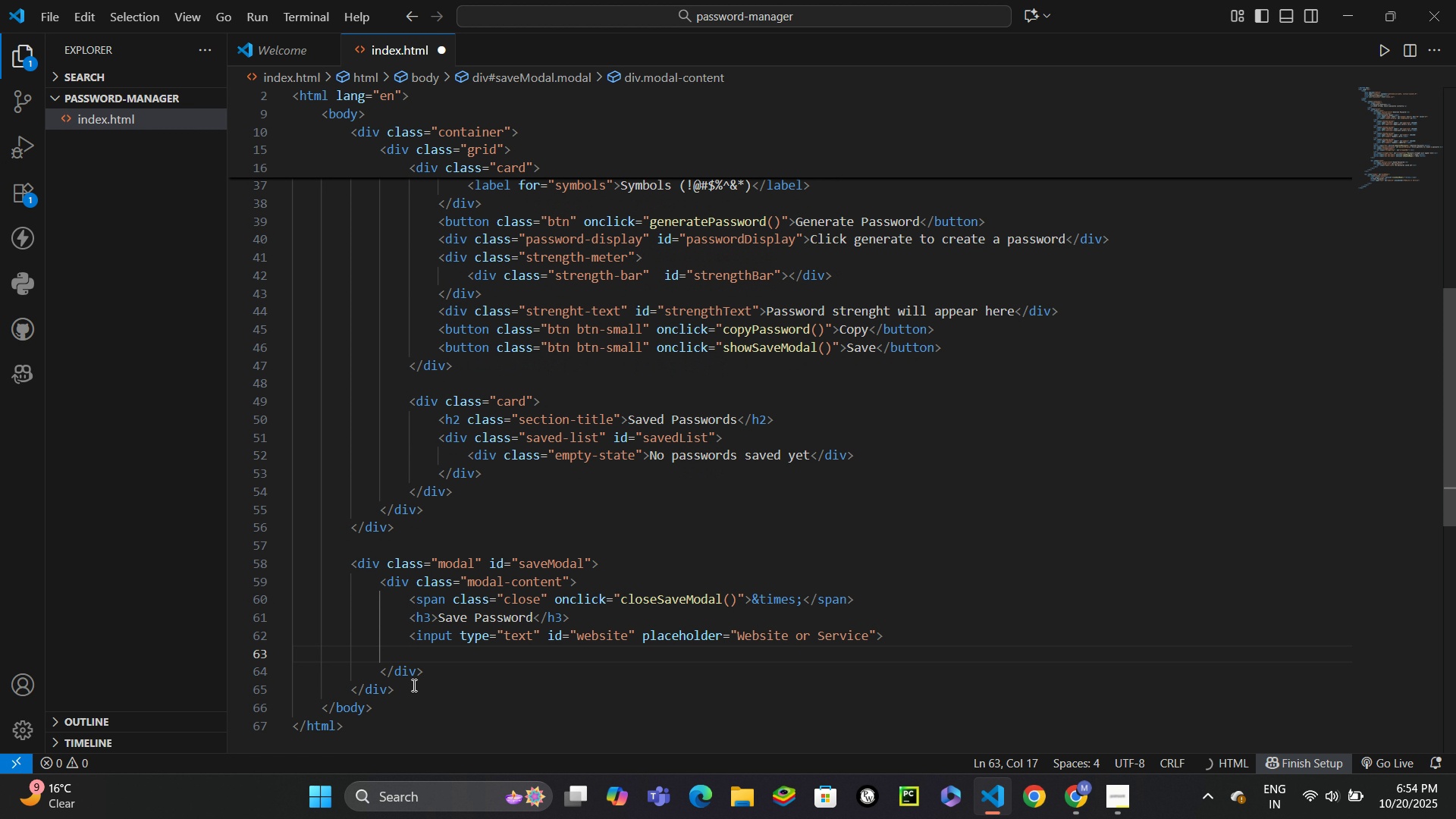 
type(i)
key(Backspace)
type(<input type)
 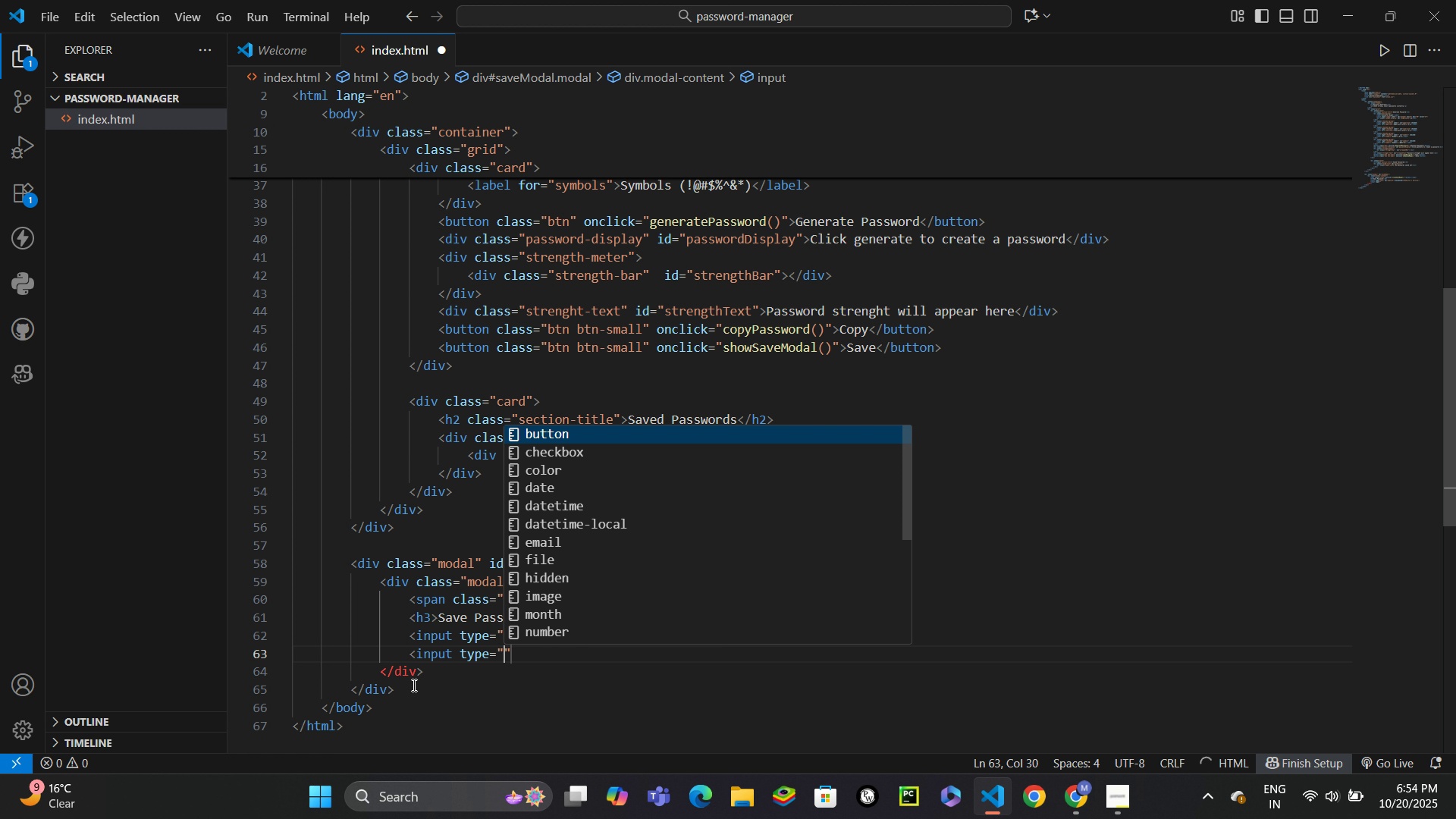 
 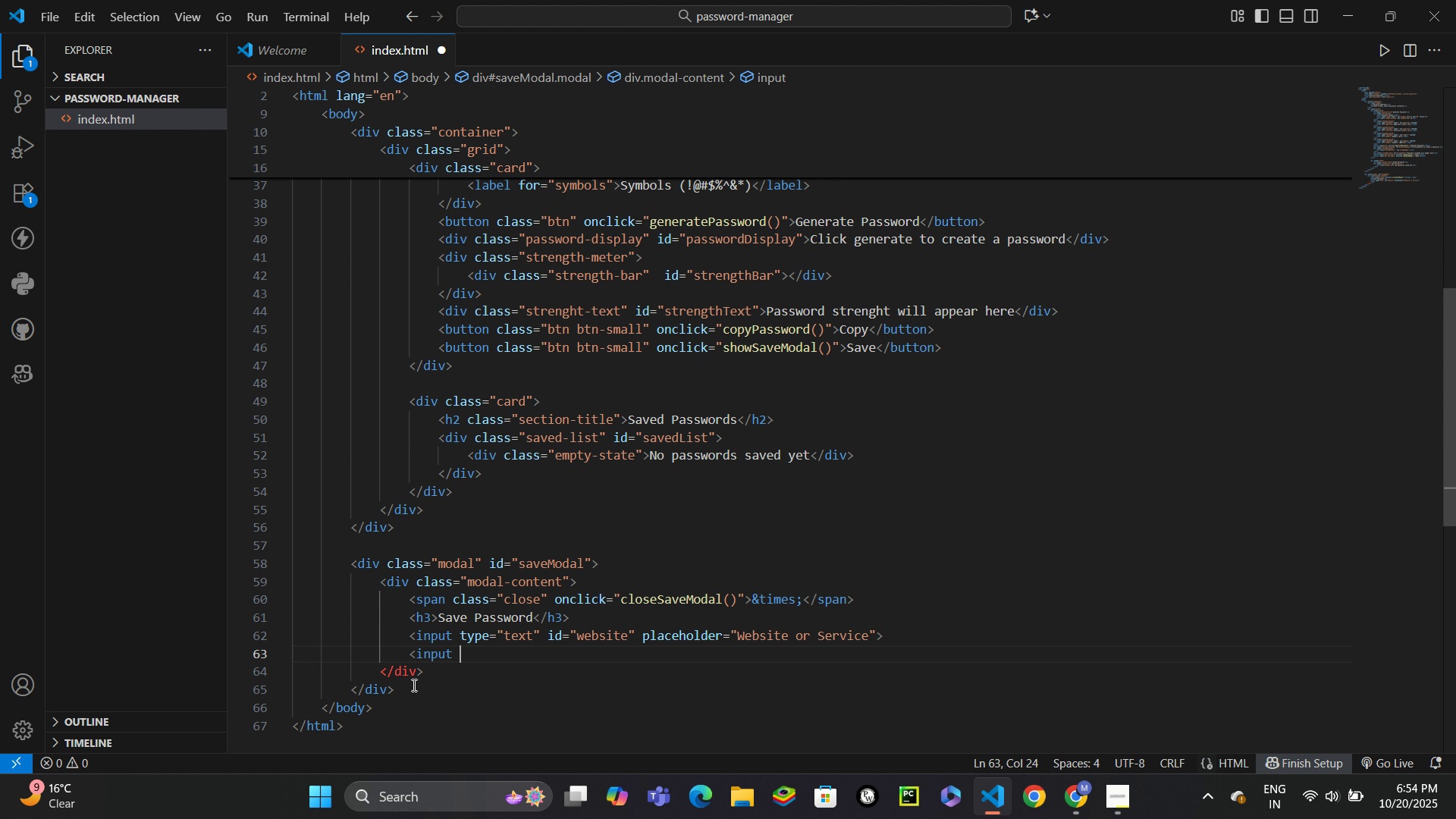 
key(Enter)
 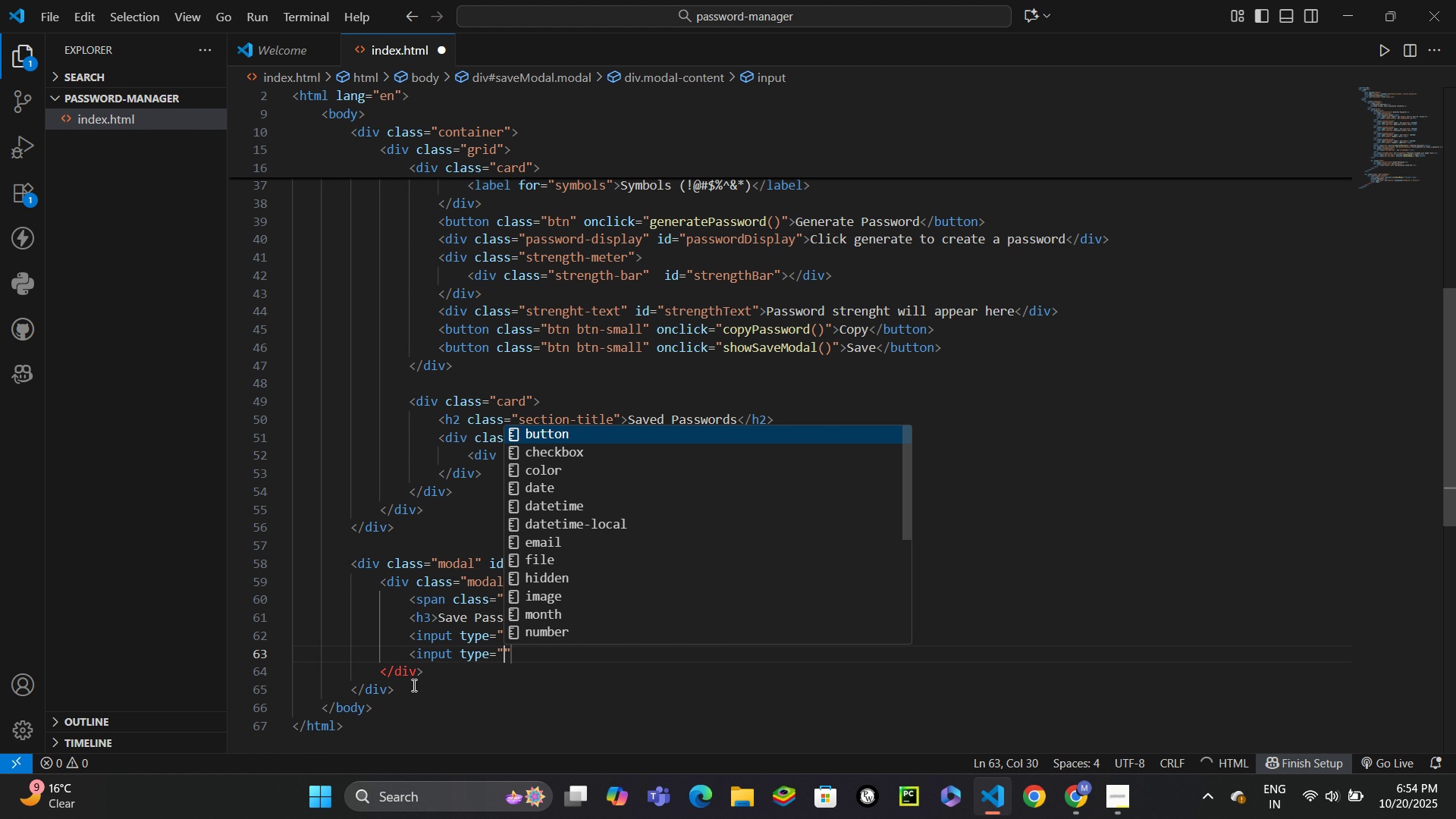 
type(text)
 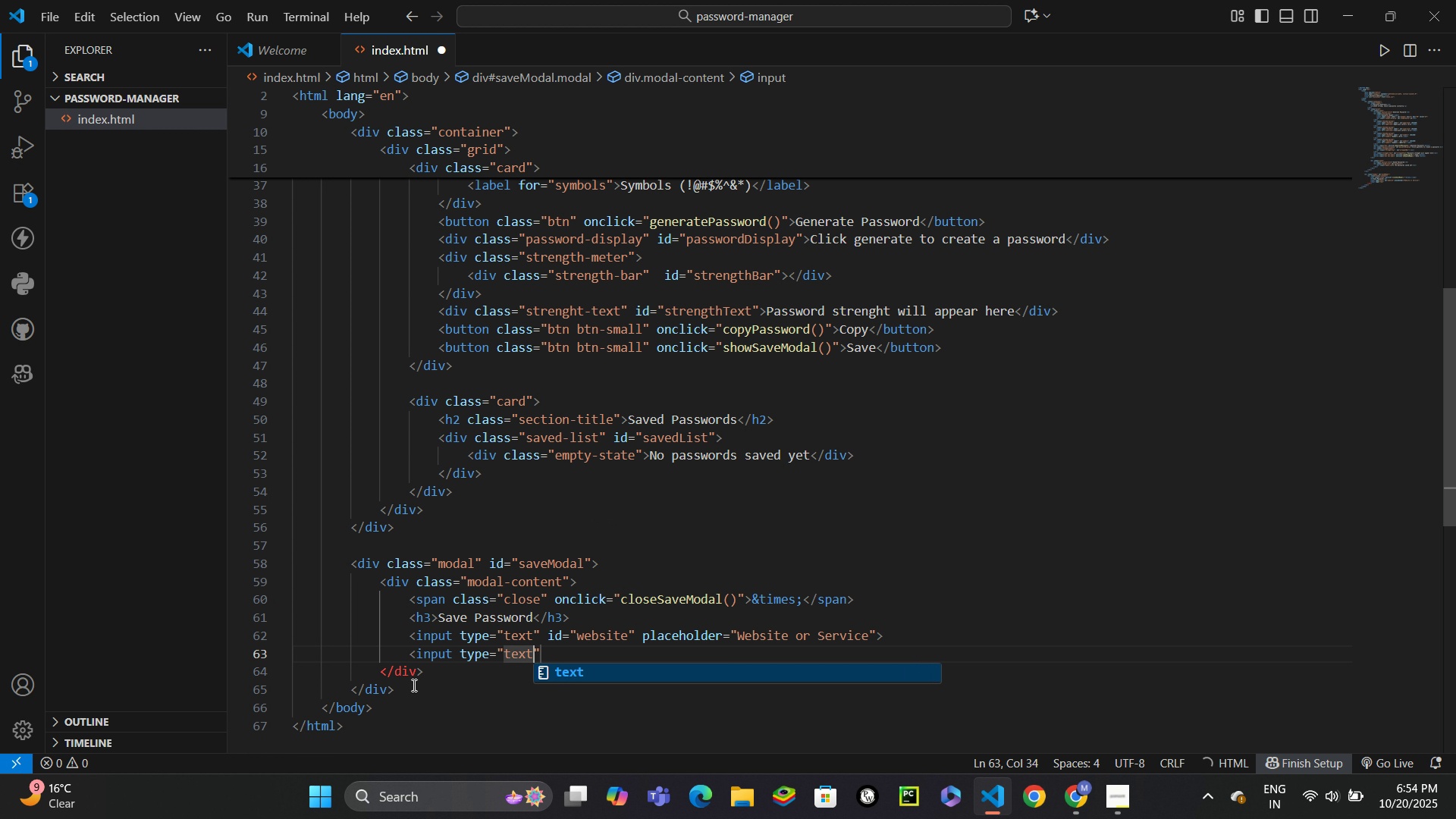 
key(ArrowRight)
 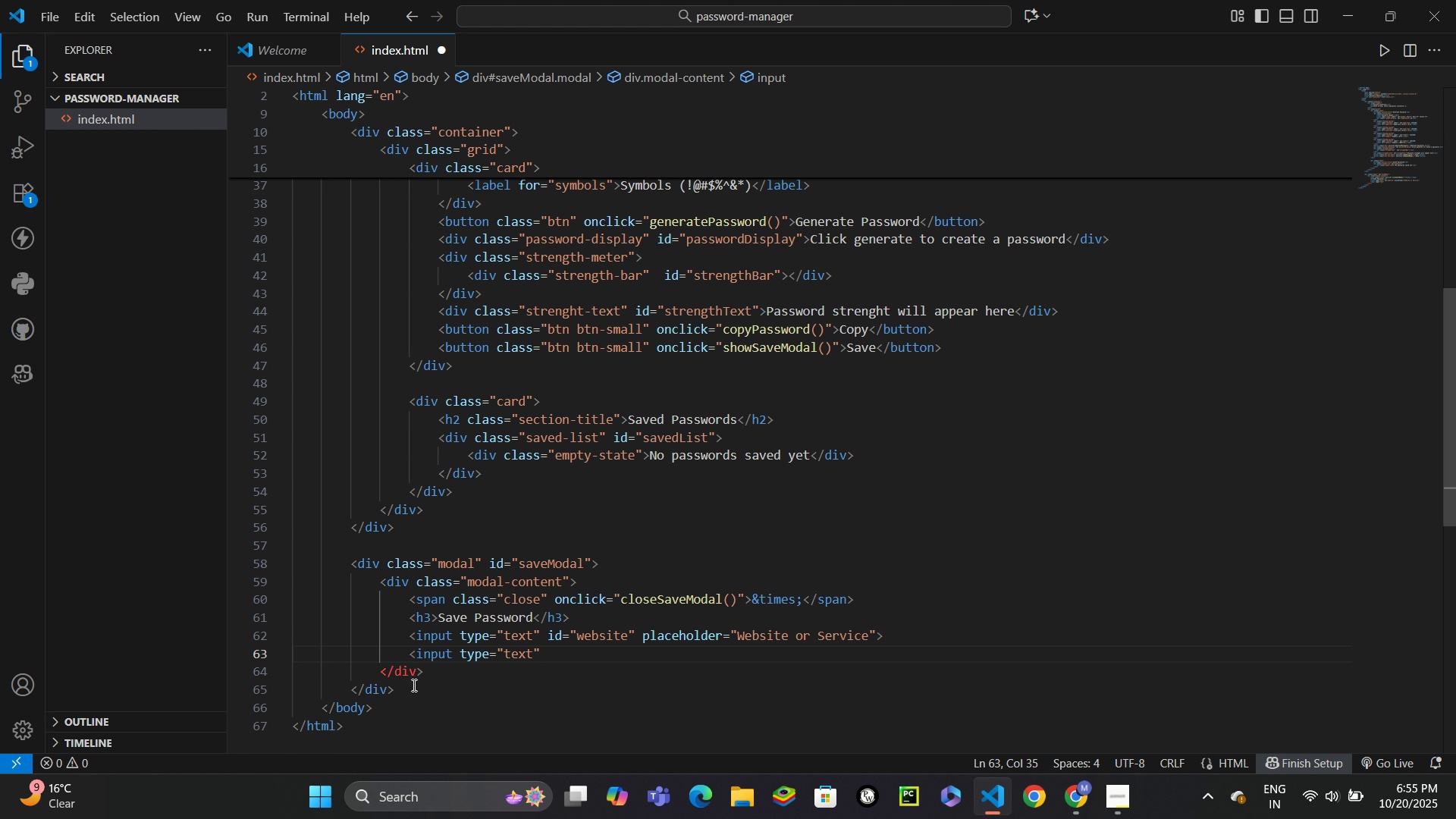 
type( id)
 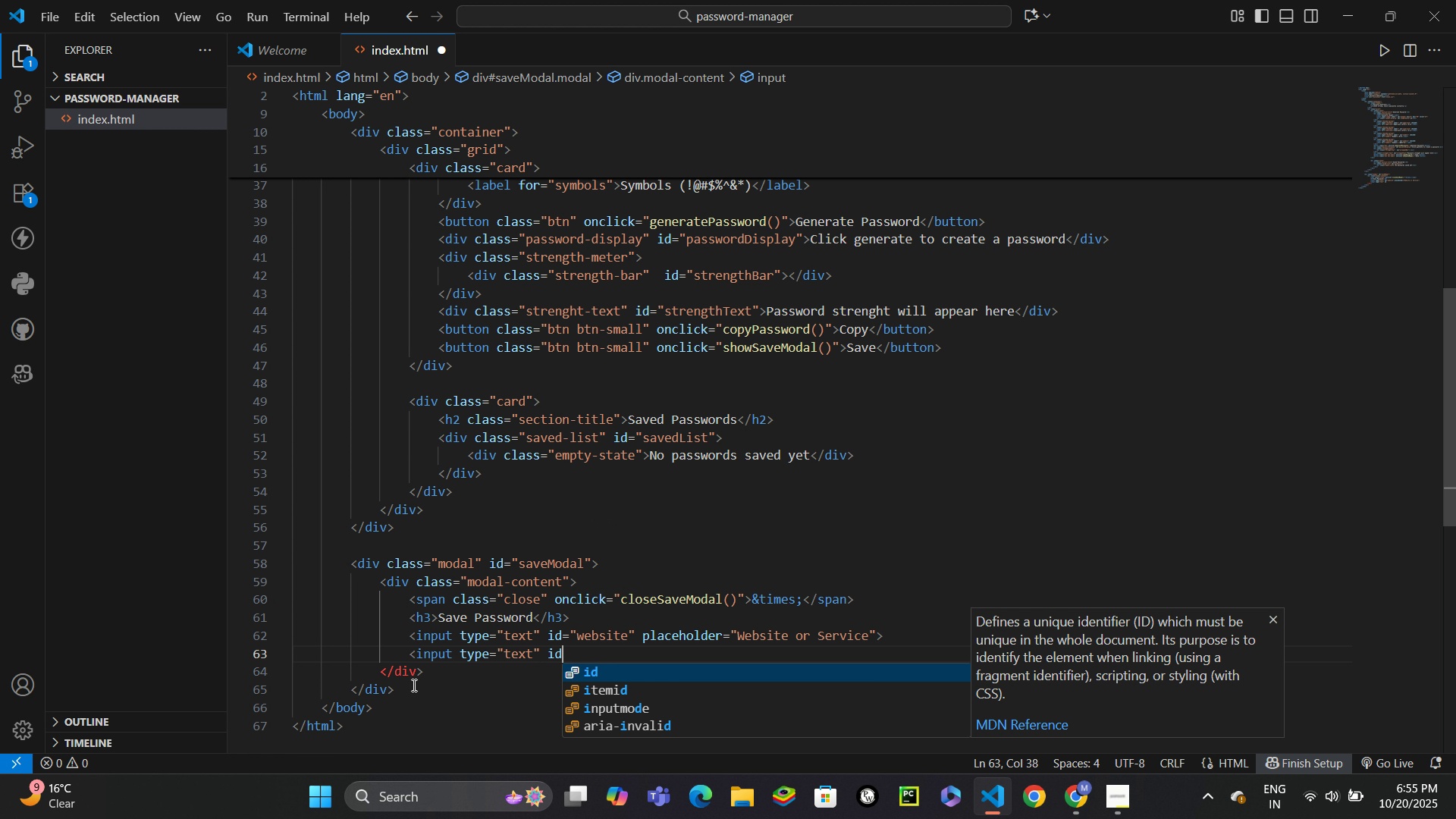 
key(Enter)
 